 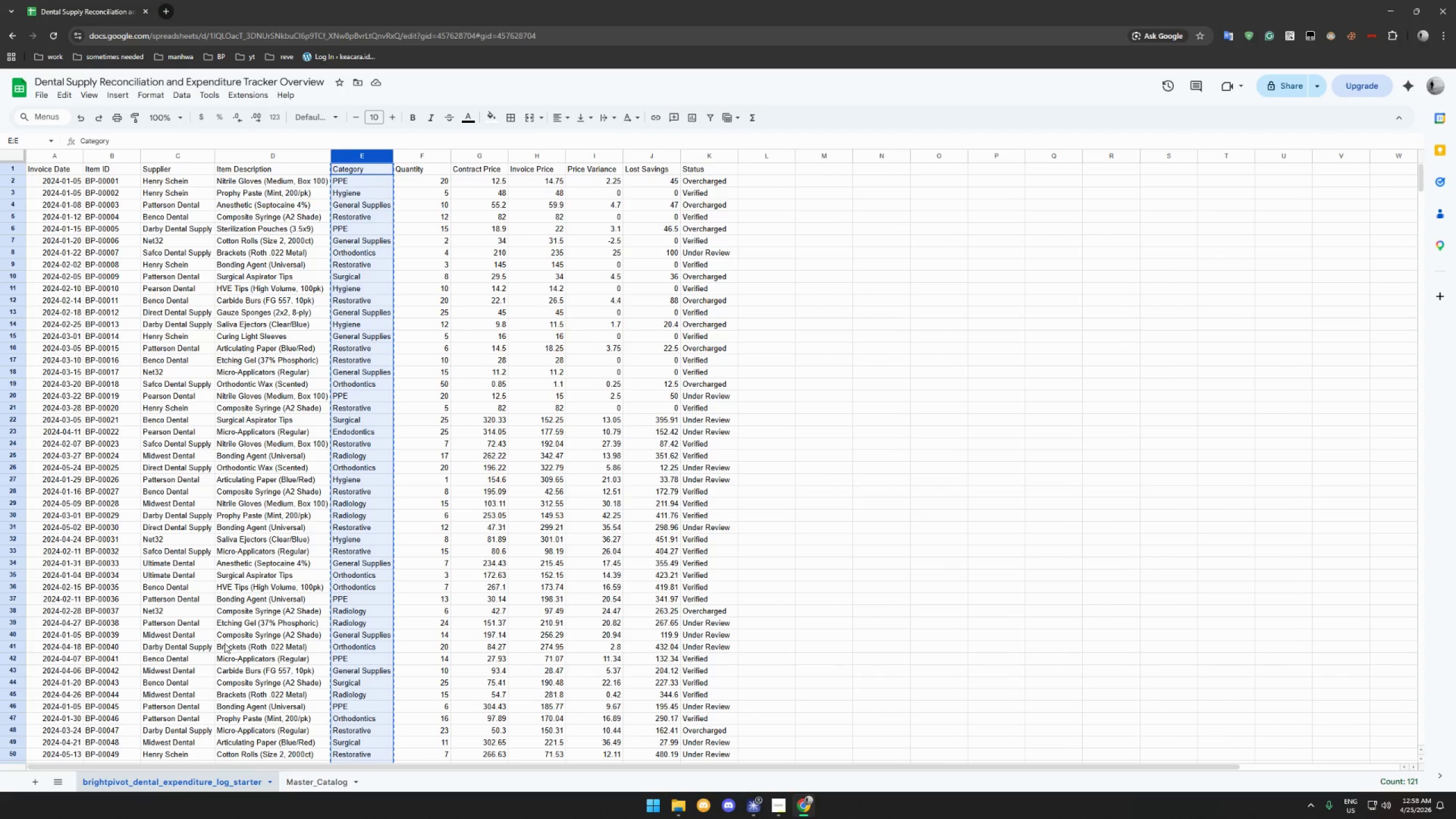 
left_click([461, 153])
 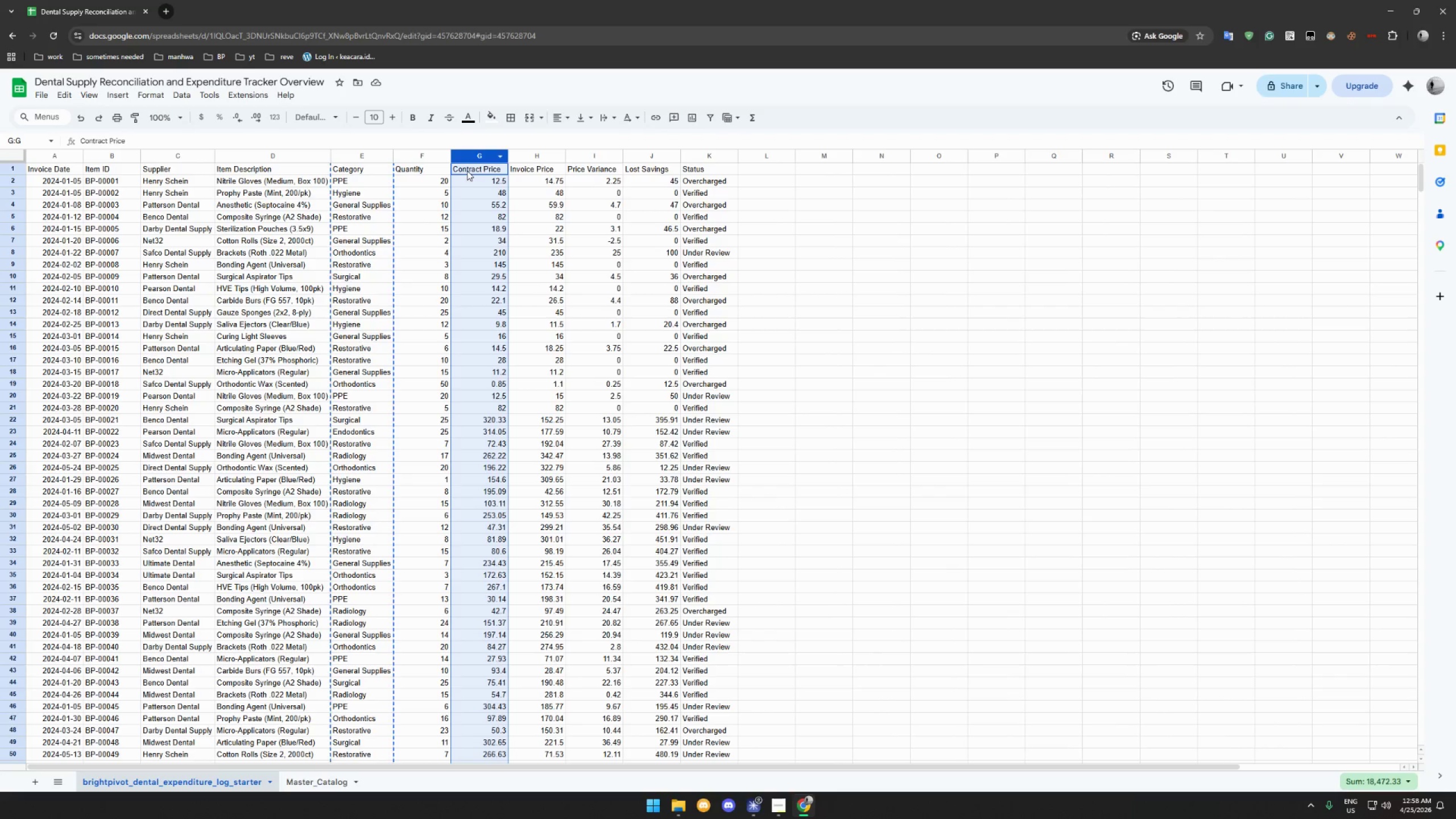 
key(Control+C)
 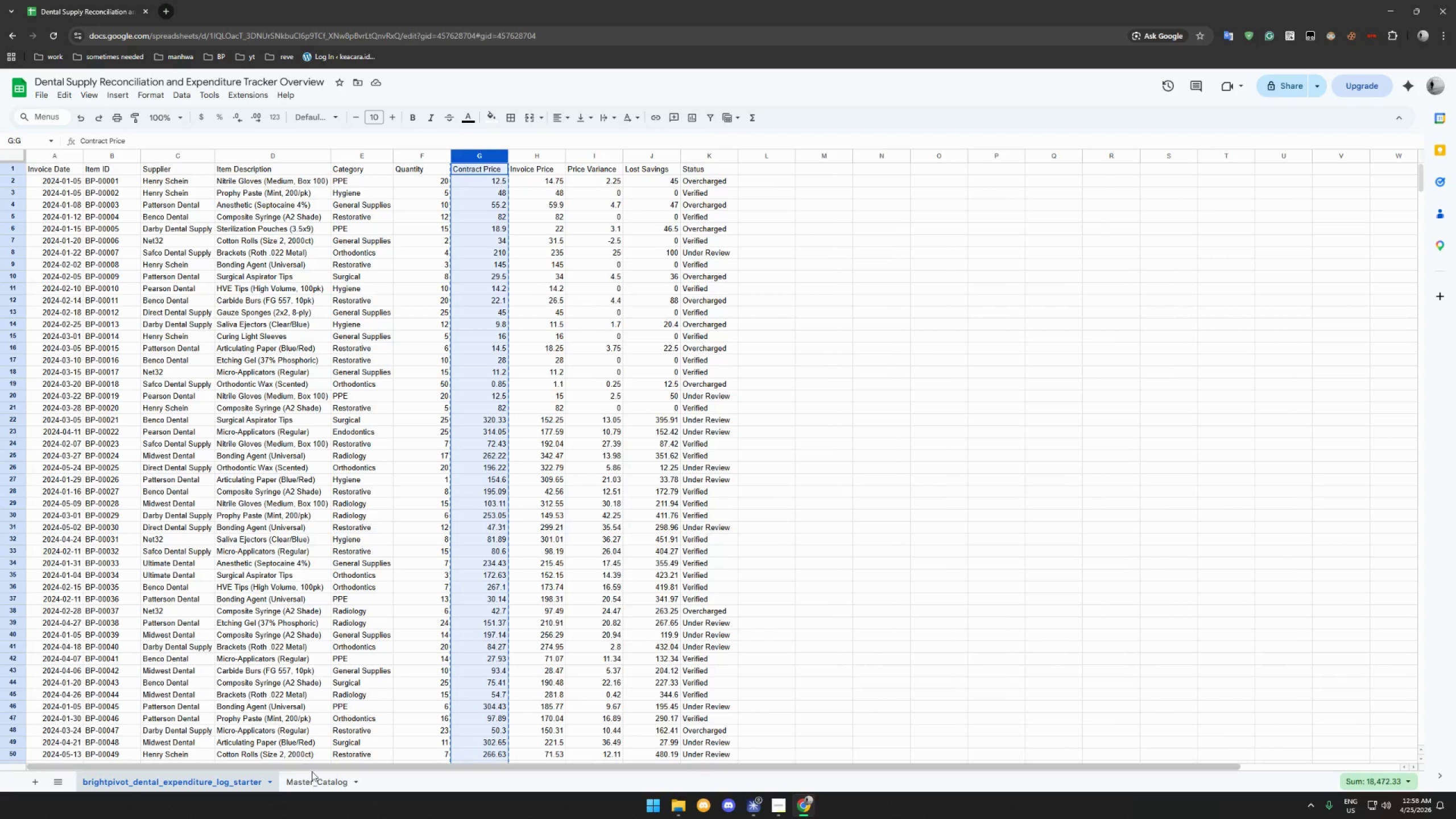 
left_click([316, 779])
 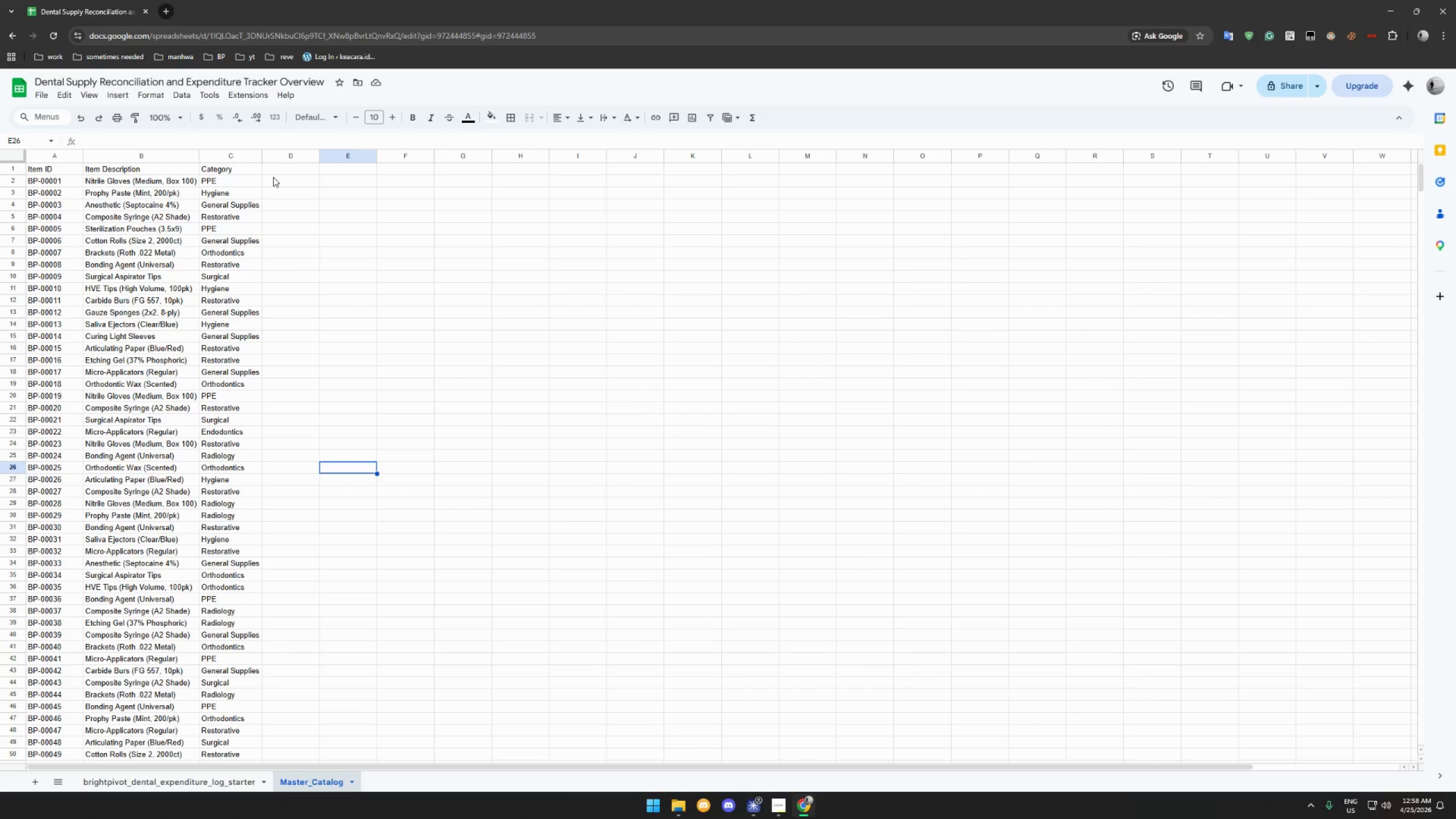 
left_click([278, 168])
 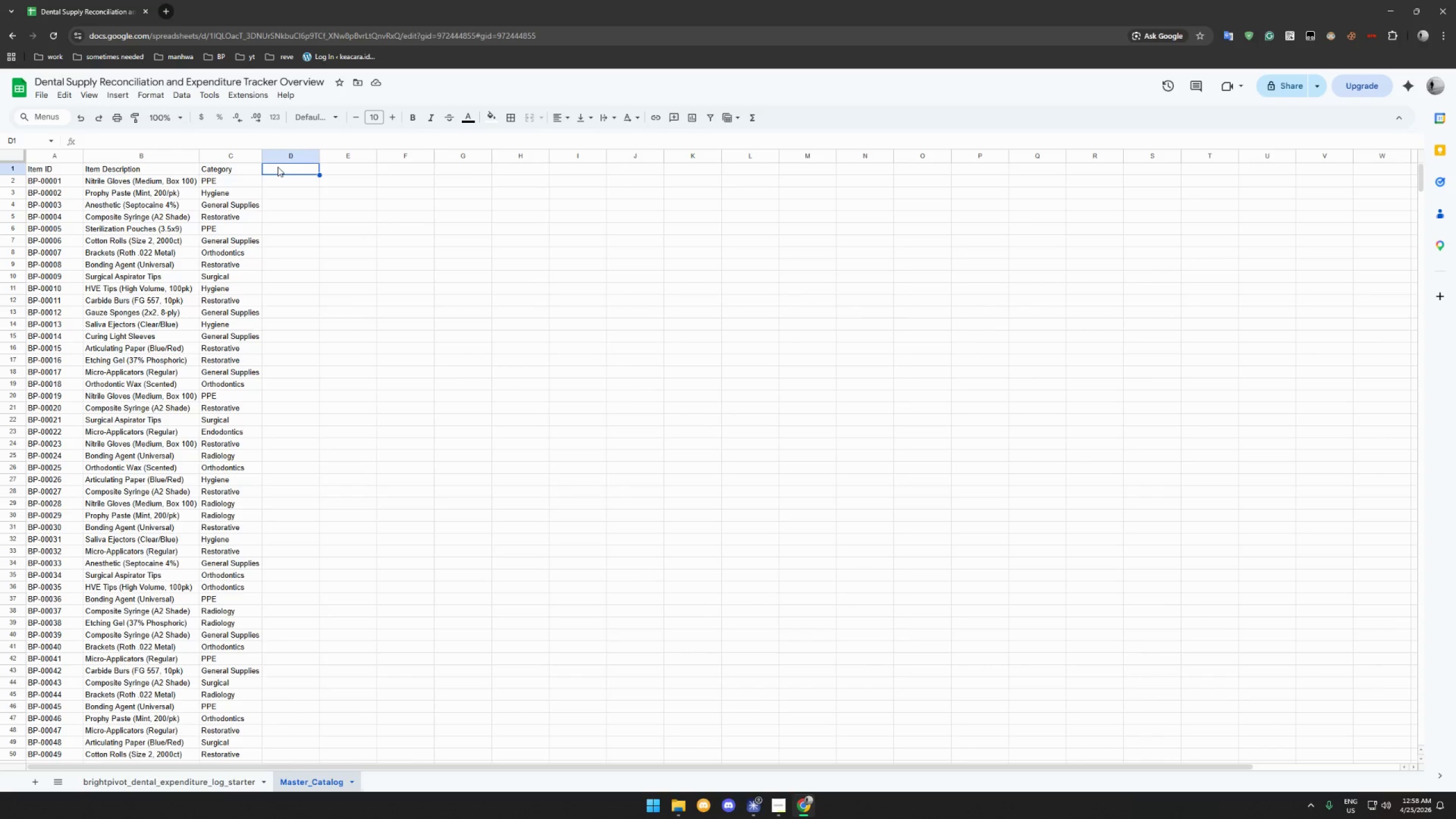 
key(Control+V)
 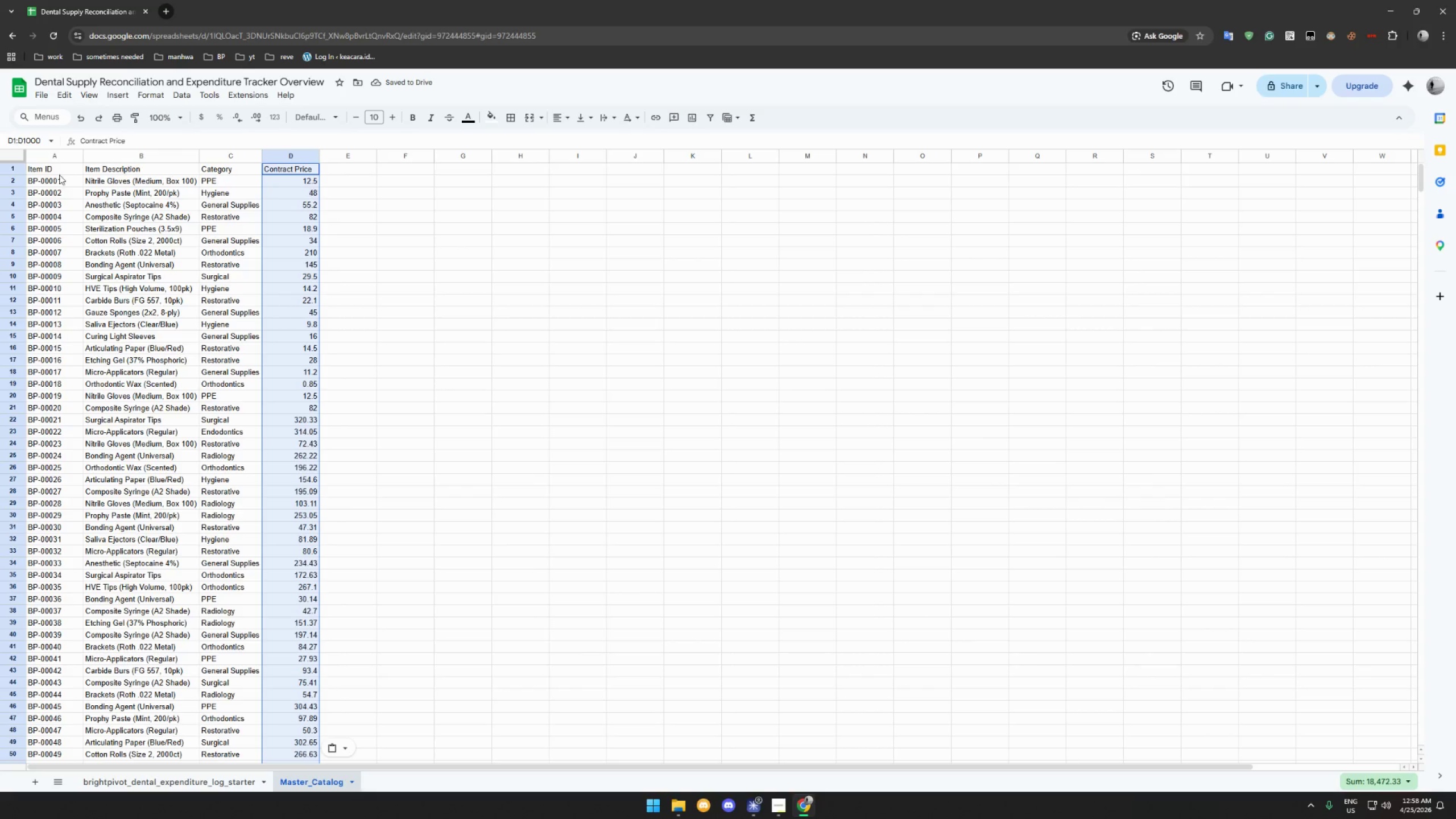 
wait(5.47)
 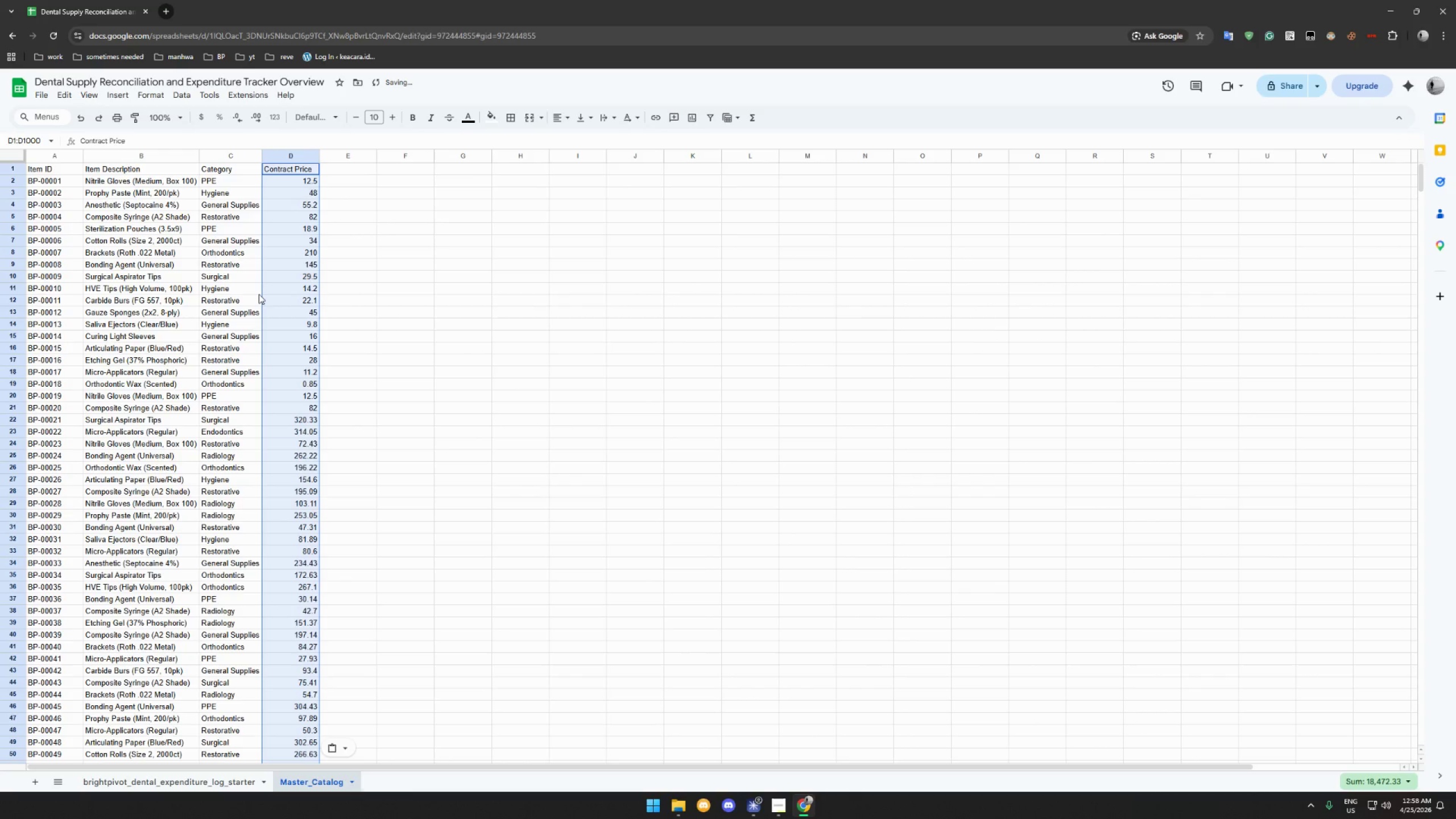 
left_click_drag(start_coordinate=[57, 170], to_coordinate=[296, 163])
 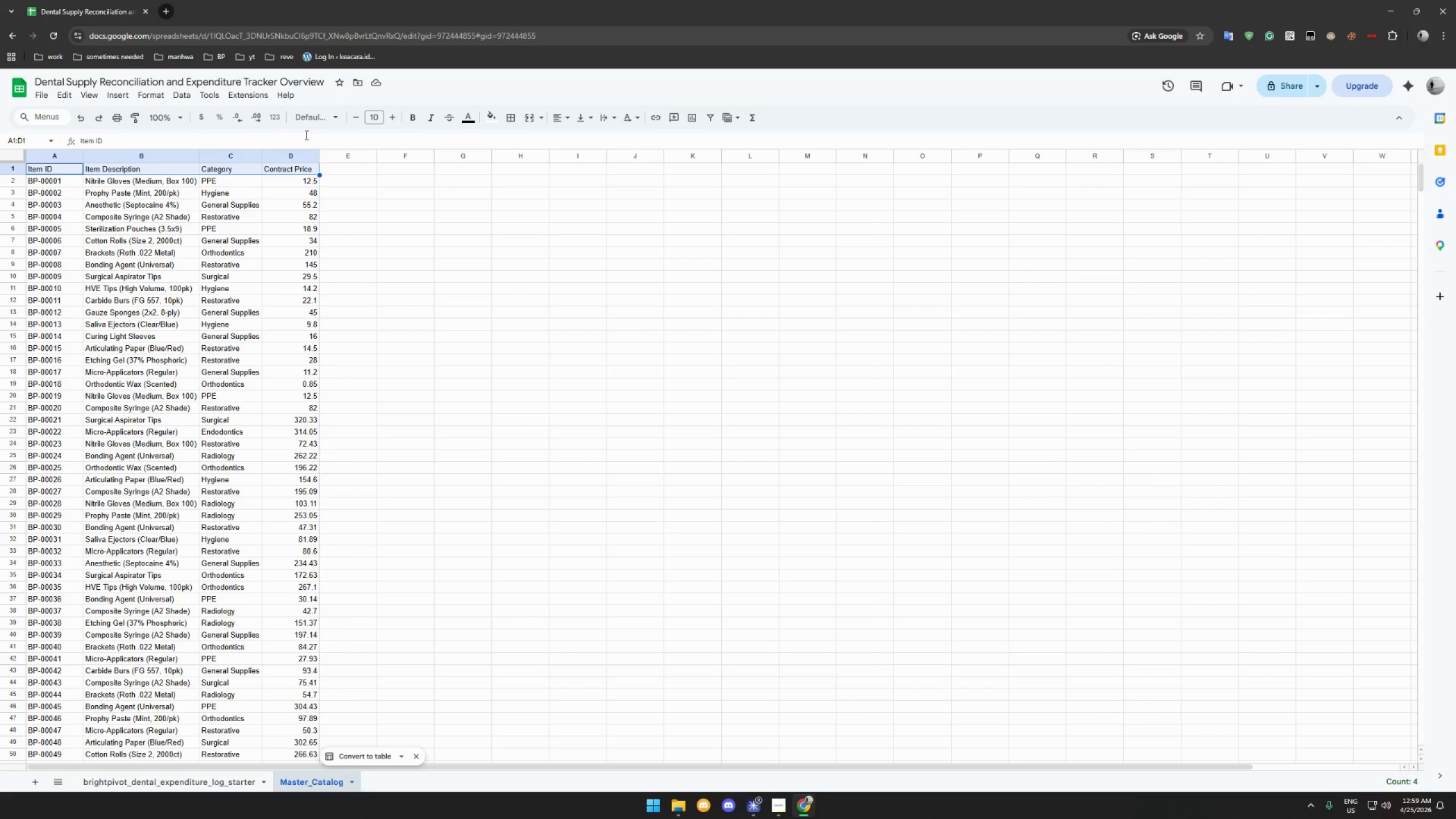 
wait(65.31)
 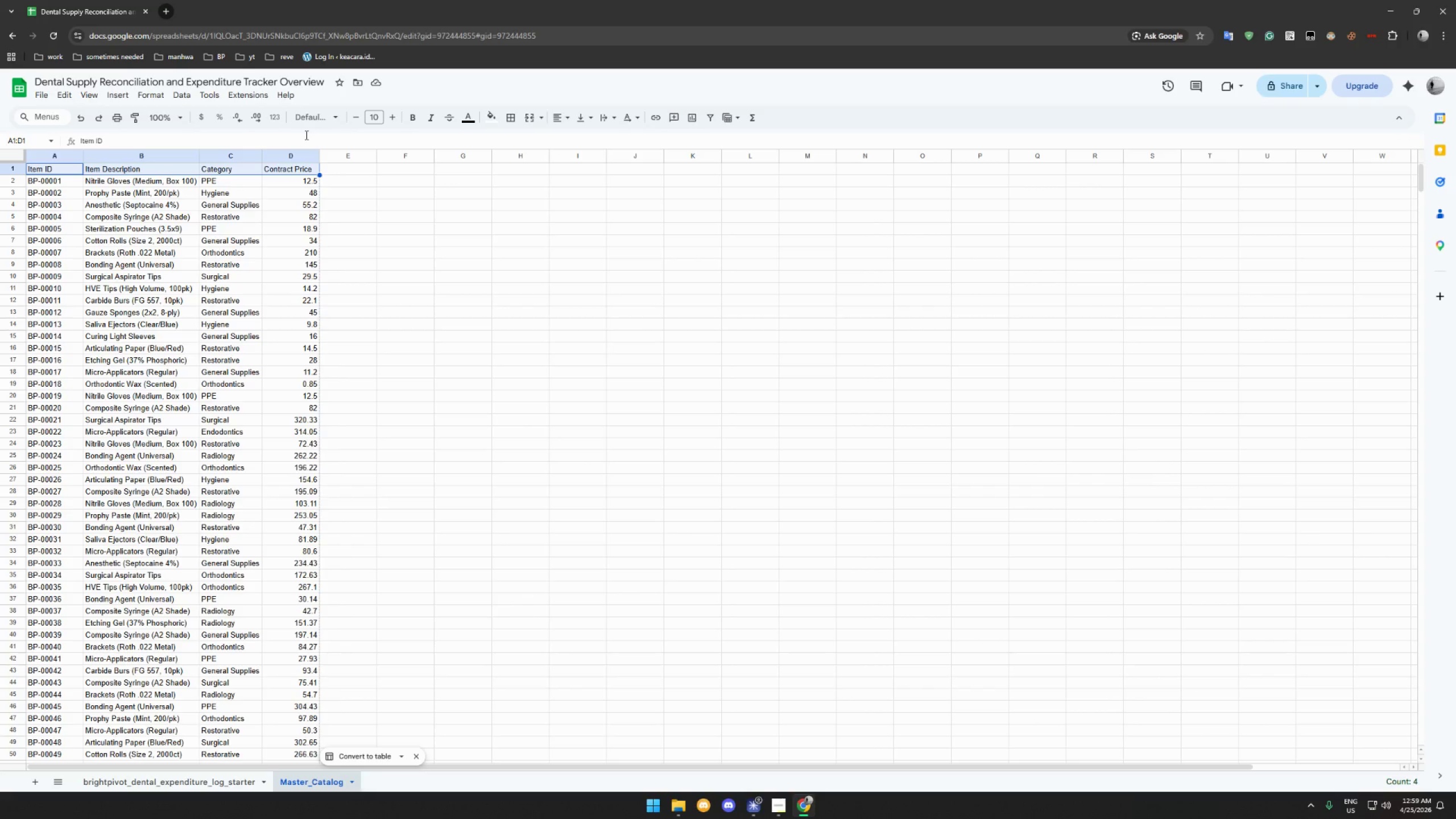 
left_click([200, 780])
 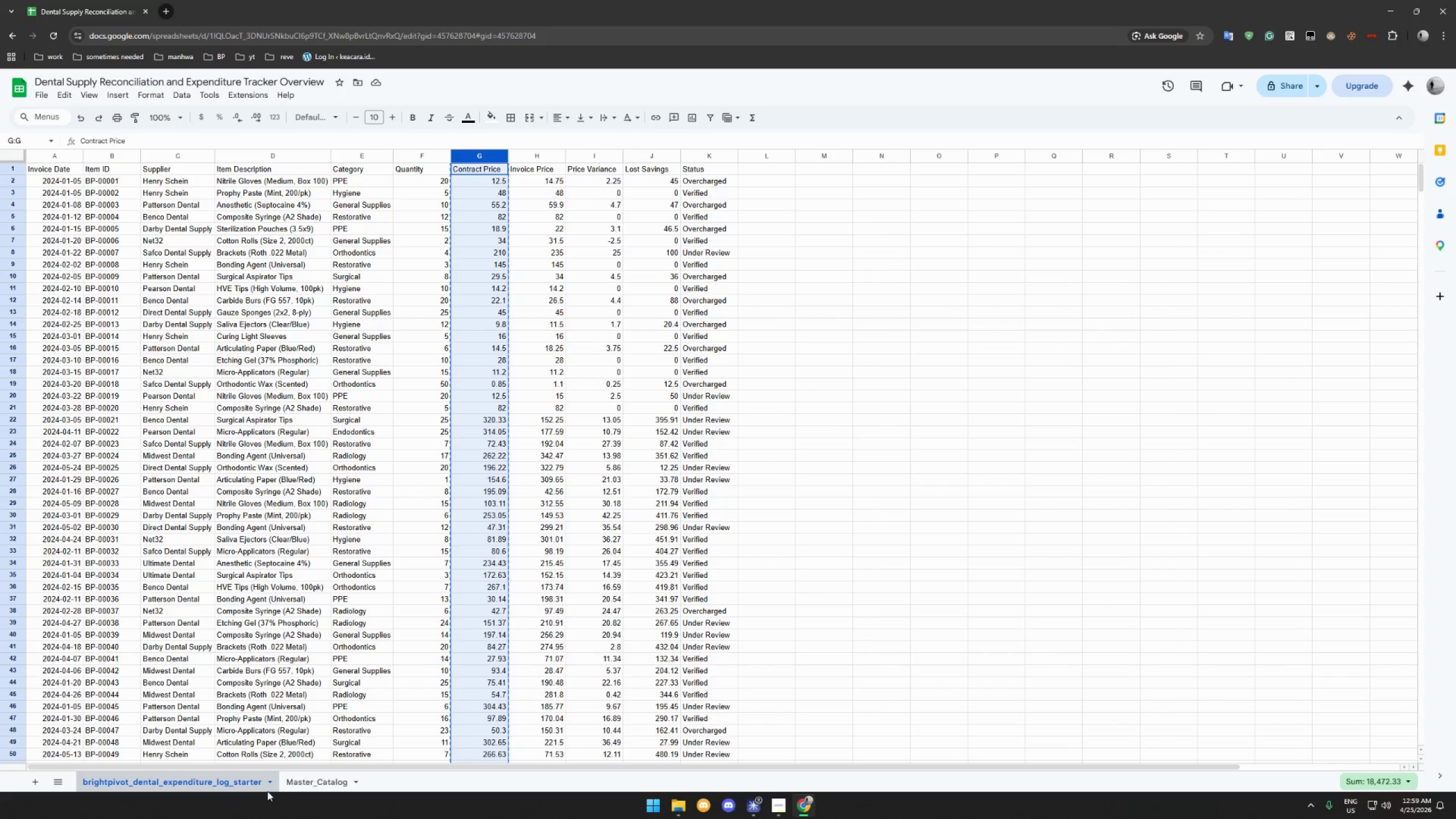 
left_click([292, 788])
 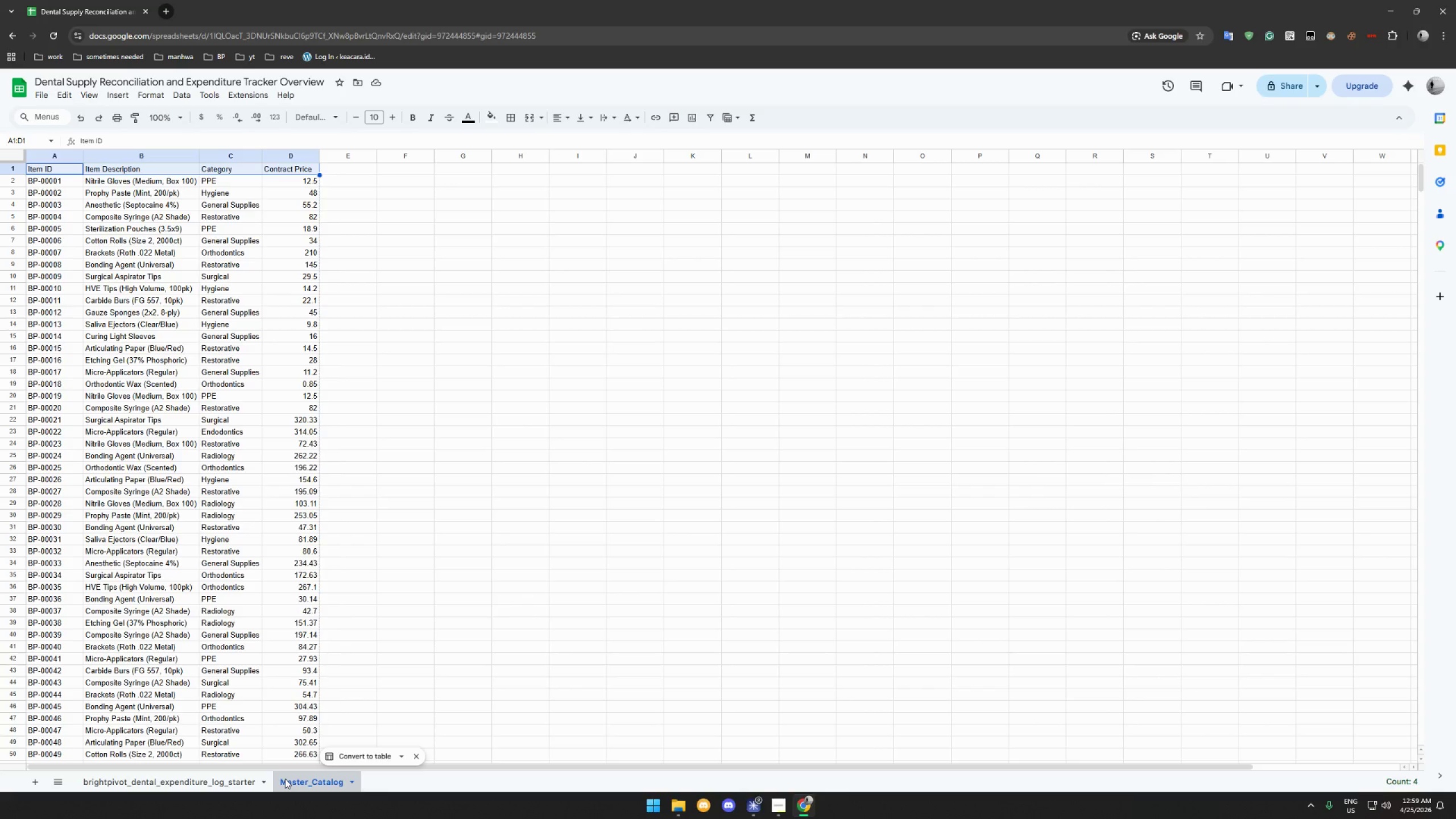 
wait(35.91)
 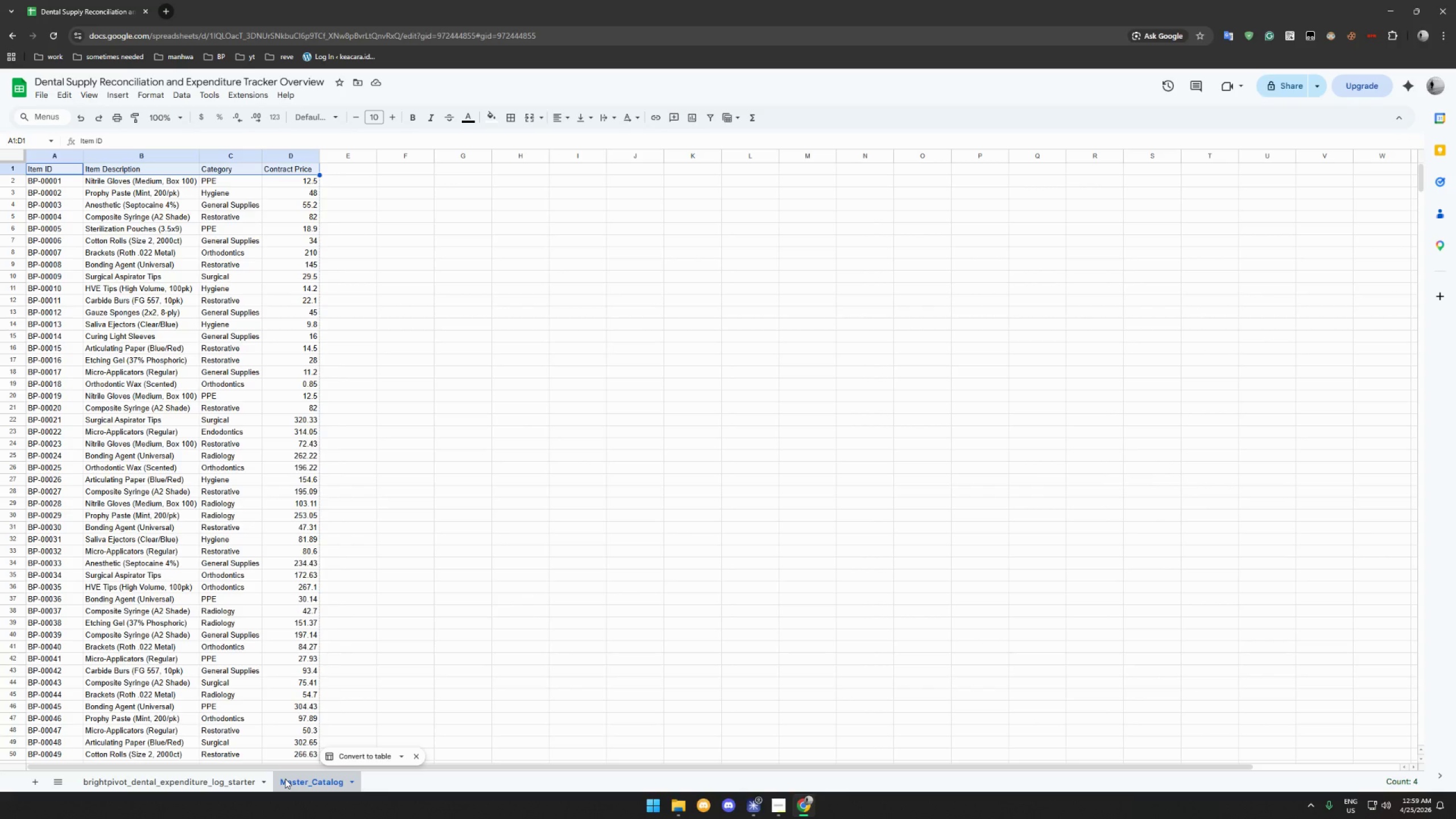 
left_click([491, 115])
 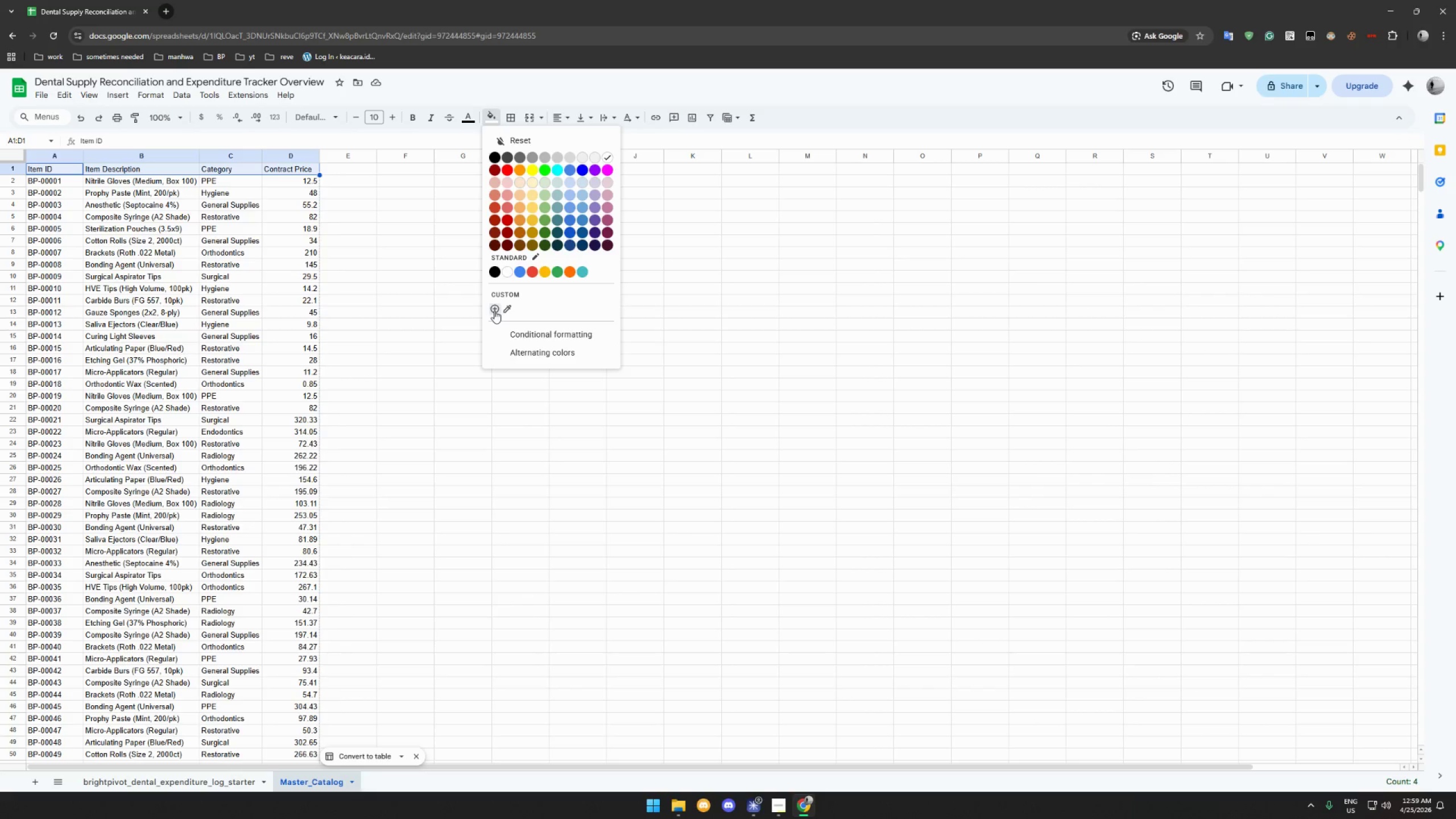 
left_click([494, 310])
 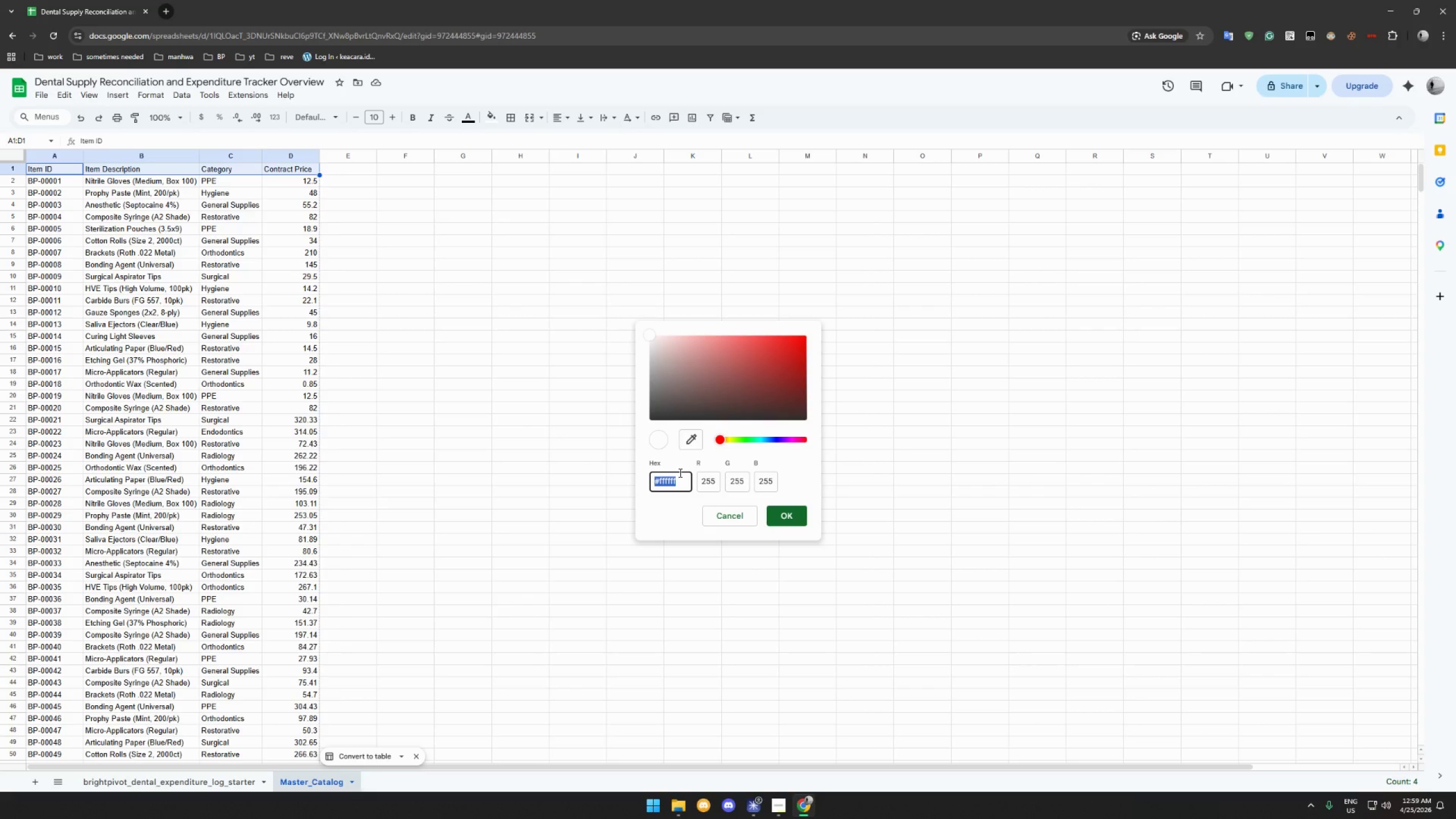 
type(0)
key(Backspace)
type(E))
key(Backspace)
type(0F3F5)
 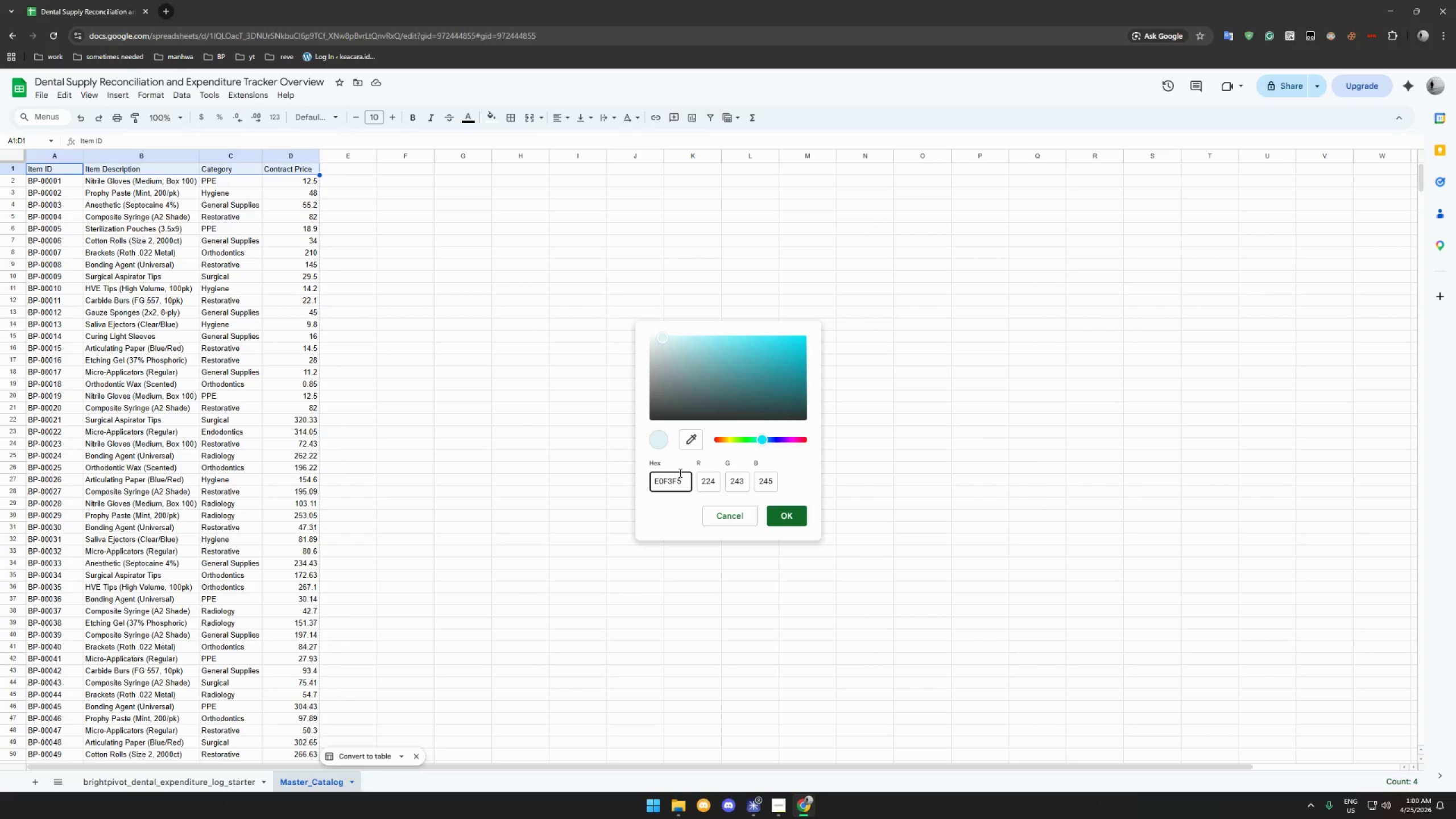 
wait(20.48)
 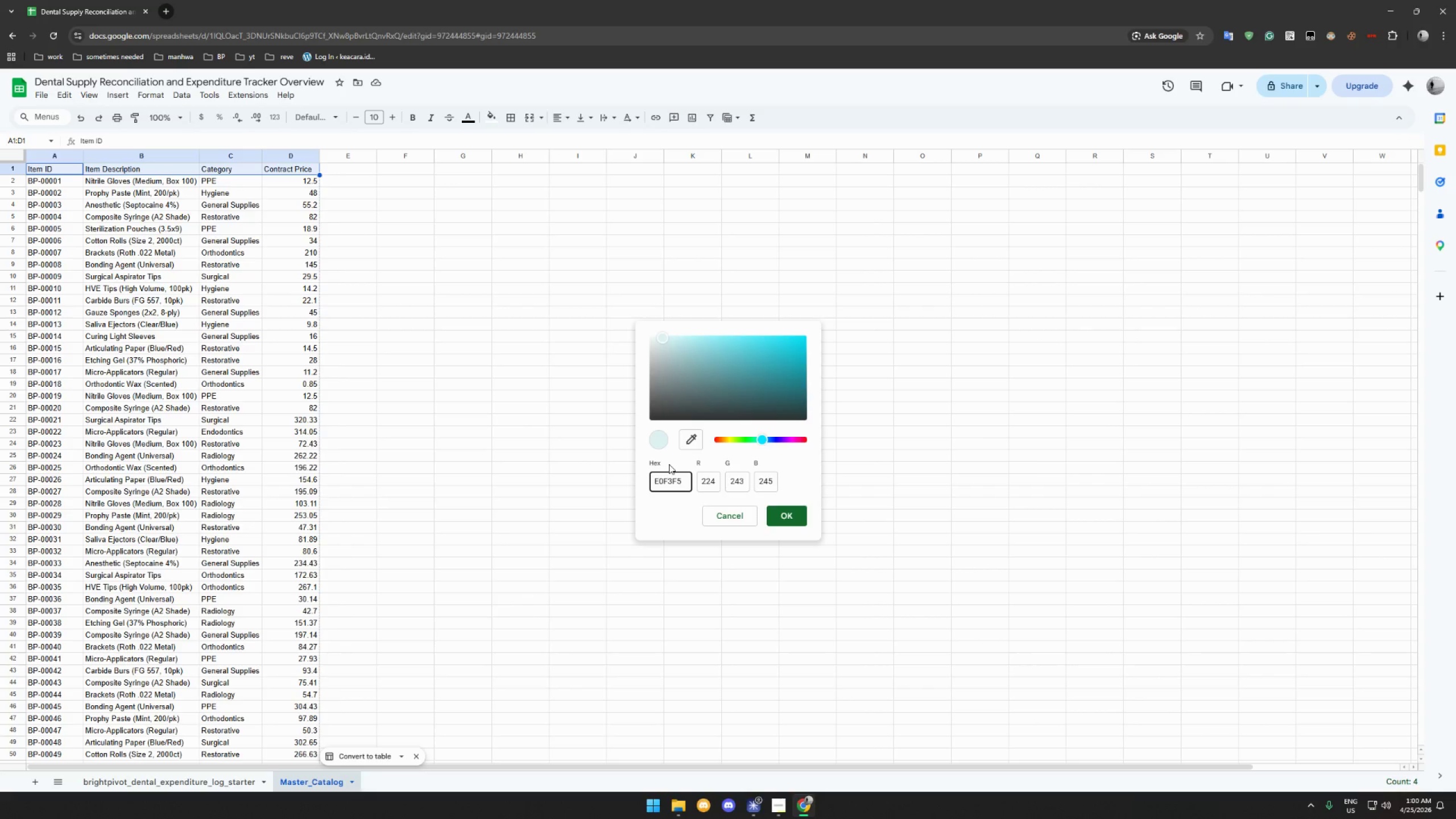 
left_click_drag(start_coordinate=[661, 338], to_coordinate=[785, 372])
 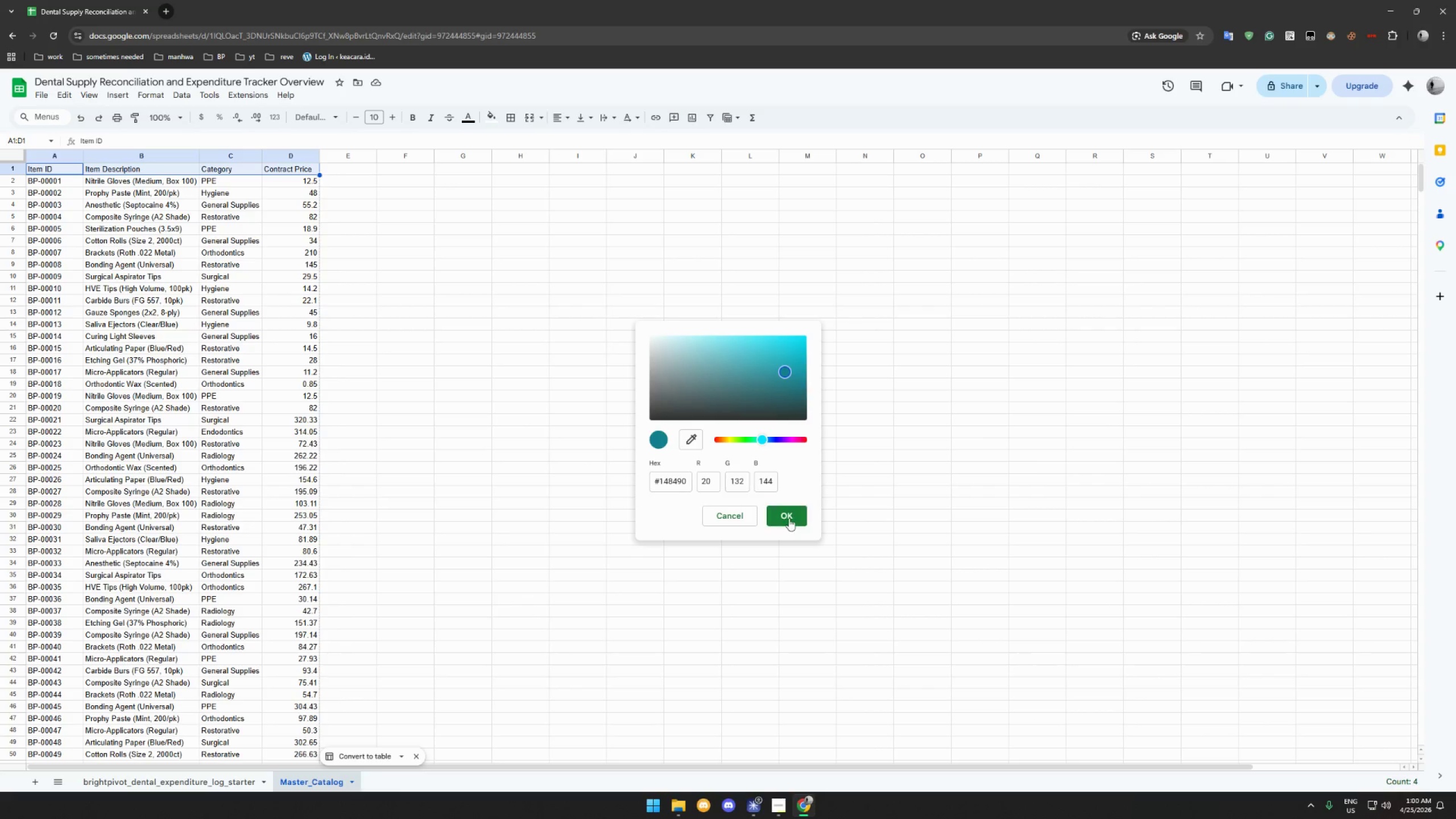 
left_click([789, 518])
 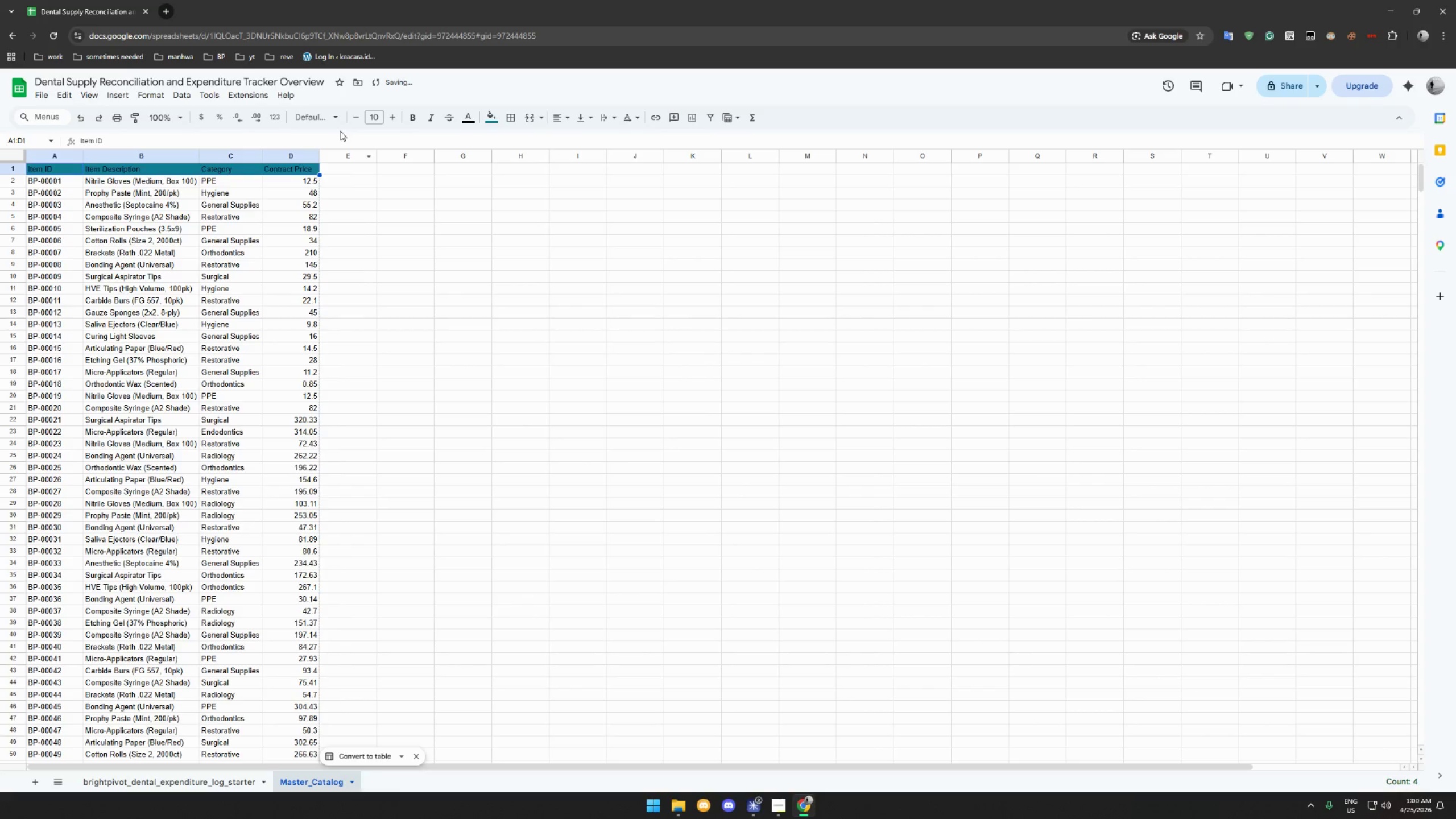 
mouse_move([475, 117])
 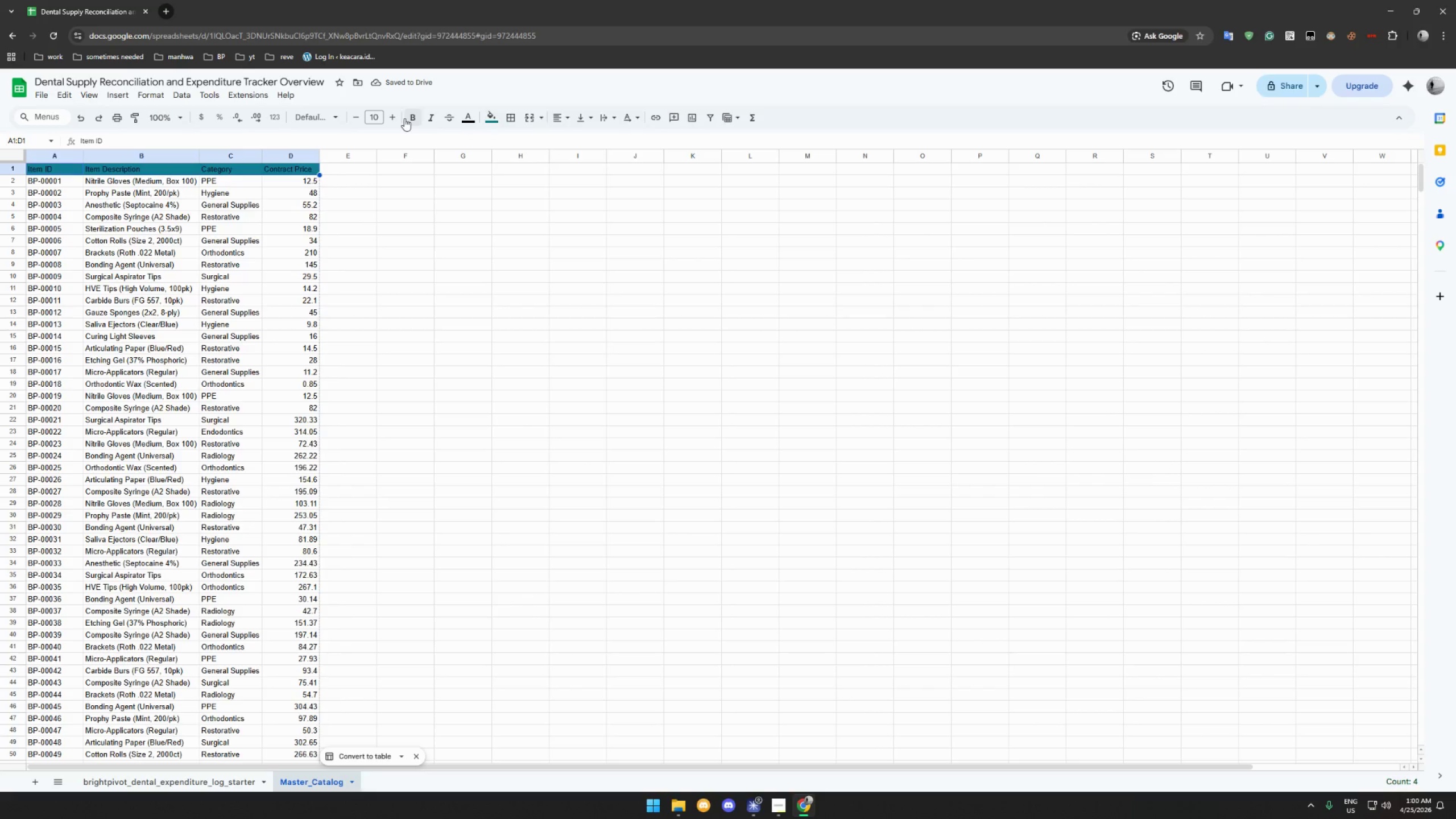 
left_click([404, 118])
 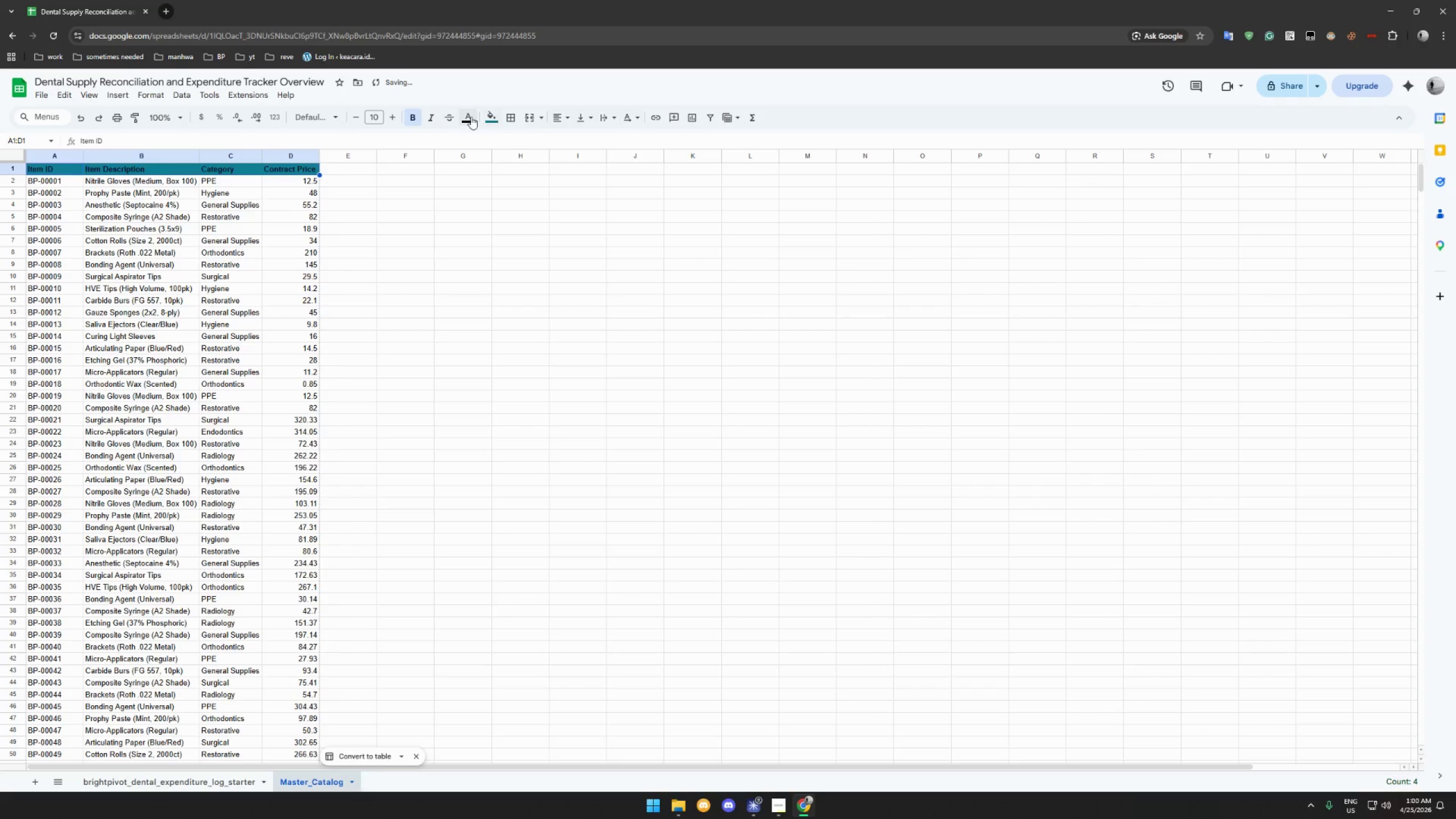 
left_click([470, 117])
 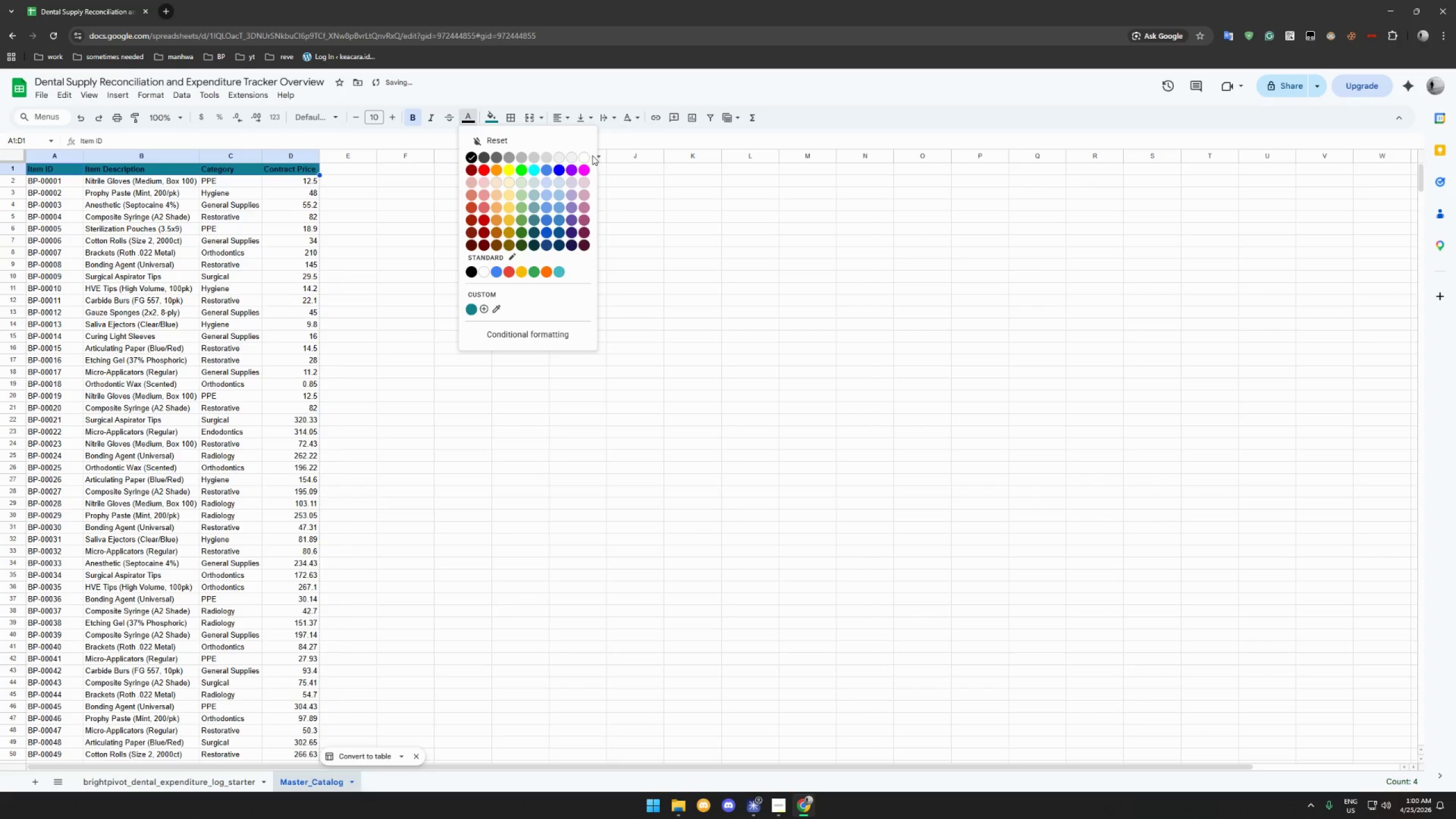 
left_click([584, 155])
 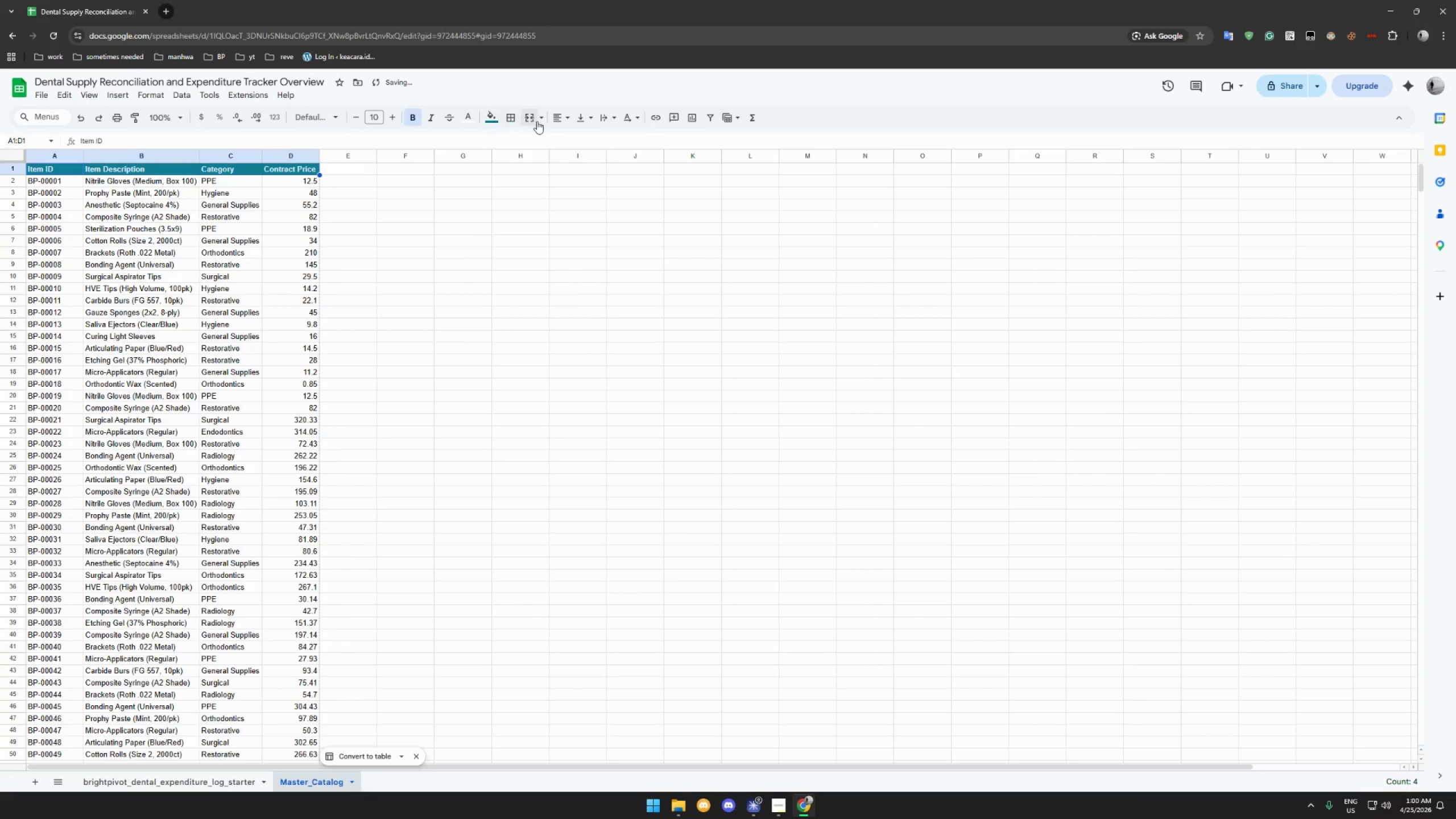 
double_click([577, 136])
 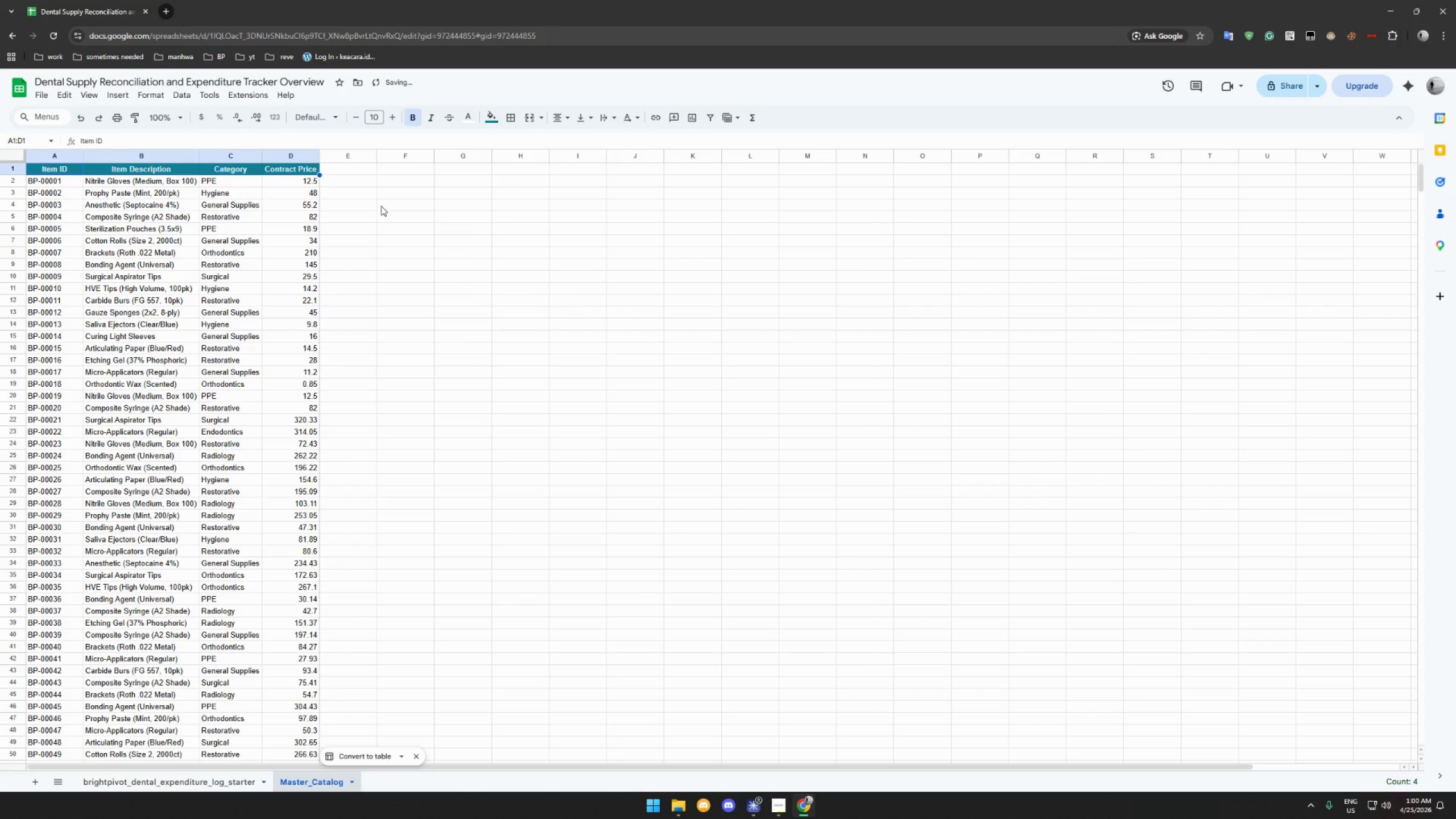 
left_click([381, 206])
 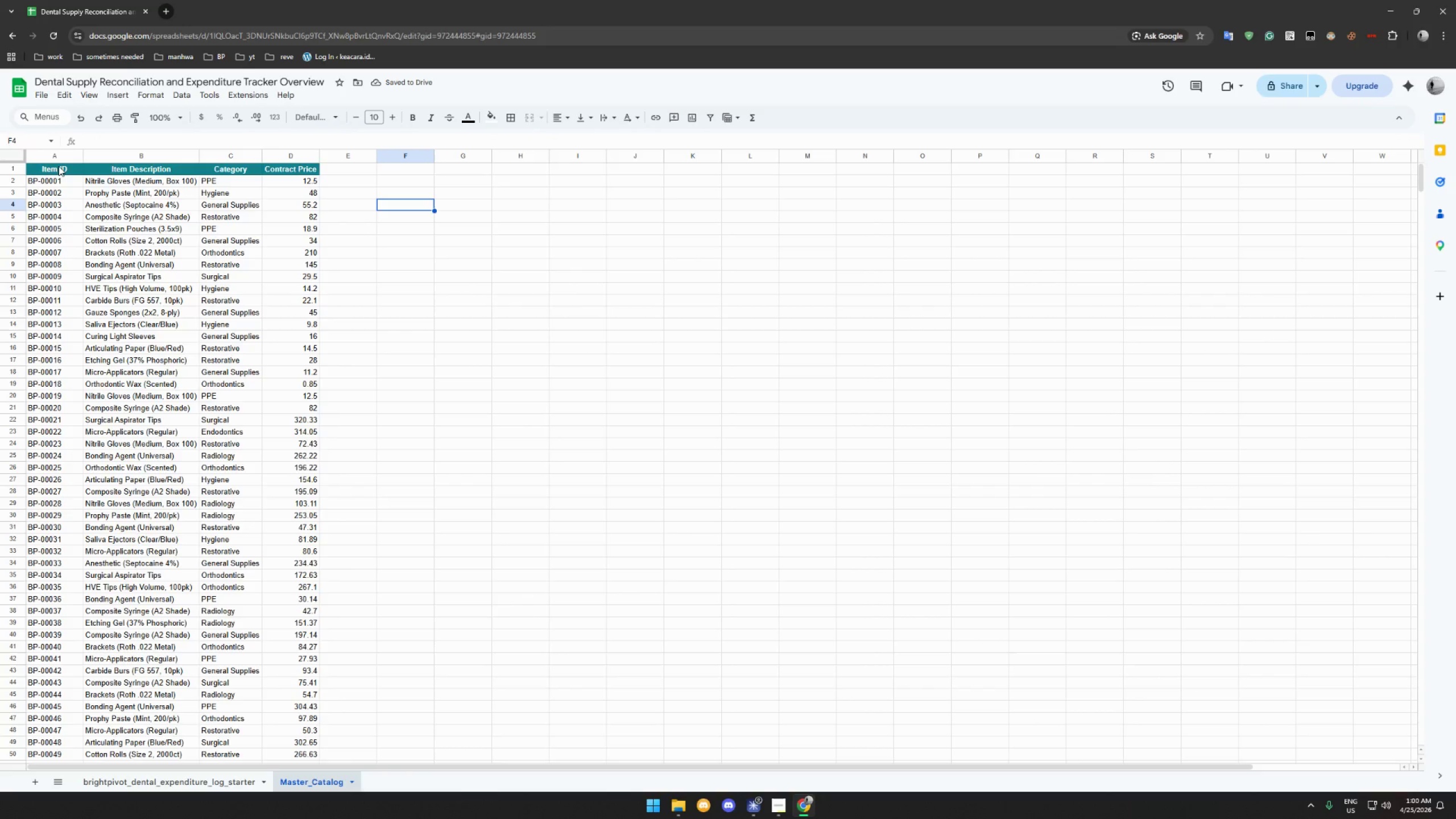 
left_click_drag(start_coordinate=[59, 166], to_coordinate=[299, 171])
 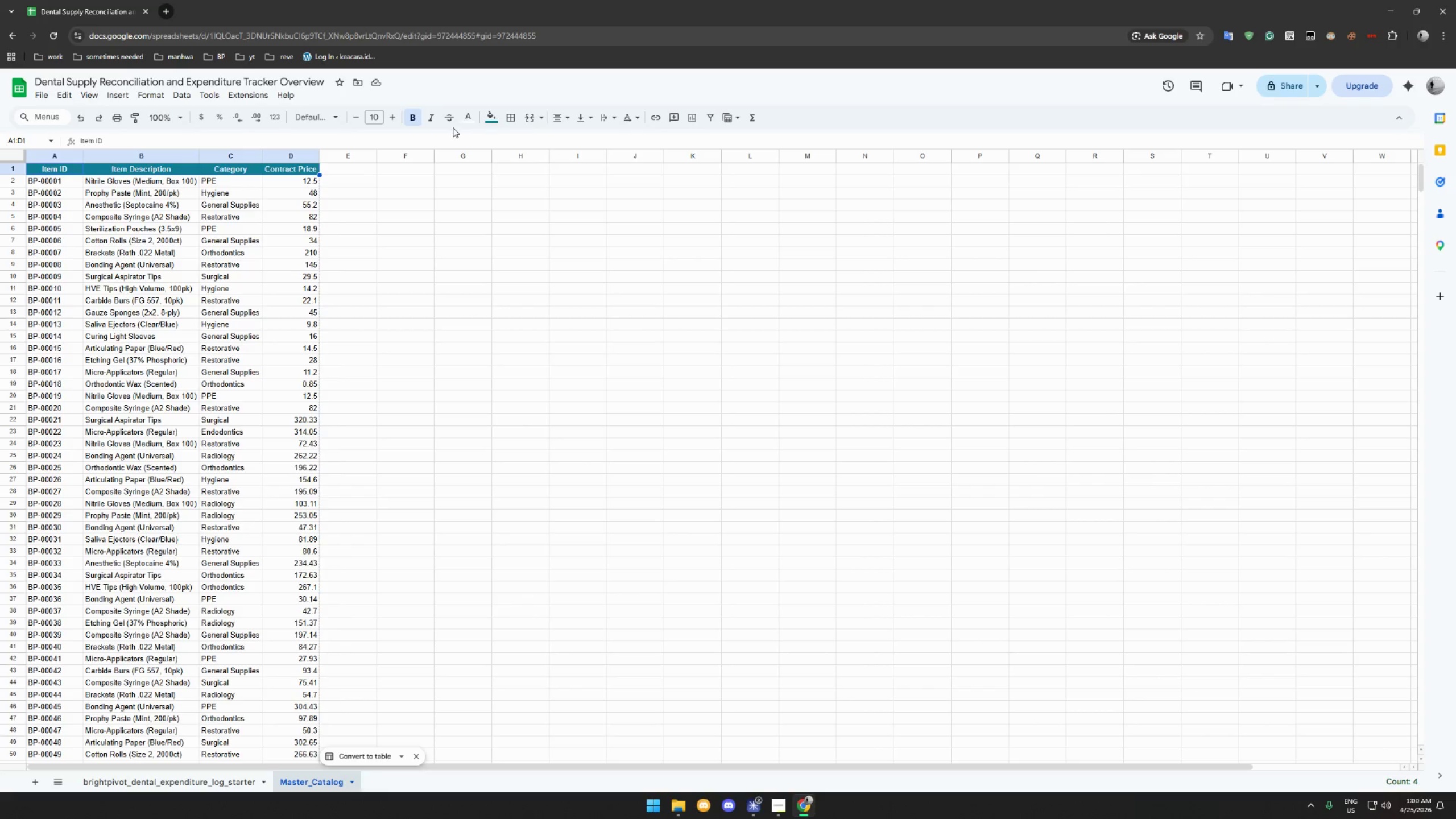 
left_click([339, 179])
 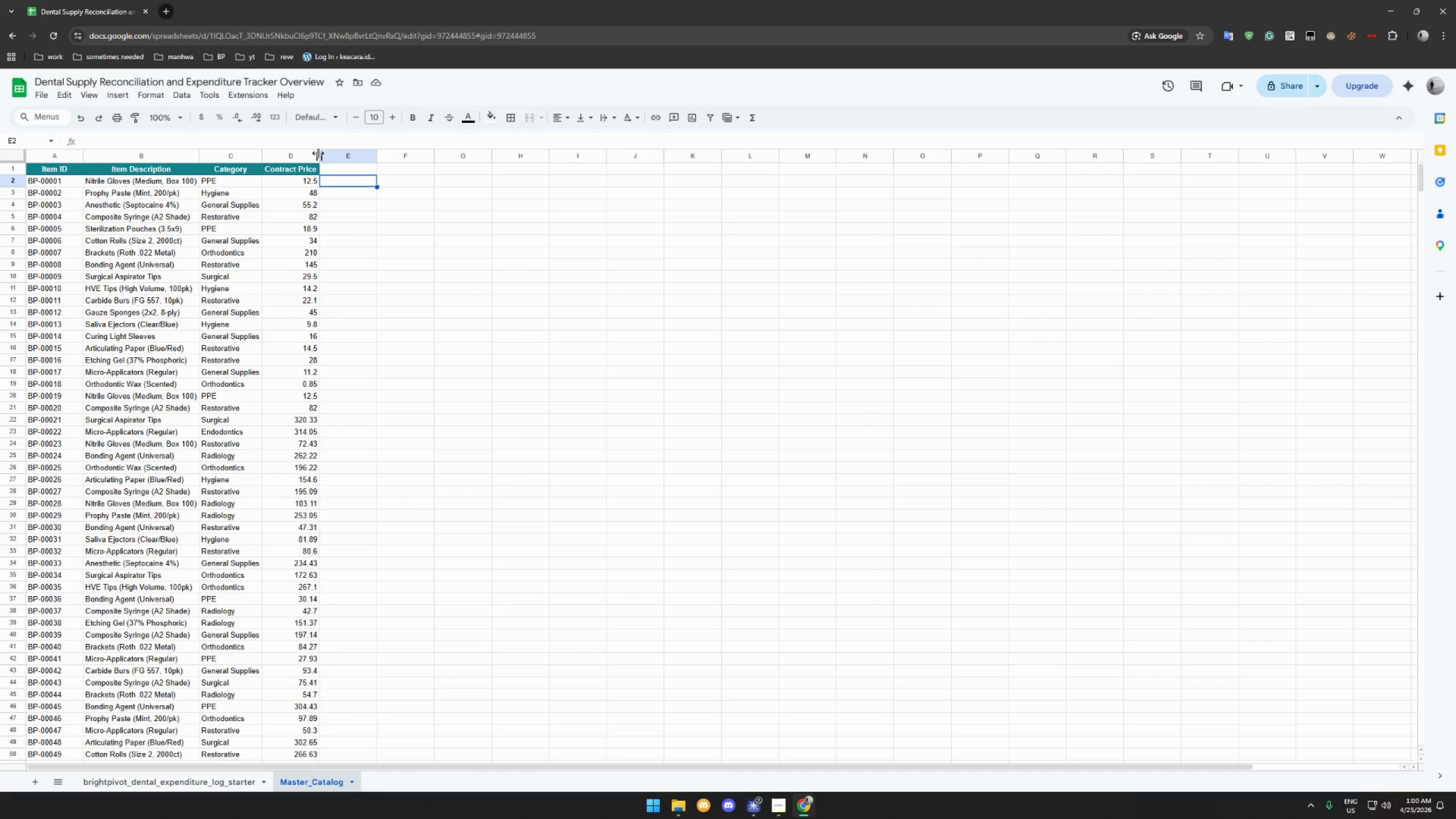 
left_click_drag(start_coordinate=[318, 153], to_coordinate=[335, 154])
 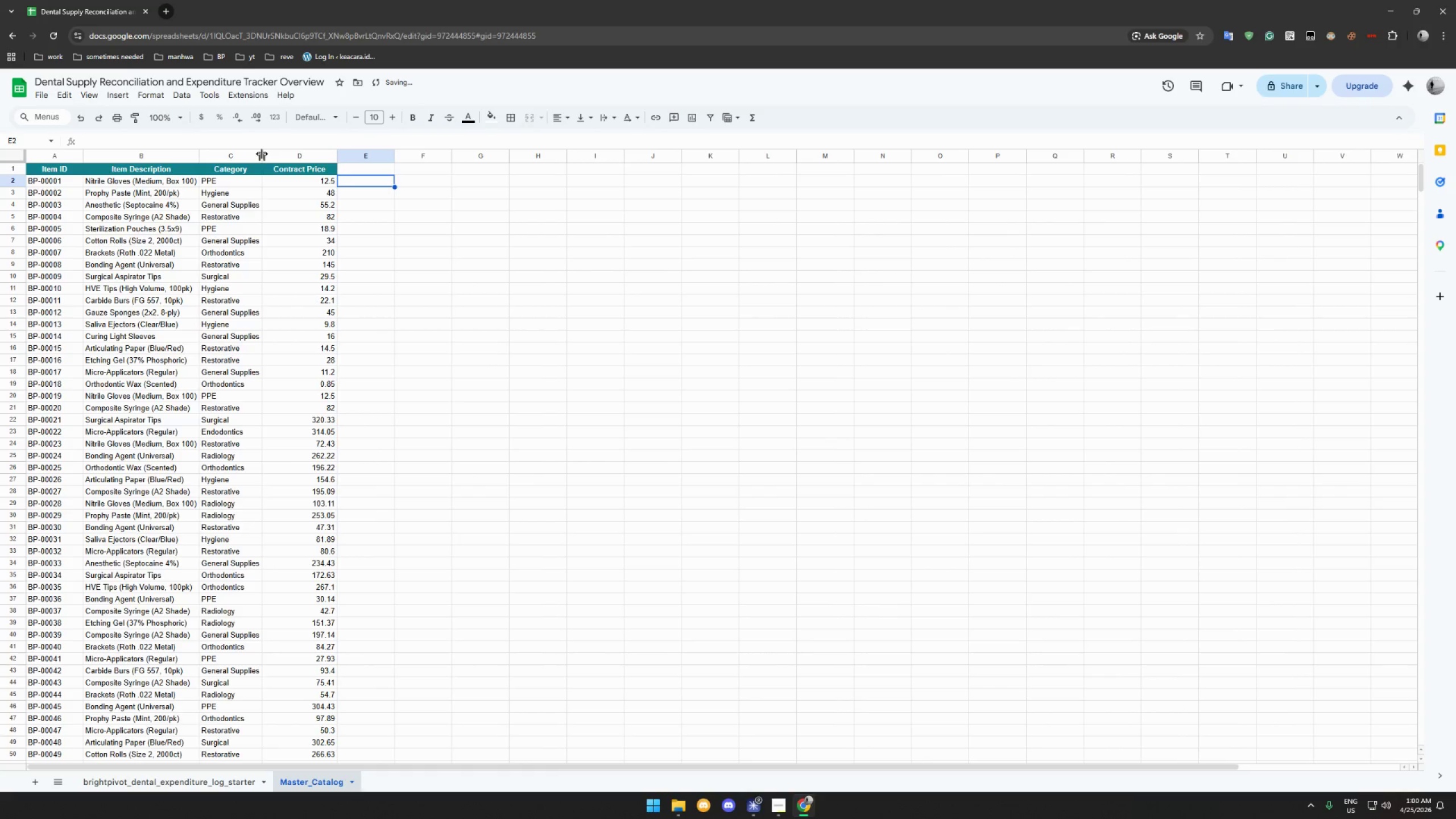 
left_click_drag(start_coordinate=[262, 154], to_coordinate=[289, 154])
 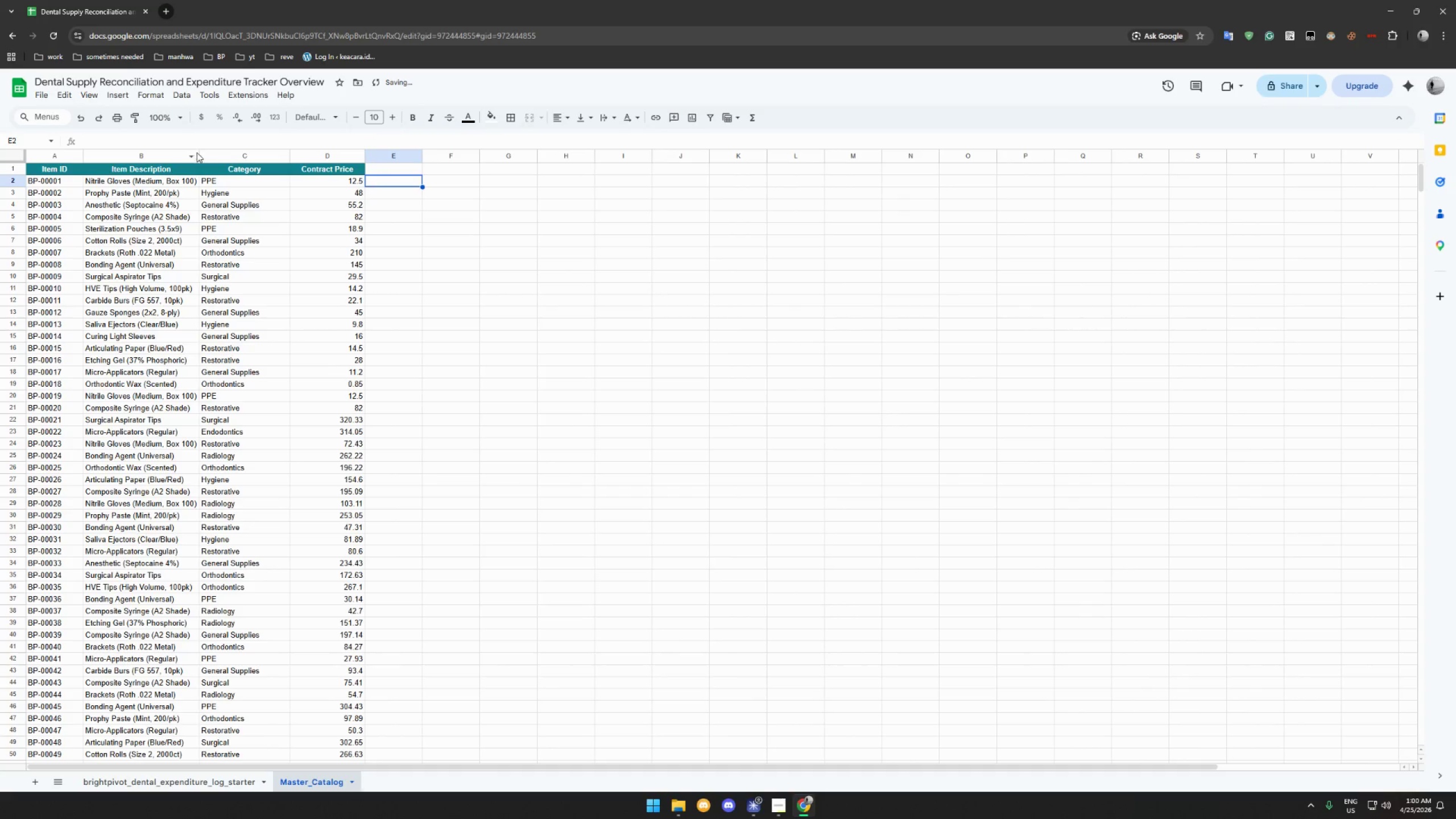 
left_click_drag(start_coordinate=[198, 152], to_coordinate=[224, 155])
 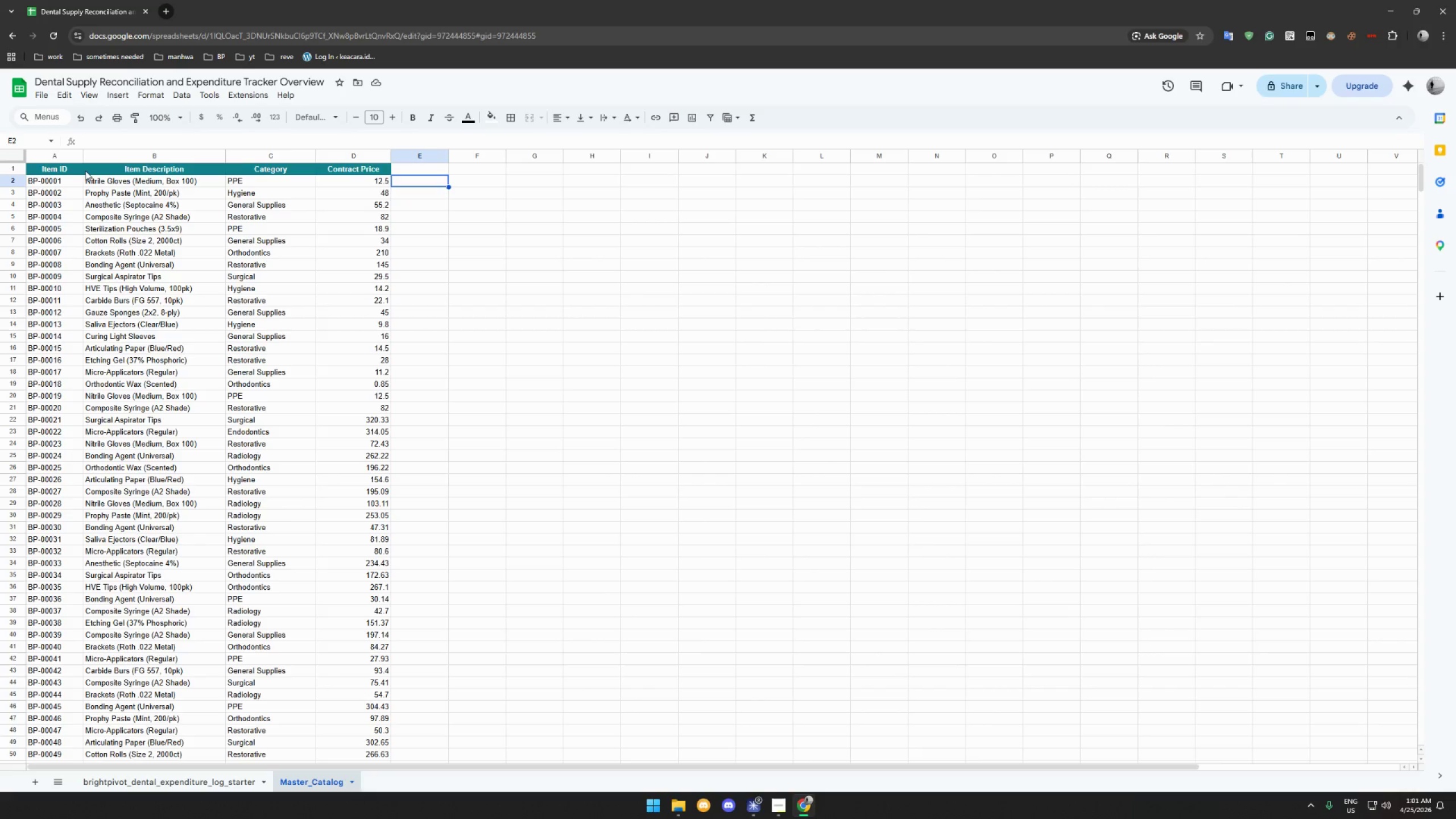 
wait(11.3)
 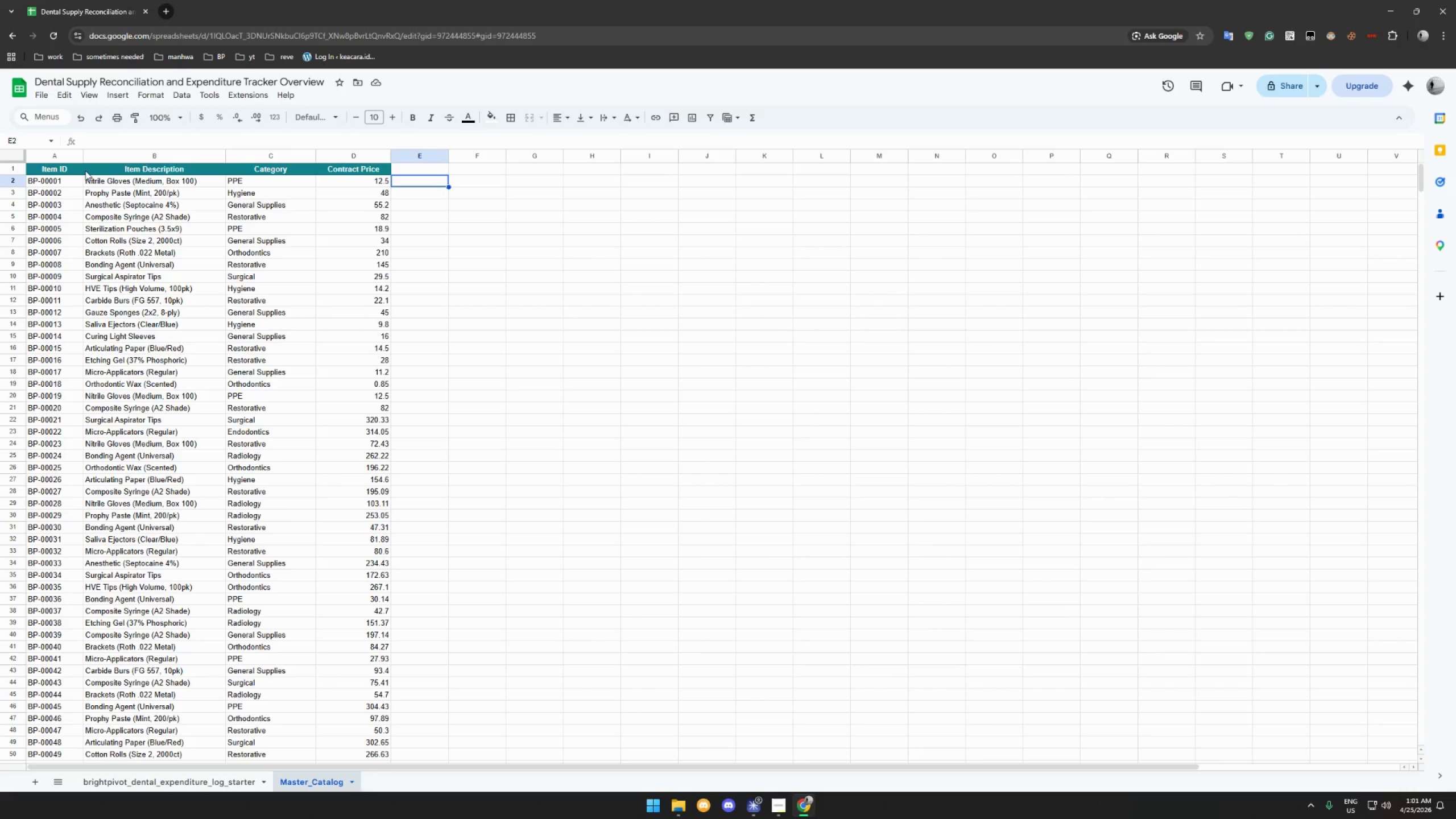 
left_click_drag(start_coordinate=[41, 168], to_coordinate=[361, 168])
 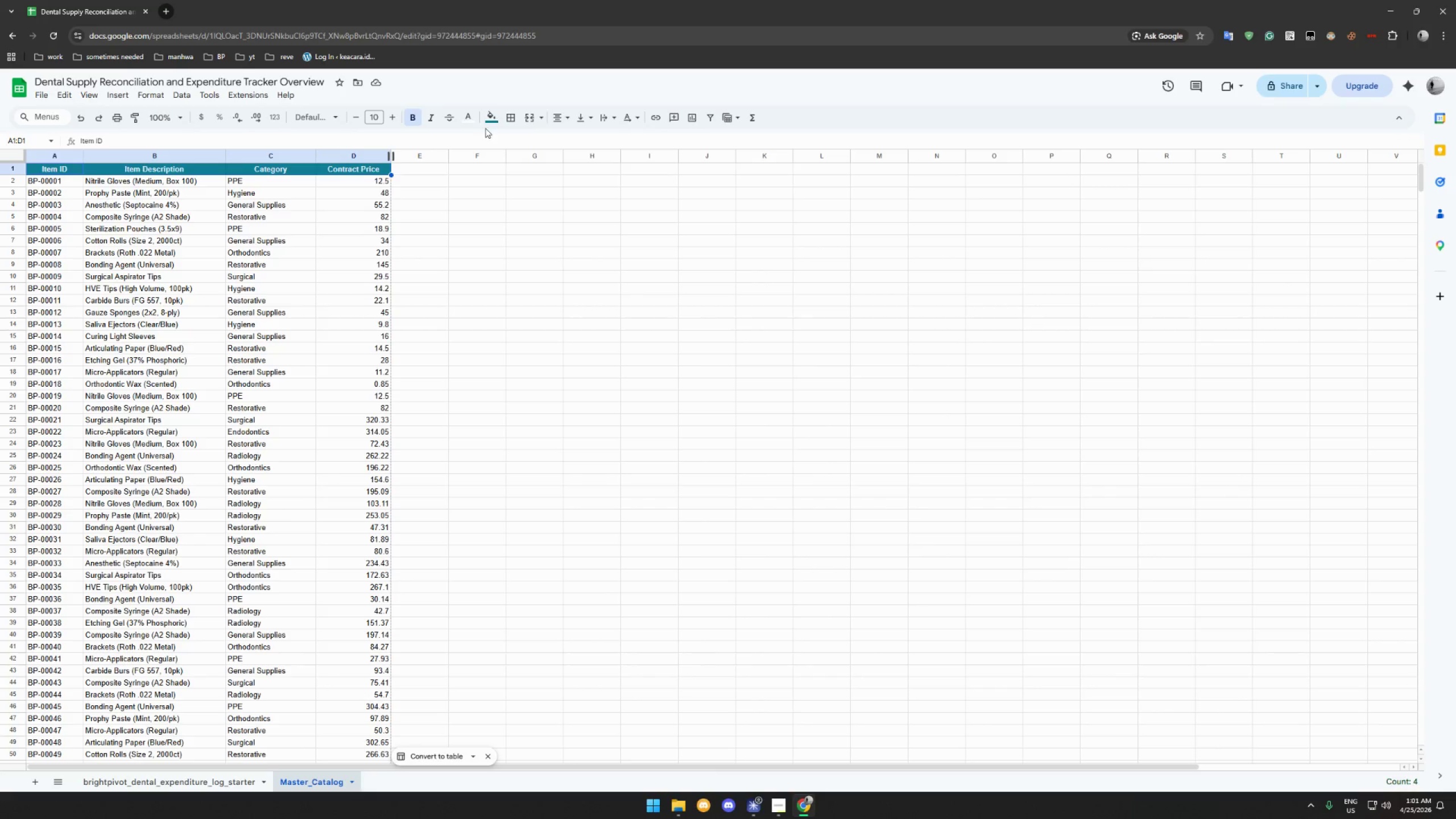 
left_click([495, 119])
 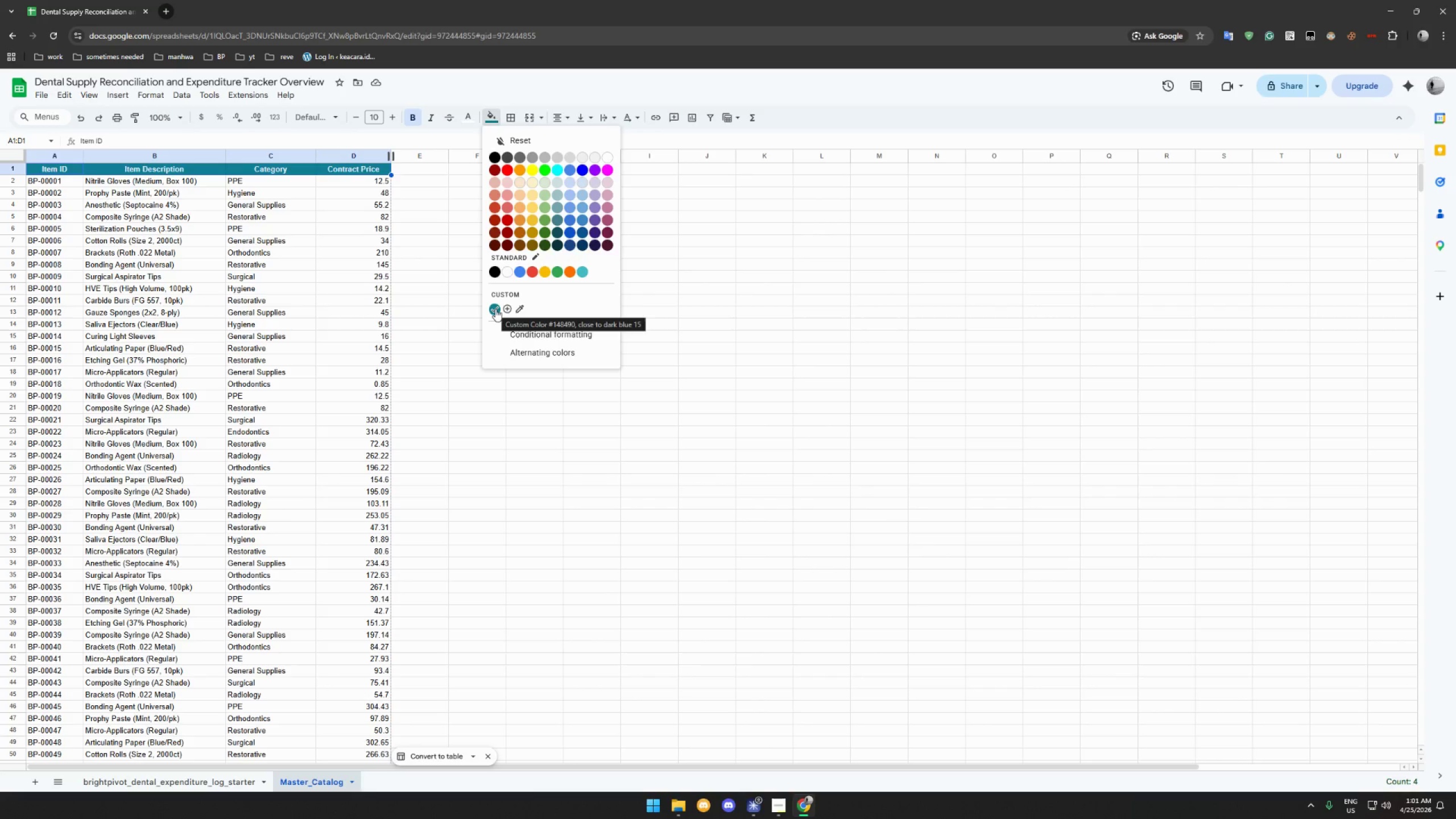 
left_click([495, 308])
 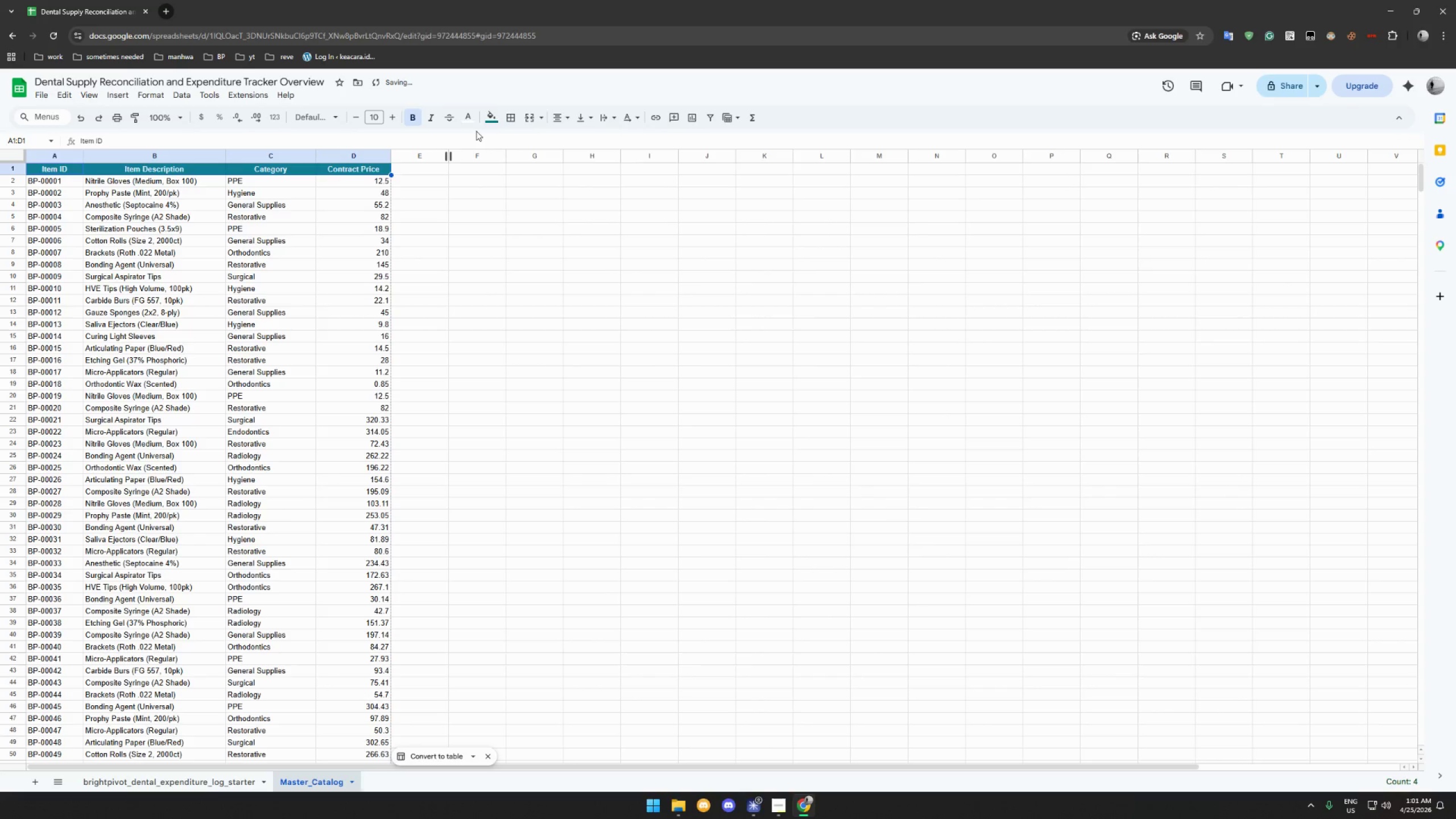 
left_click([491, 121])
 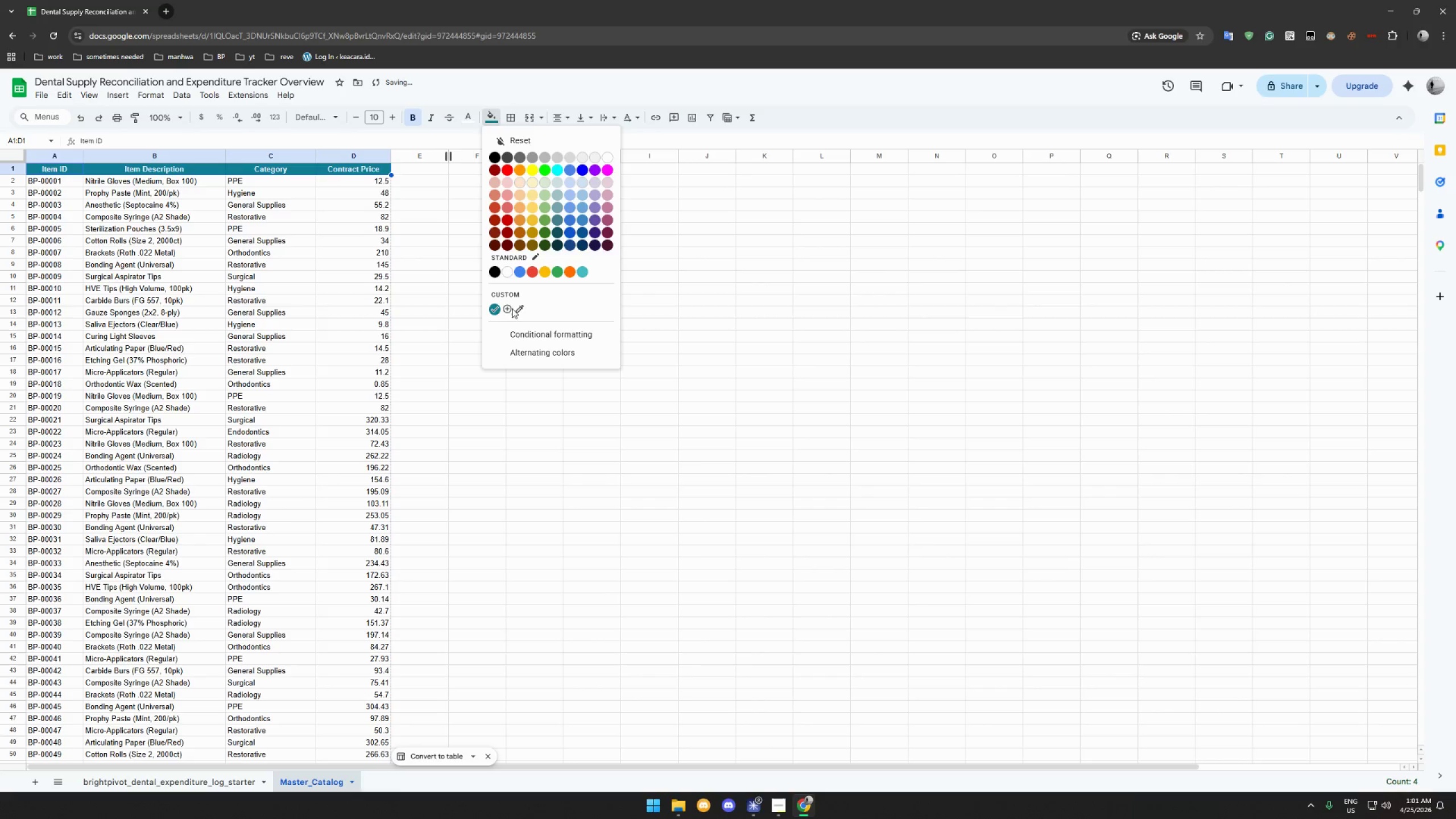 
left_click([510, 308])
 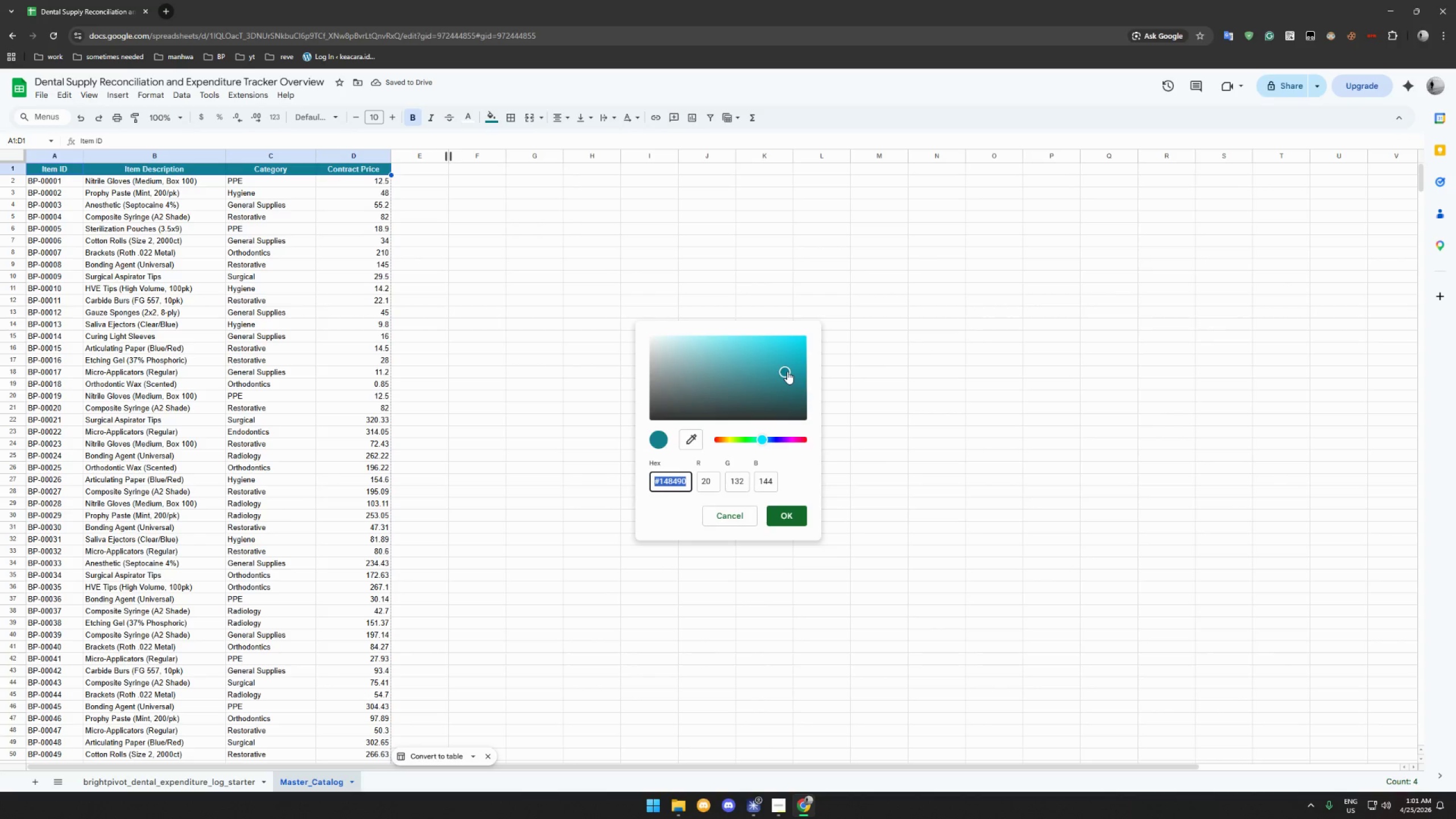 
left_click_drag(start_coordinate=[787, 371], to_coordinate=[775, 399])
 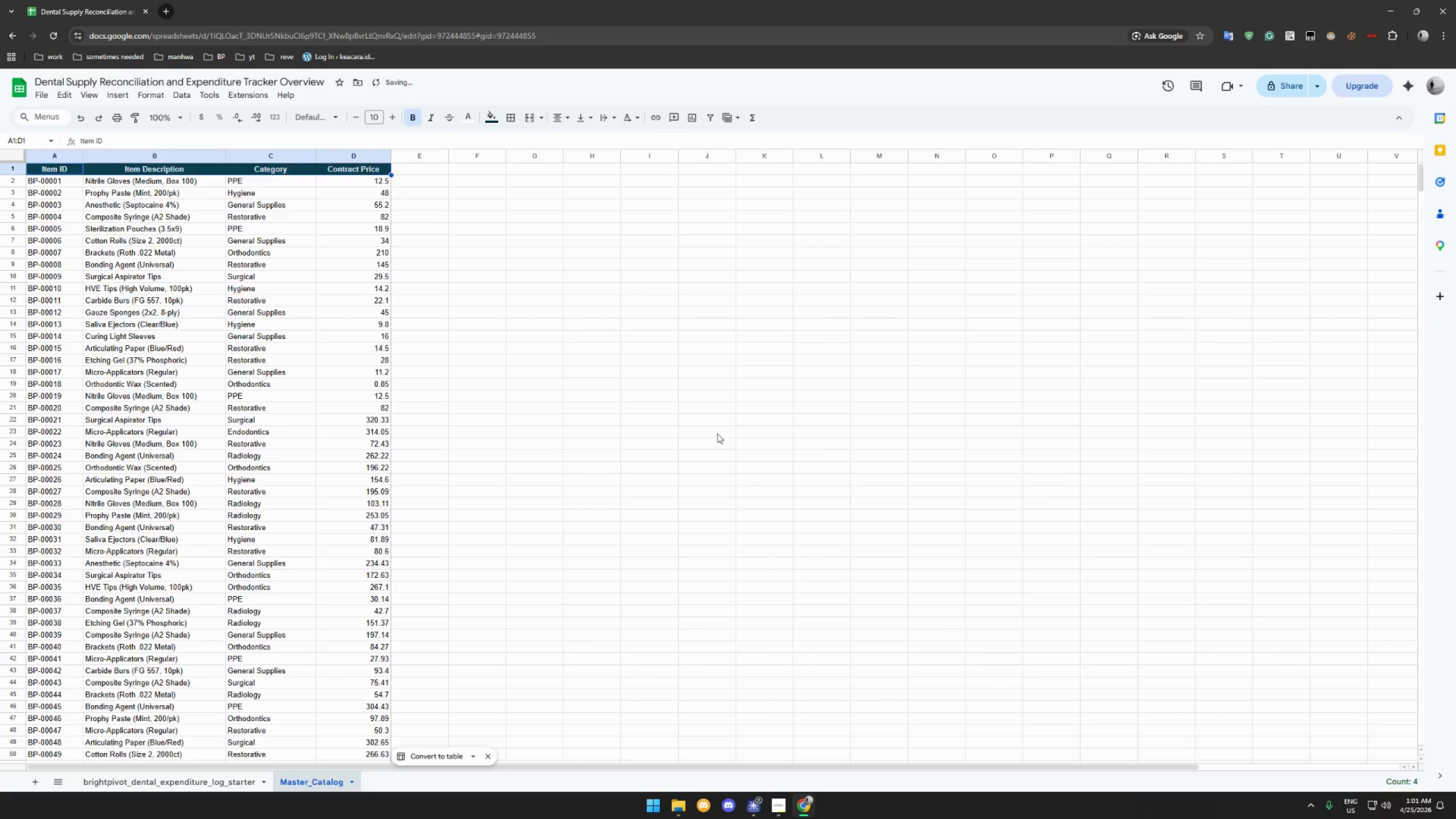 
left_click([502, 283])
 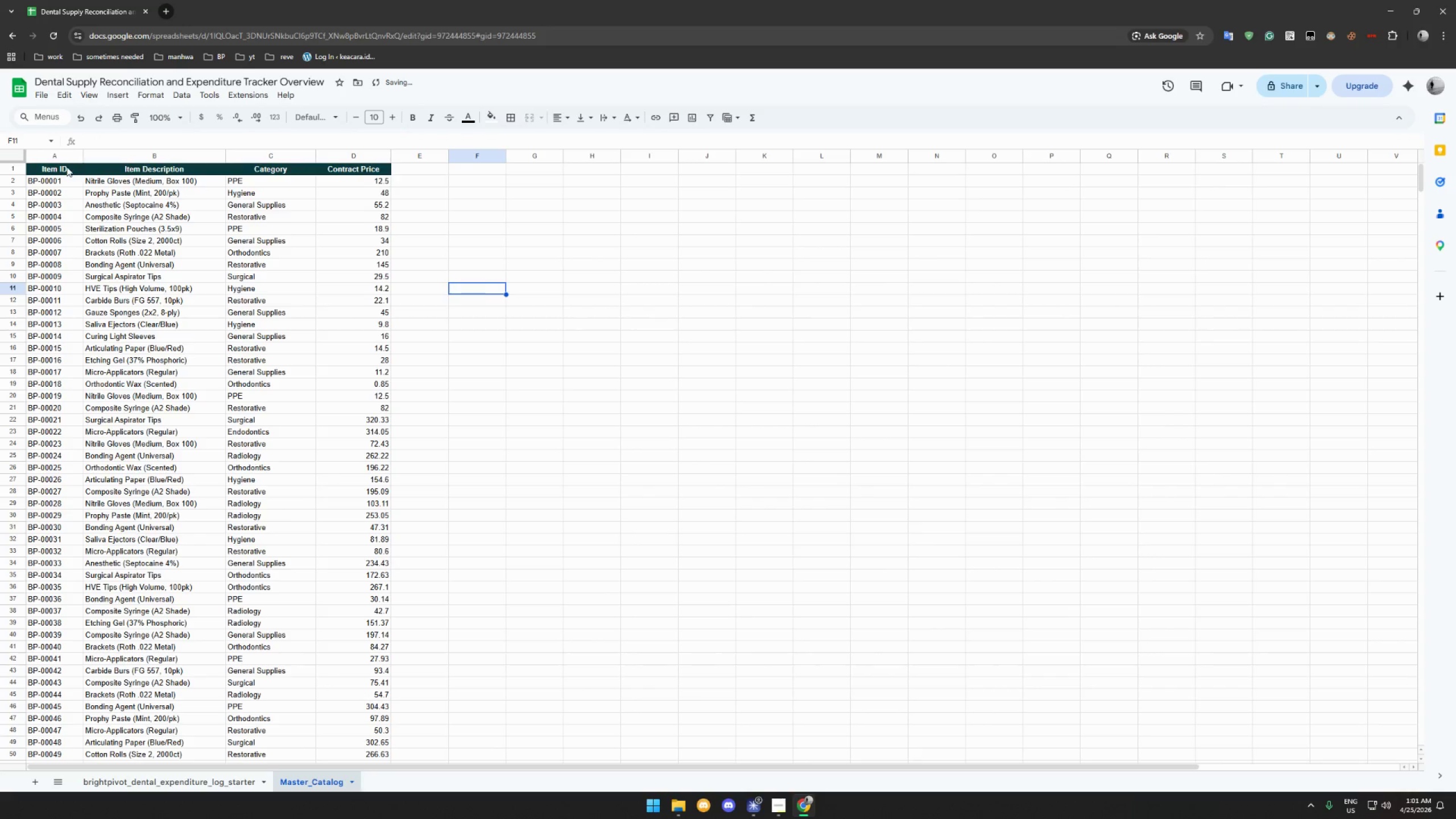 
left_click_drag(start_coordinate=[67, 167], to_coordinate=[359, 167])
 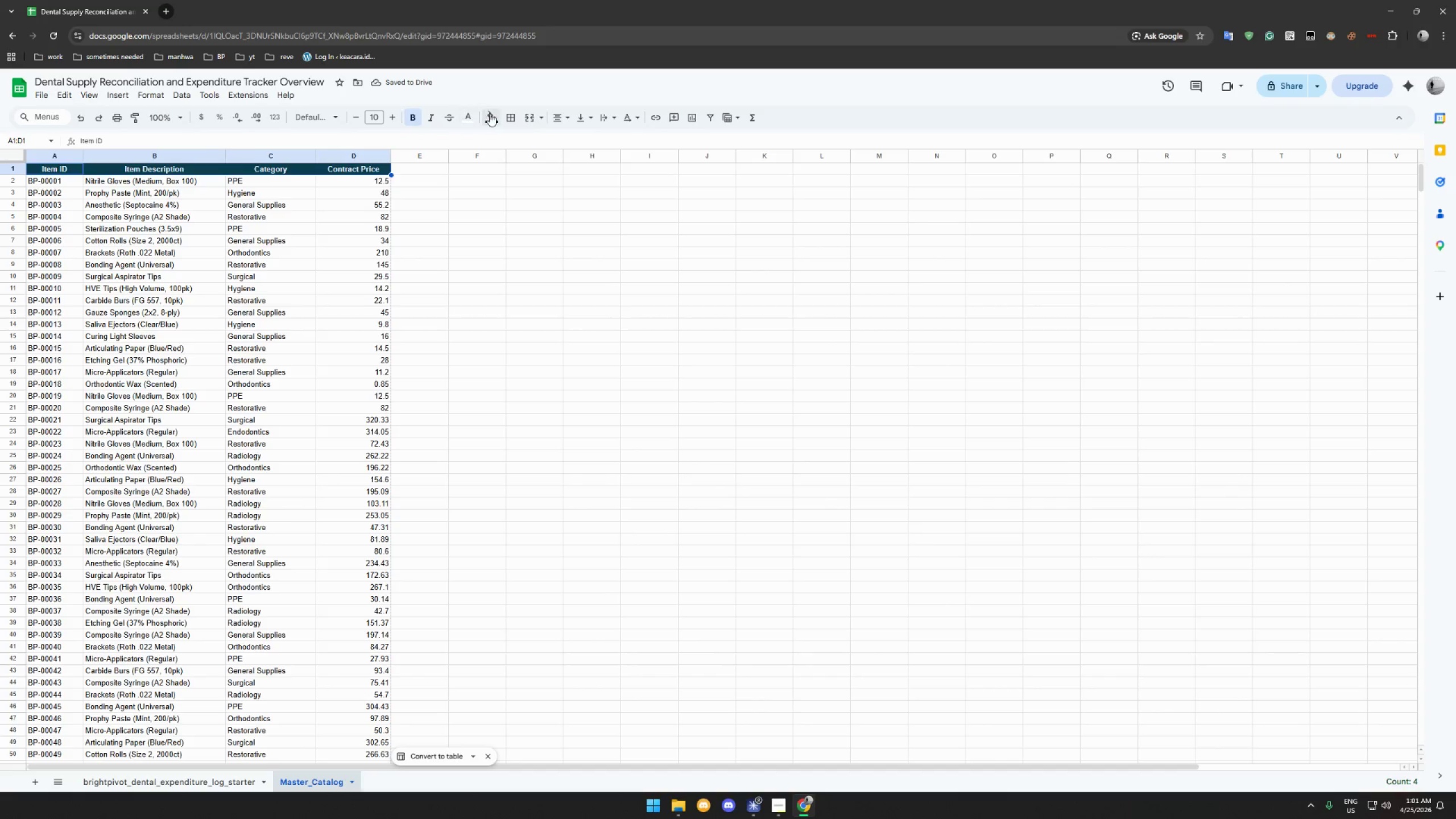 
left_click([491, 114])
 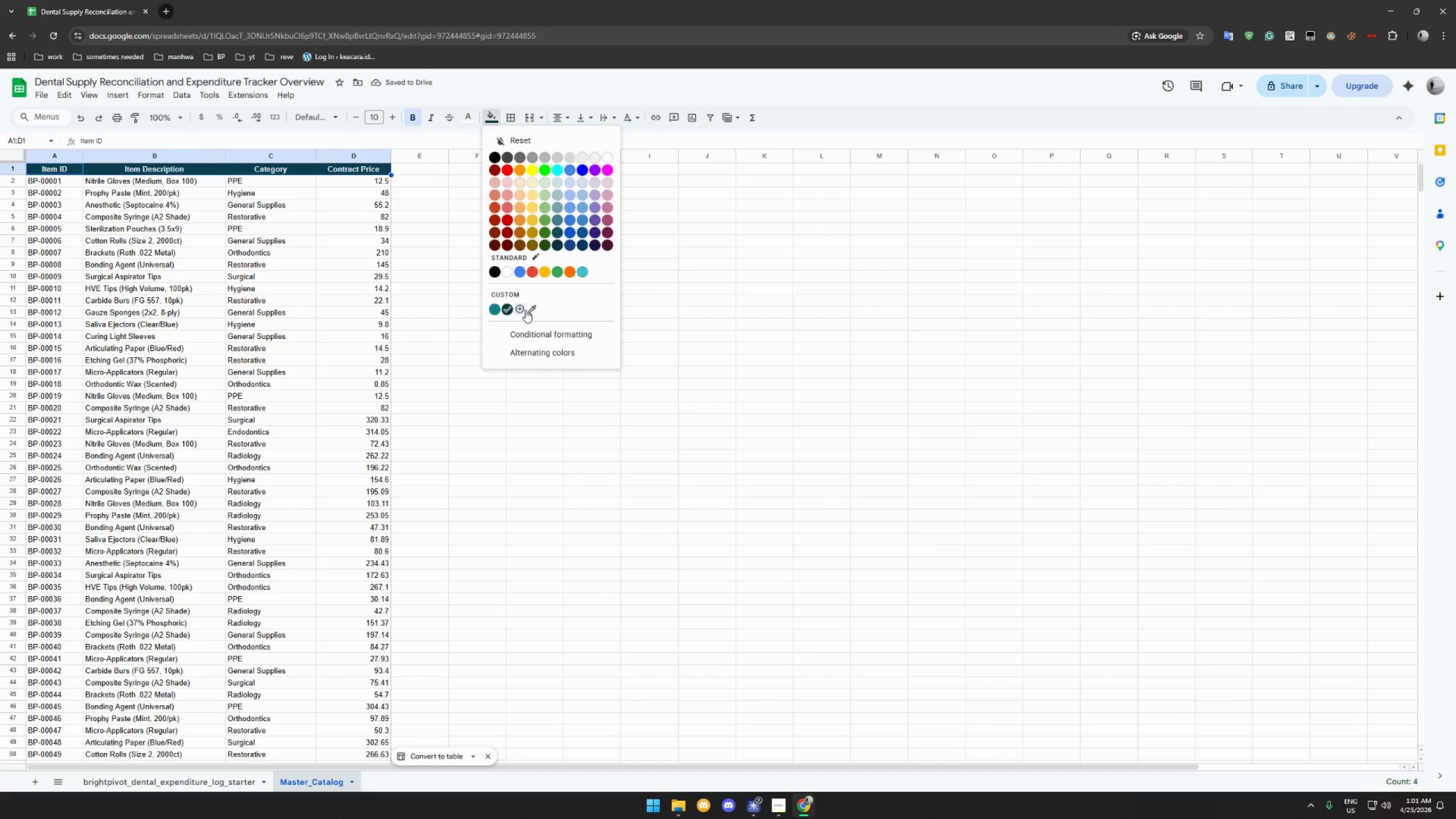 
left_click([524, 309])
 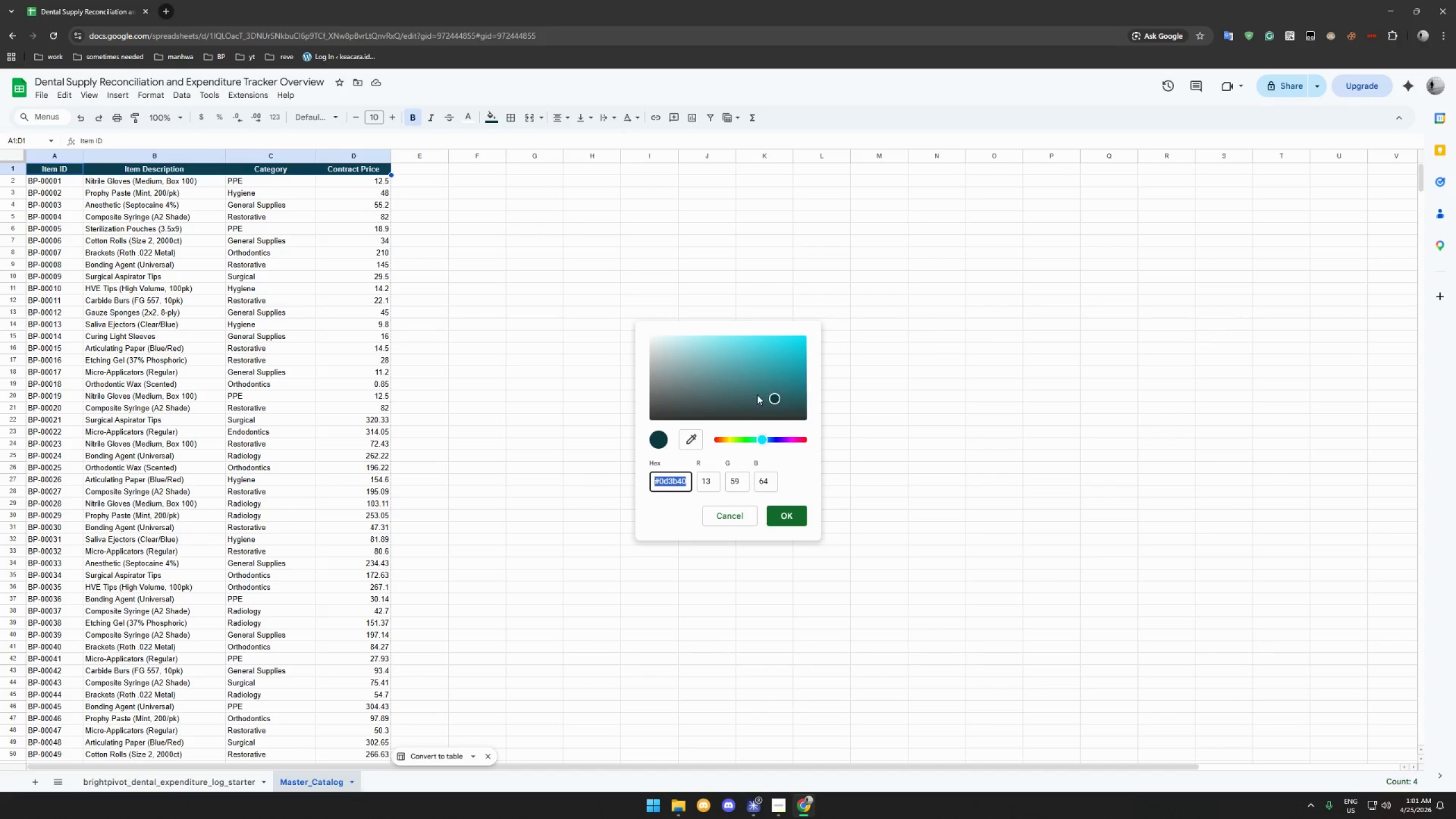 
left_click_drag(start_coordinate=[769, 395], to_coordinate=[808, 388])
 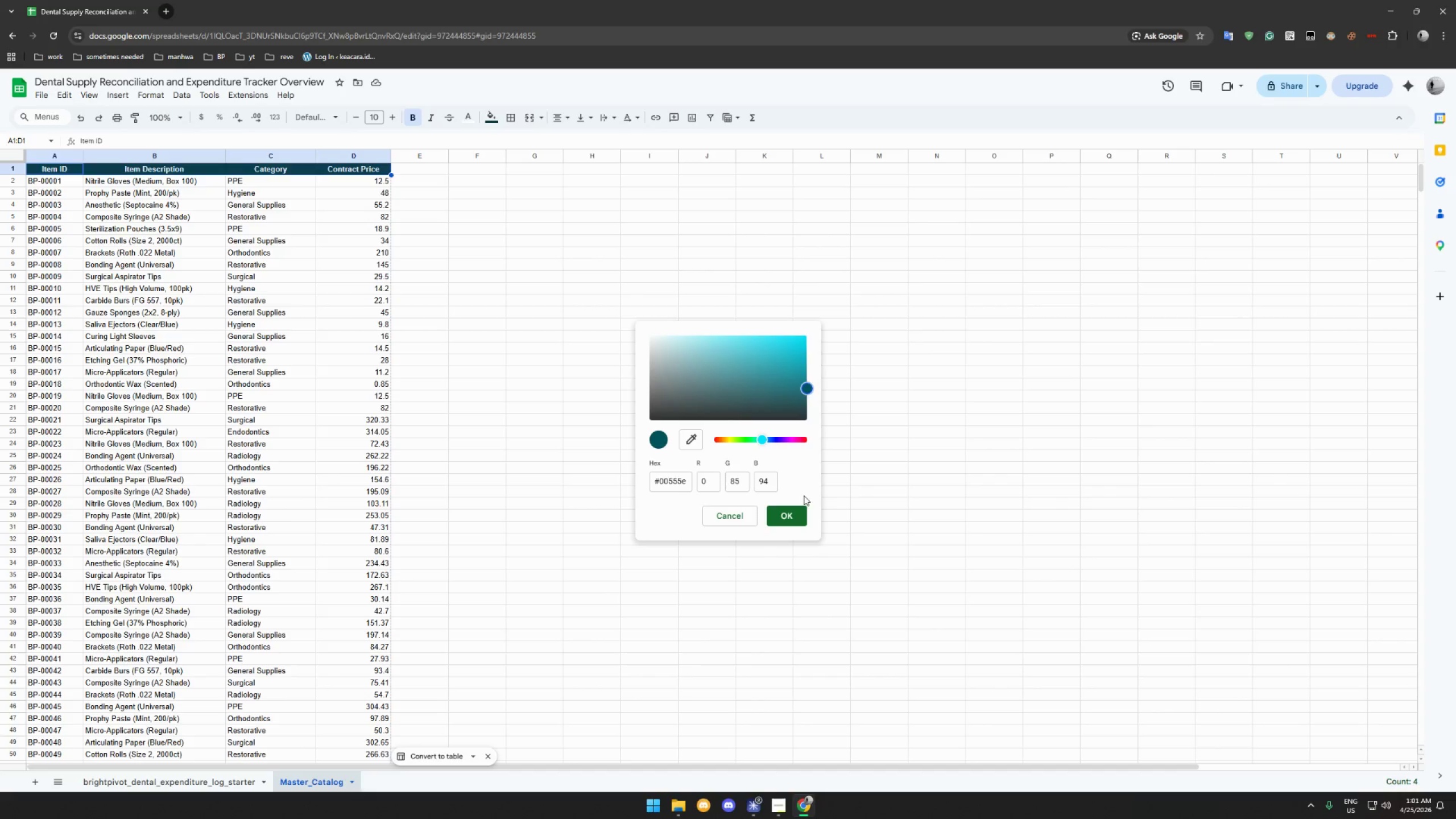 
left_click([794, 518])
 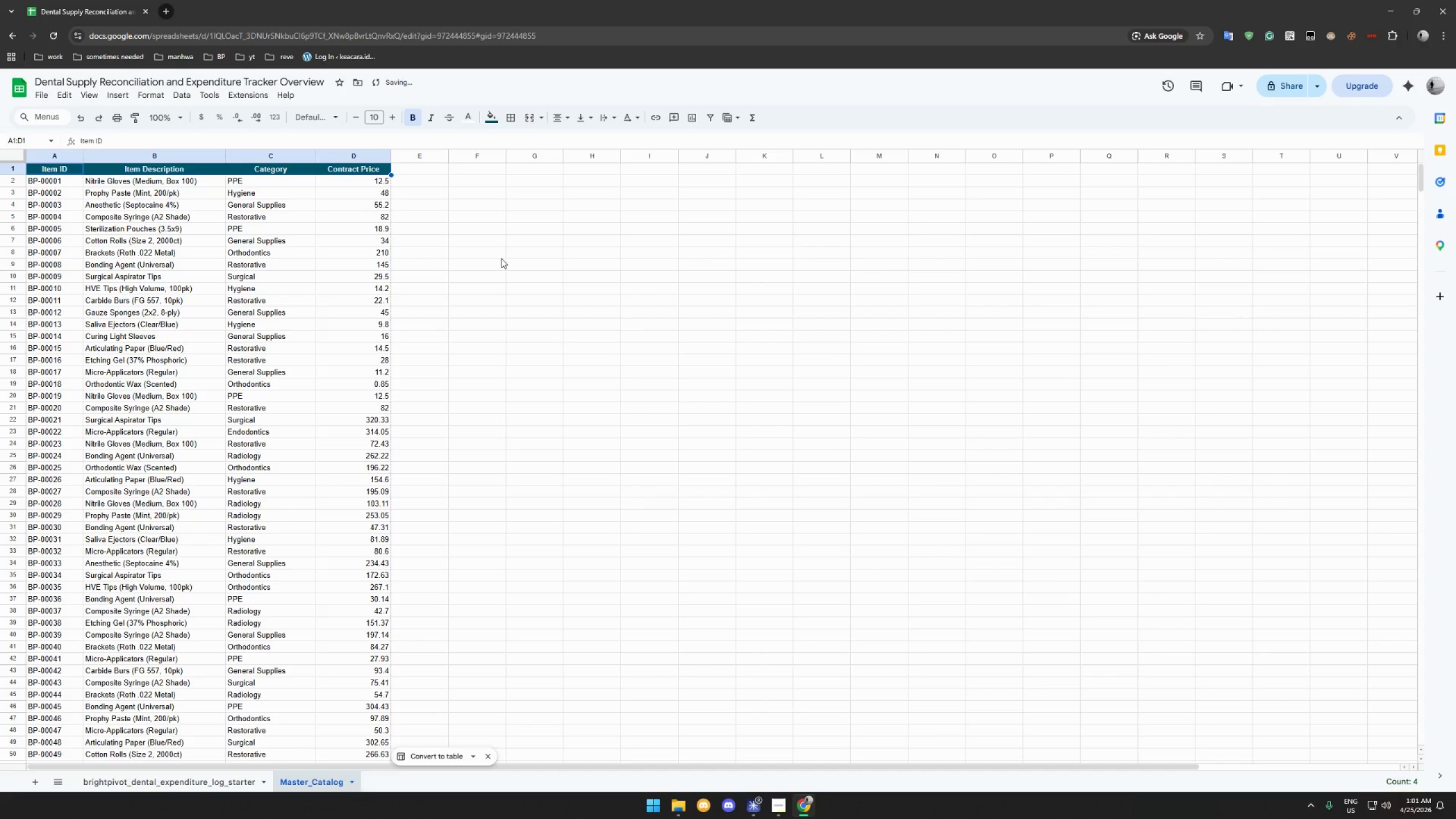 
left_click([501, 258])
 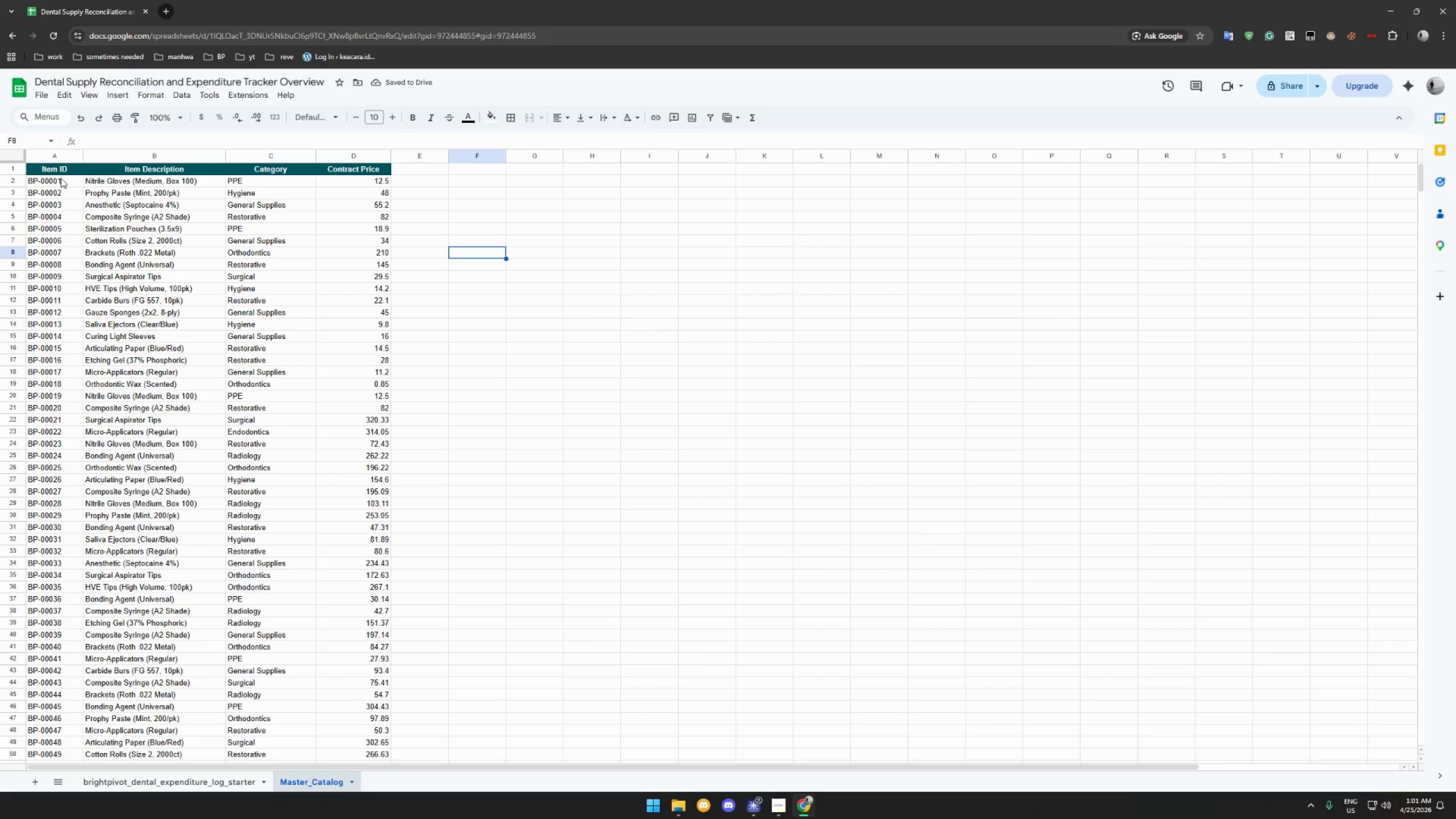 
left_click([56, 155])
 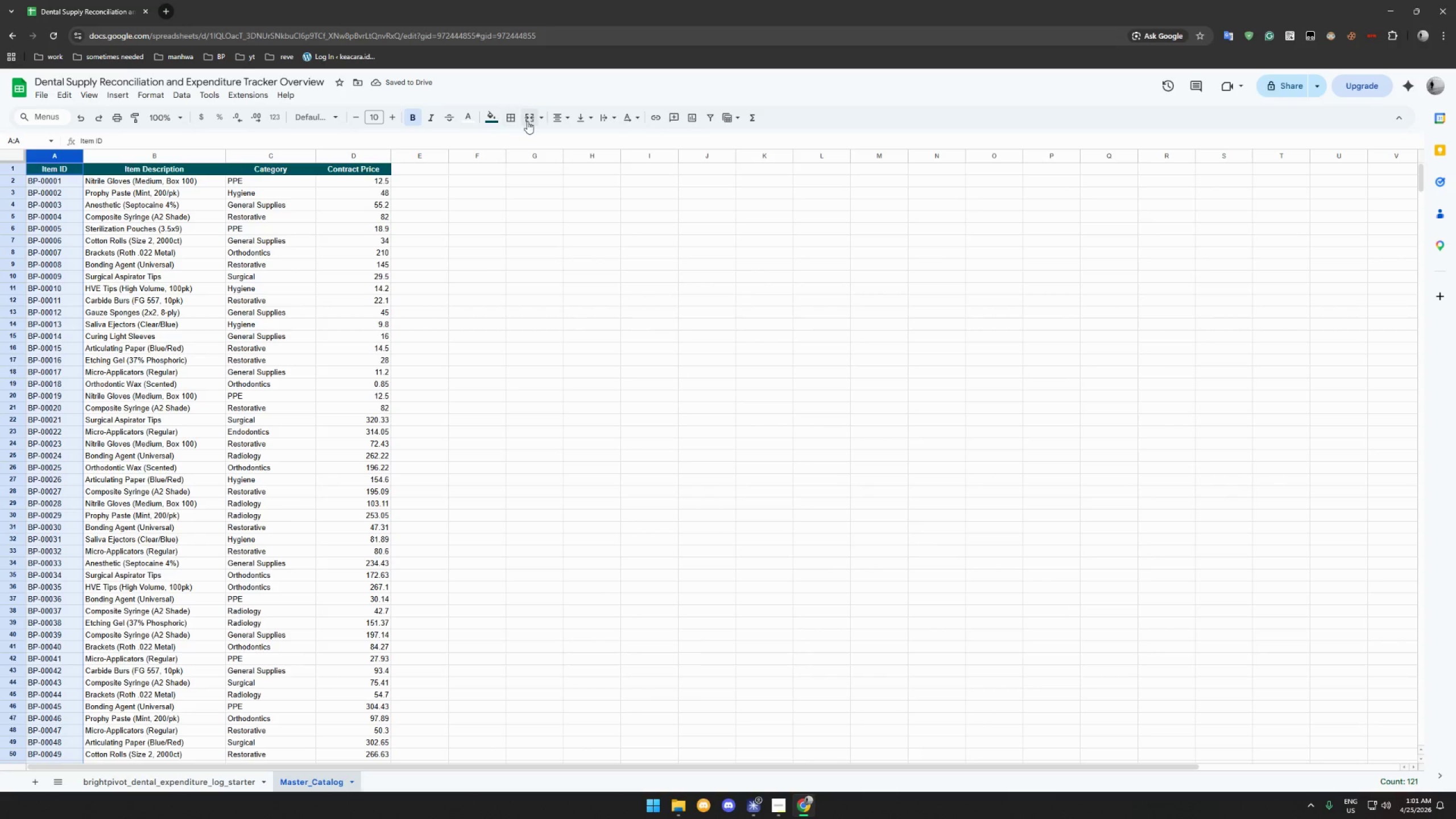 
left_click([528, 121])
 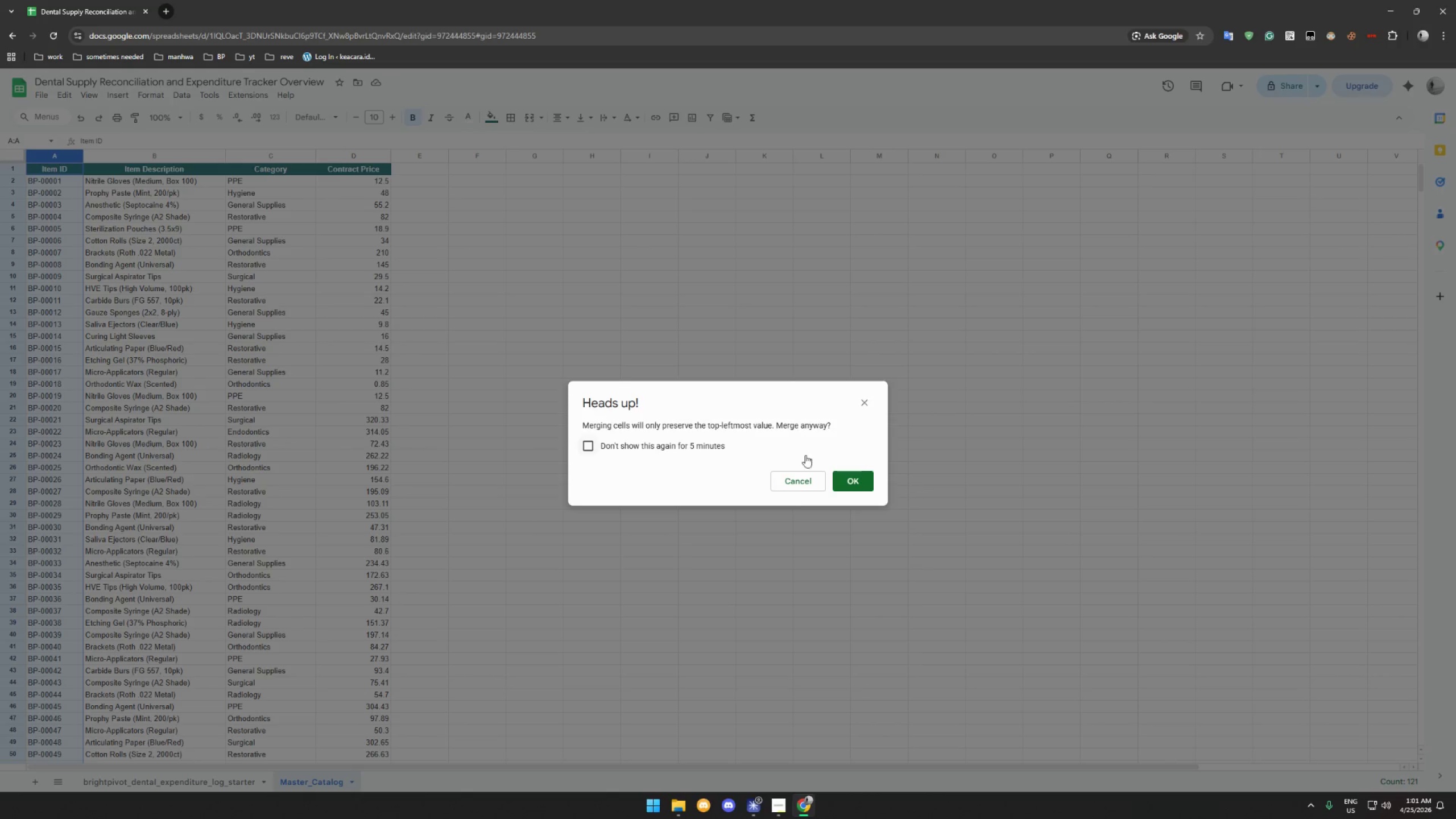 
left_click([792, 480])
 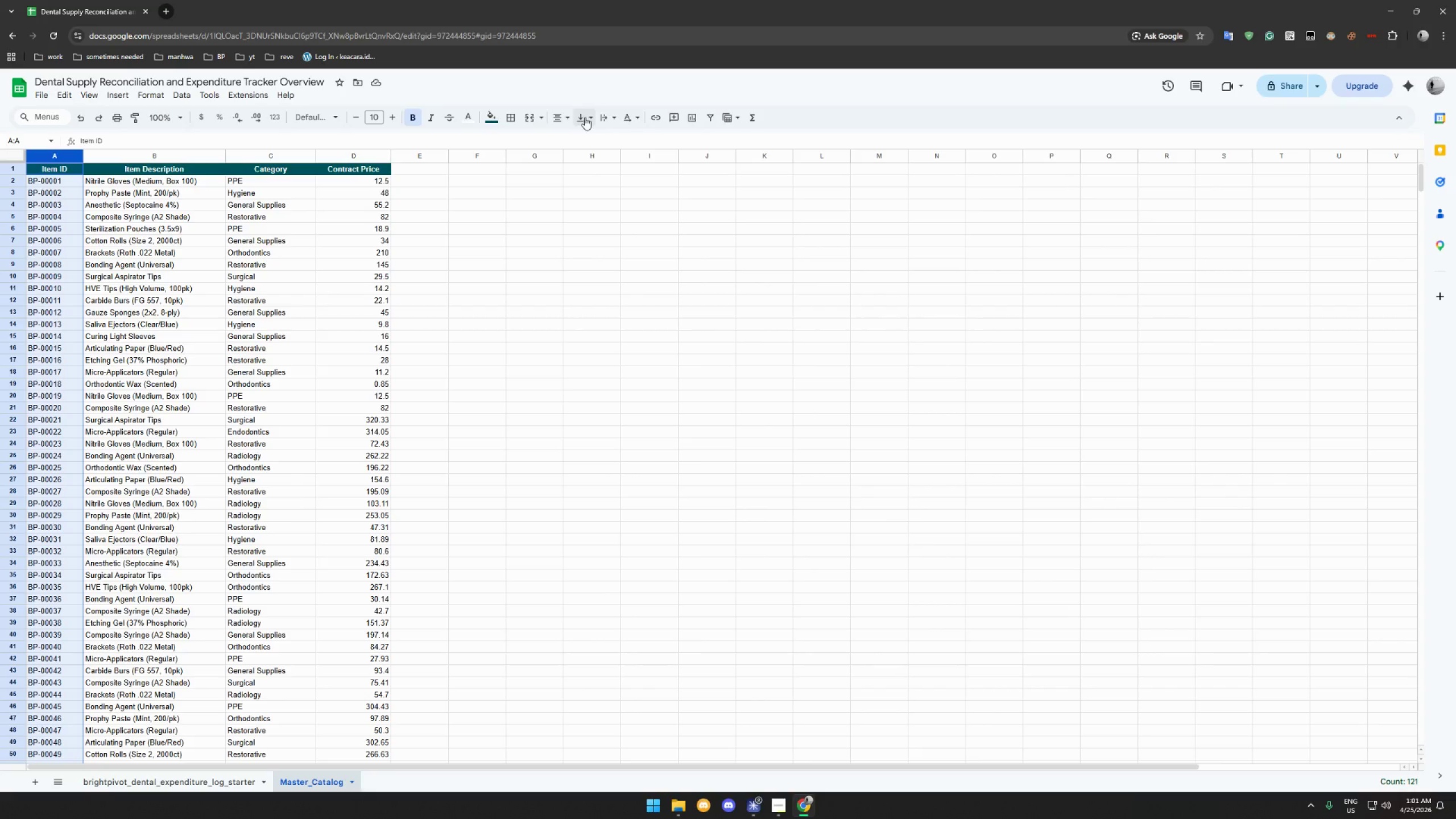 
left_click([577, 118])
 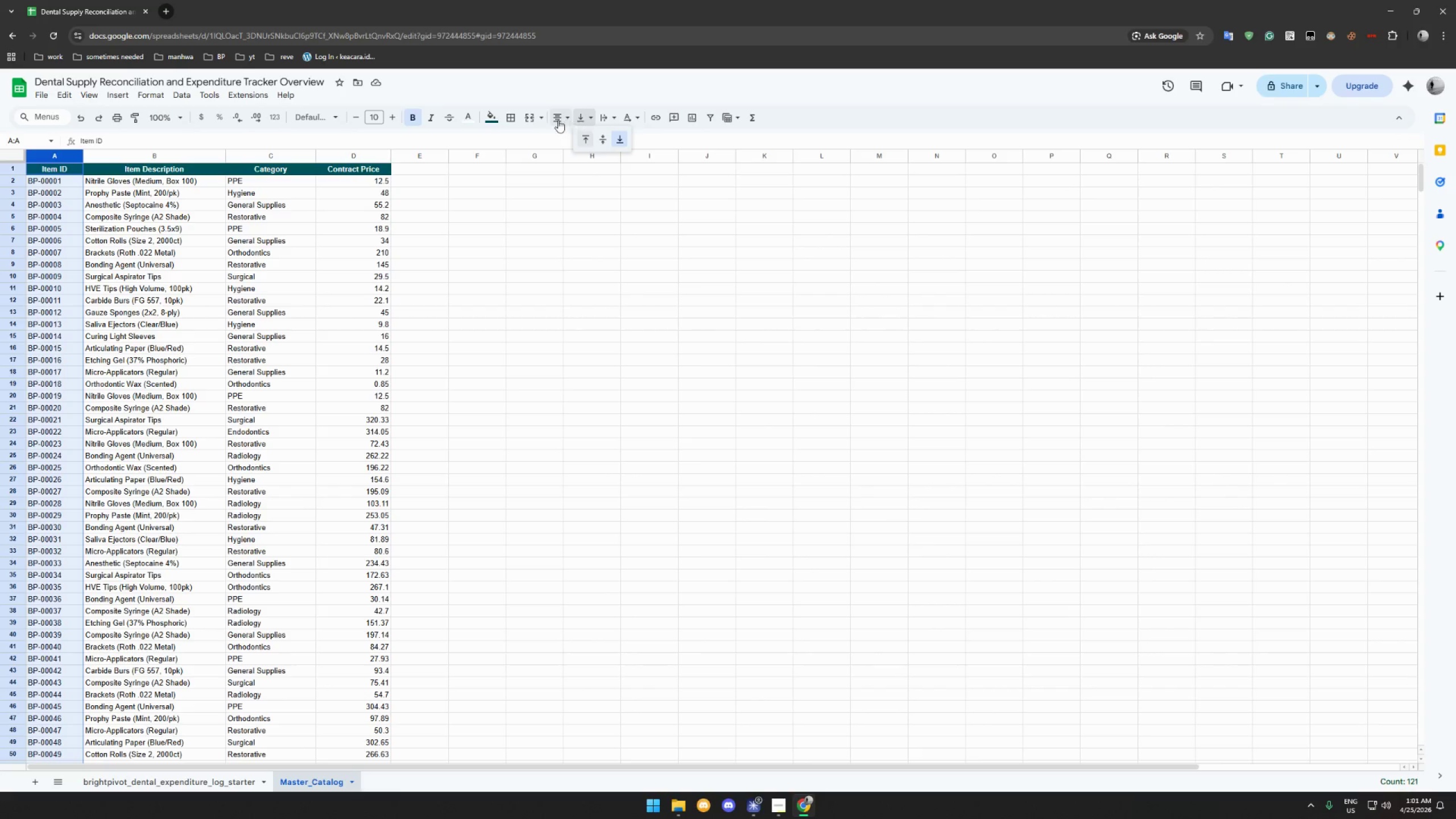 
left_click([557, 119])
 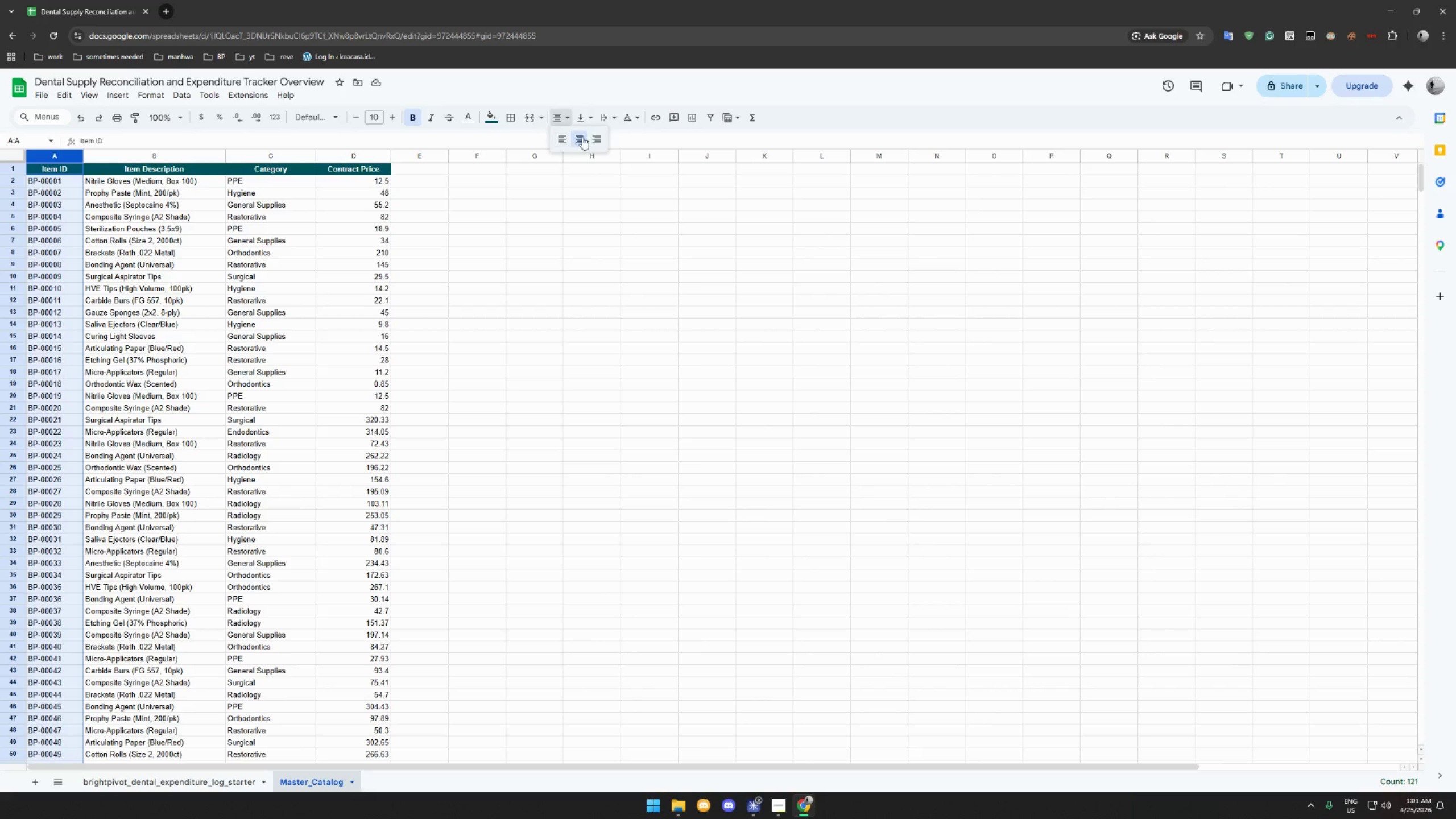 
left_click([582, 137])
 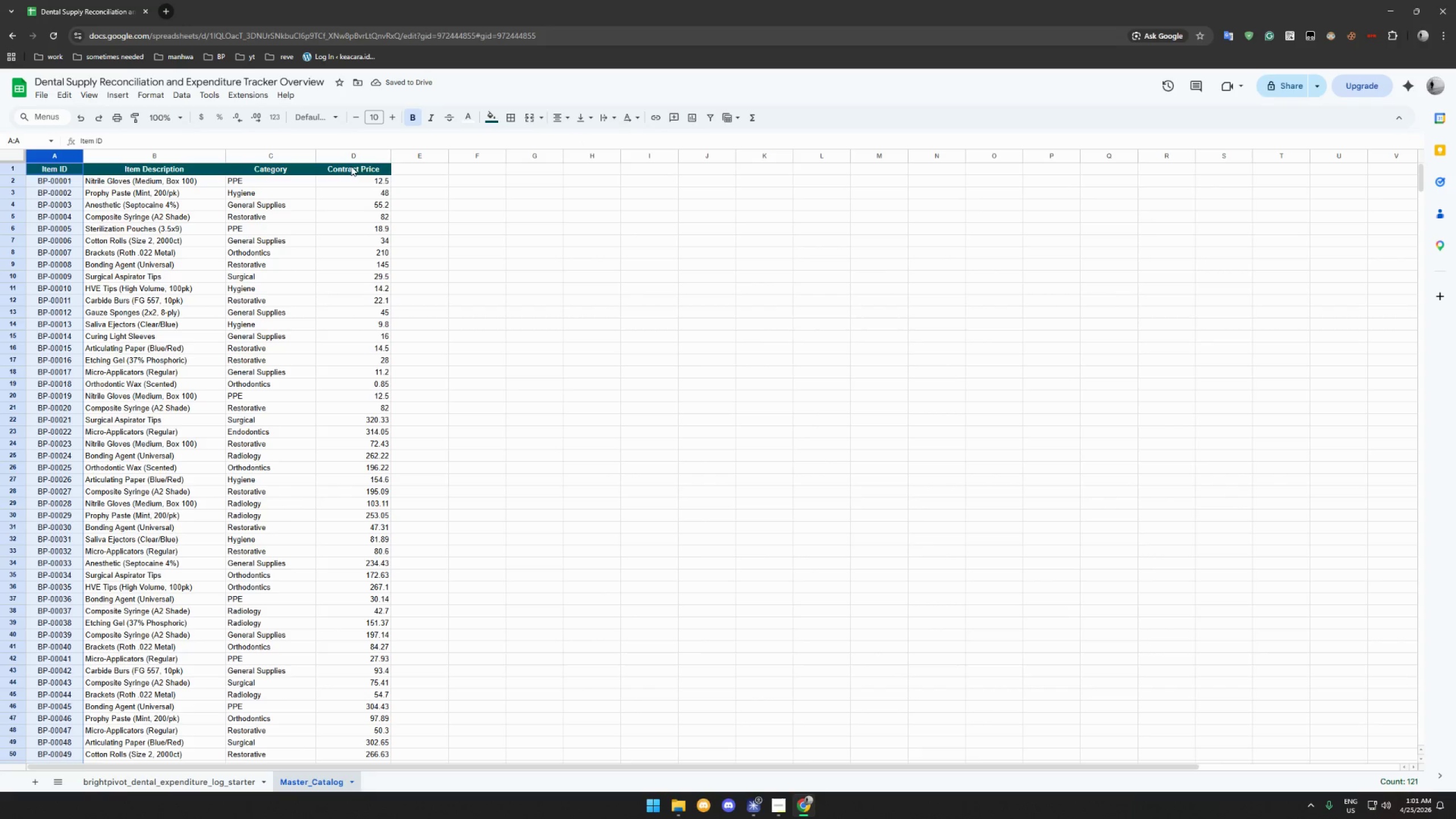 
left_click([351, 156])
 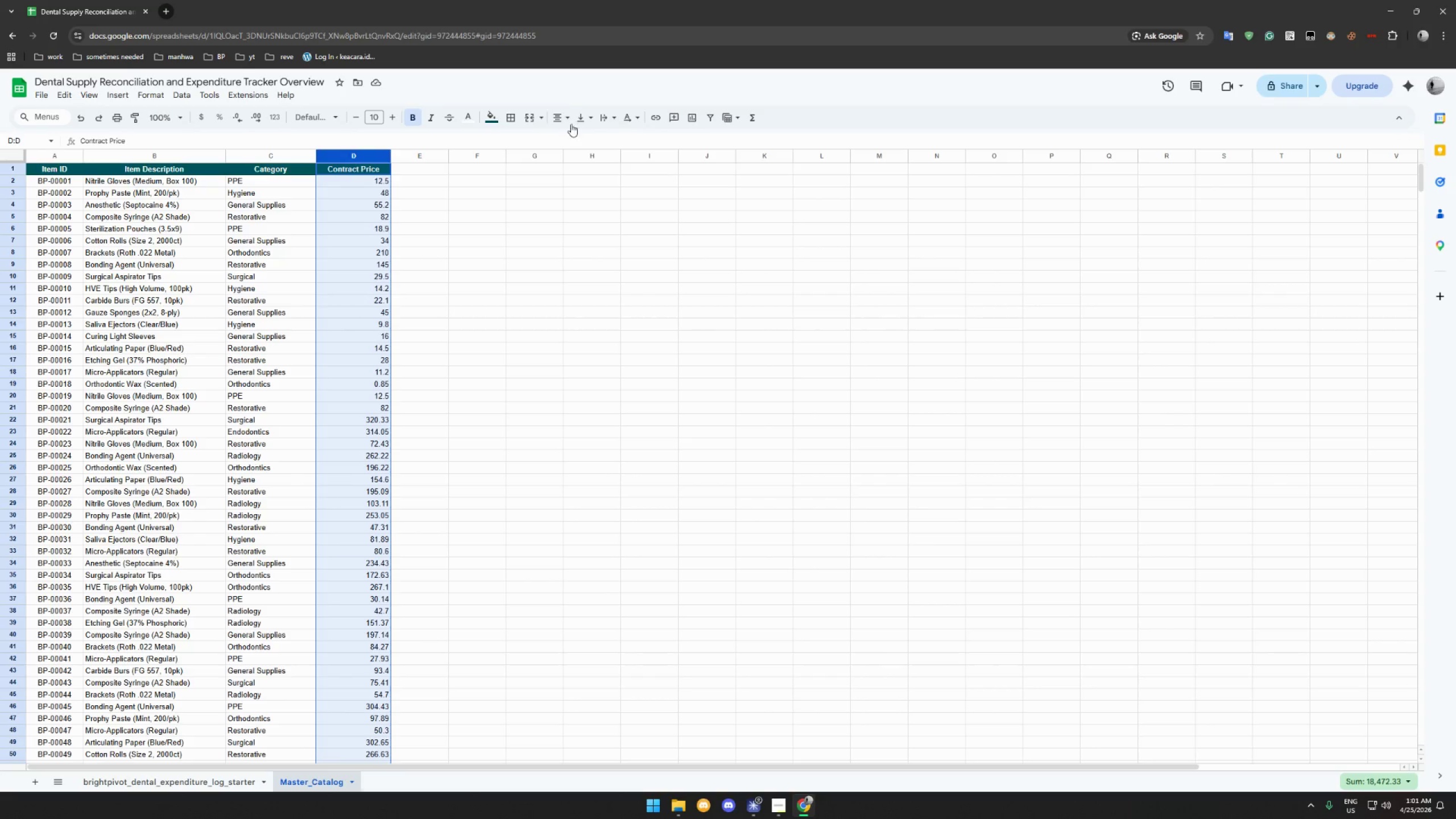 
left_click([568, 121])
 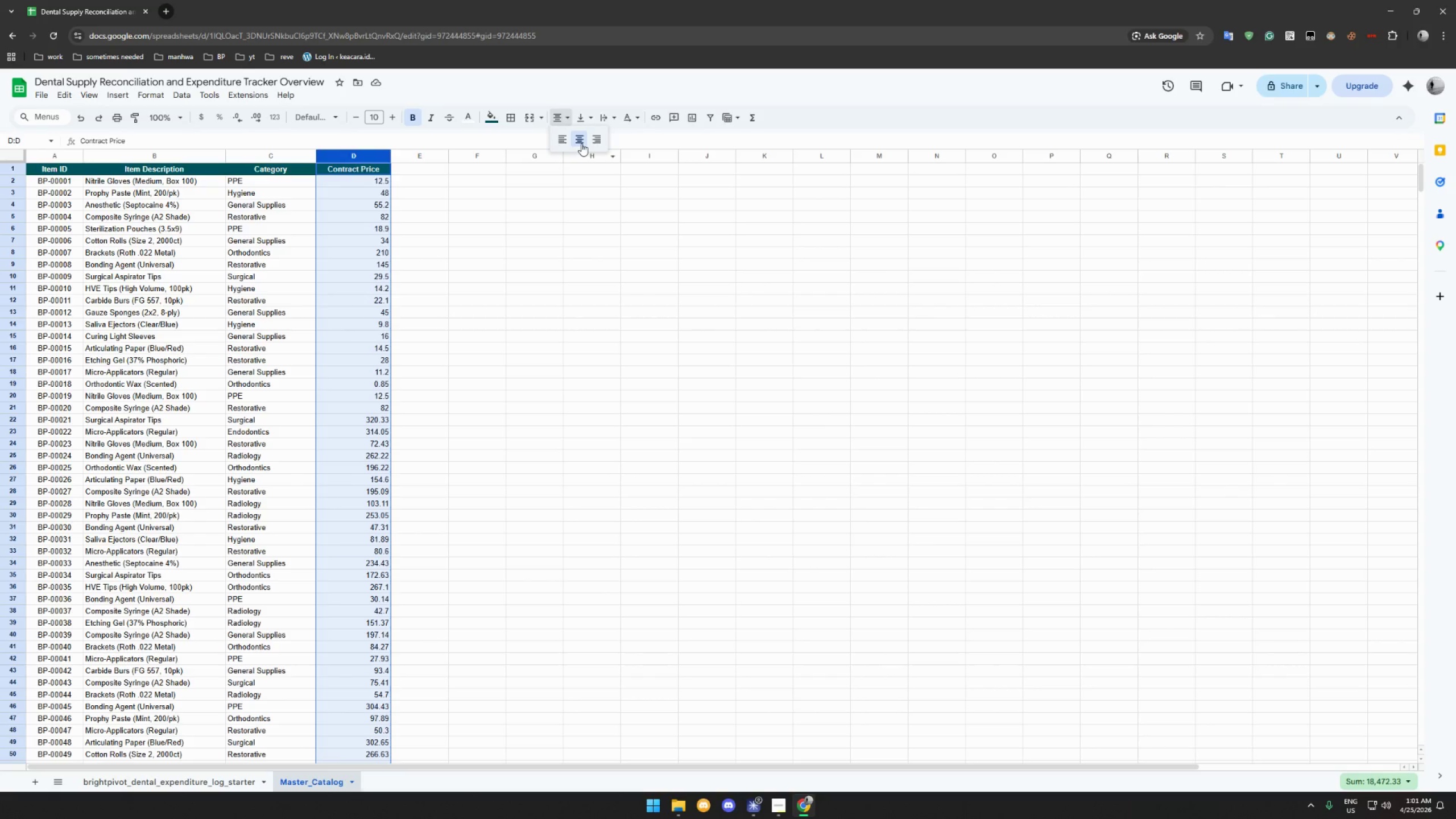 
left_click([580, 142])
 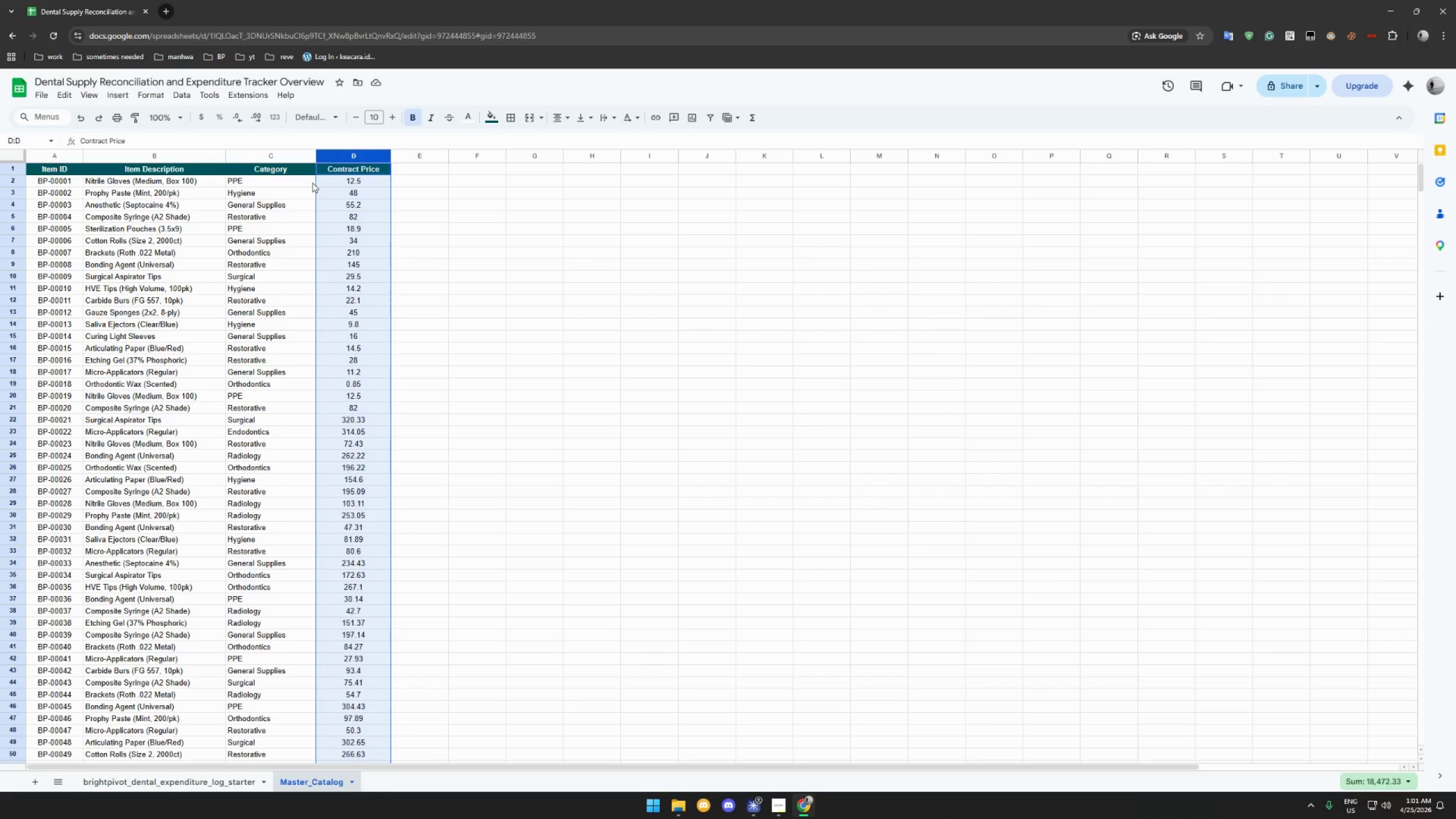 
wait(14.45)
 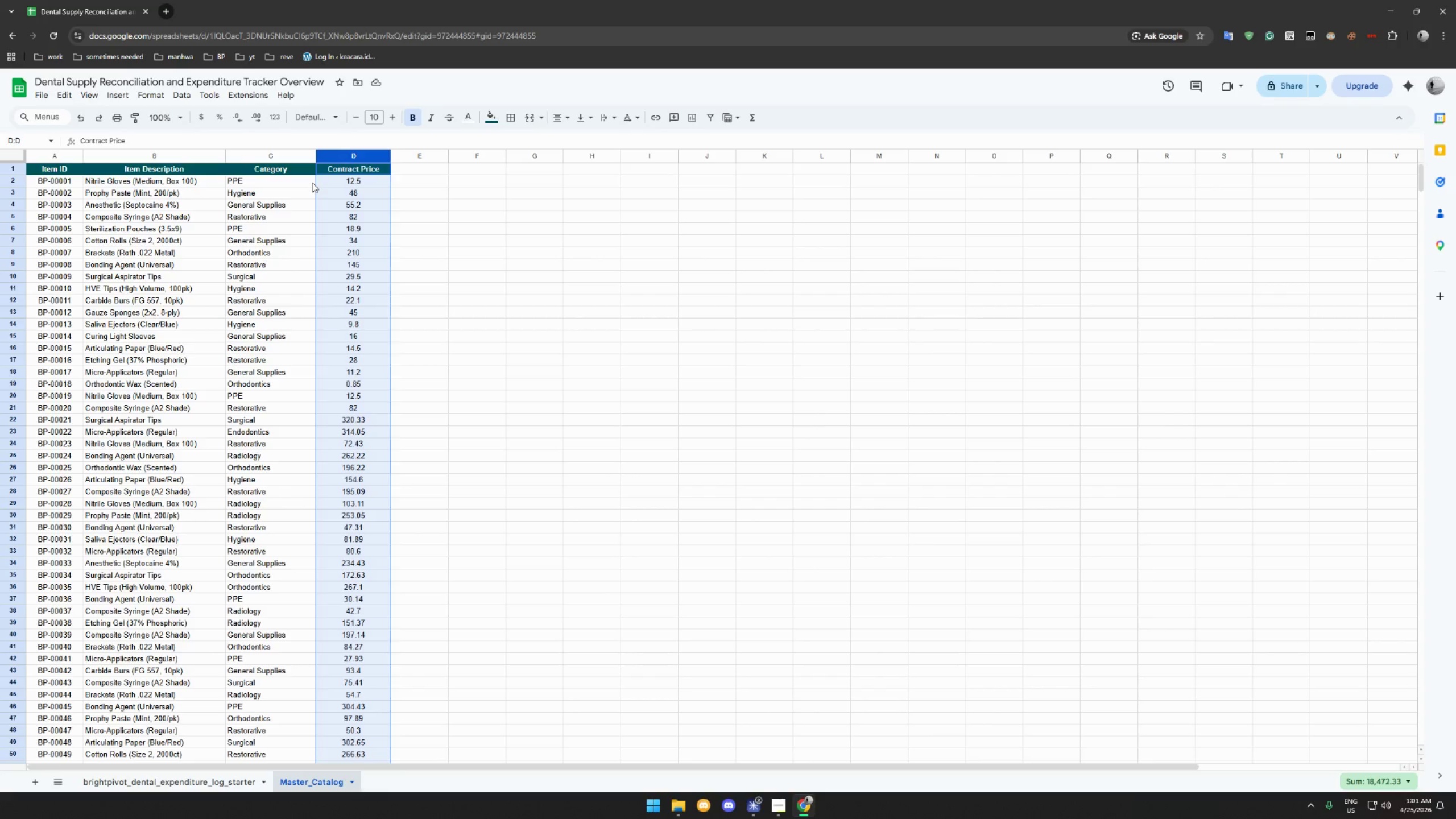 
left_click([143, 94])
 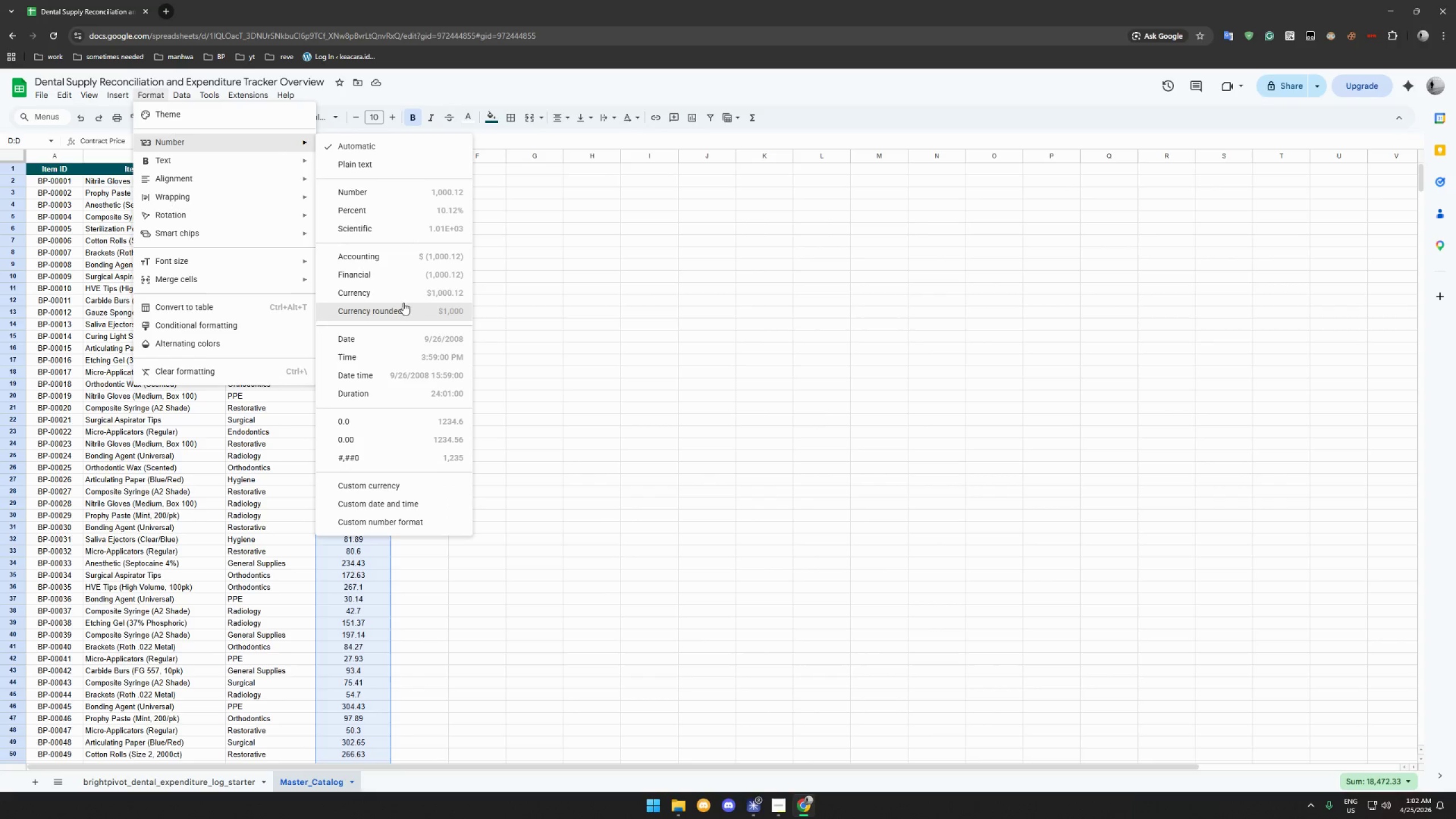 
wait(6.55)
 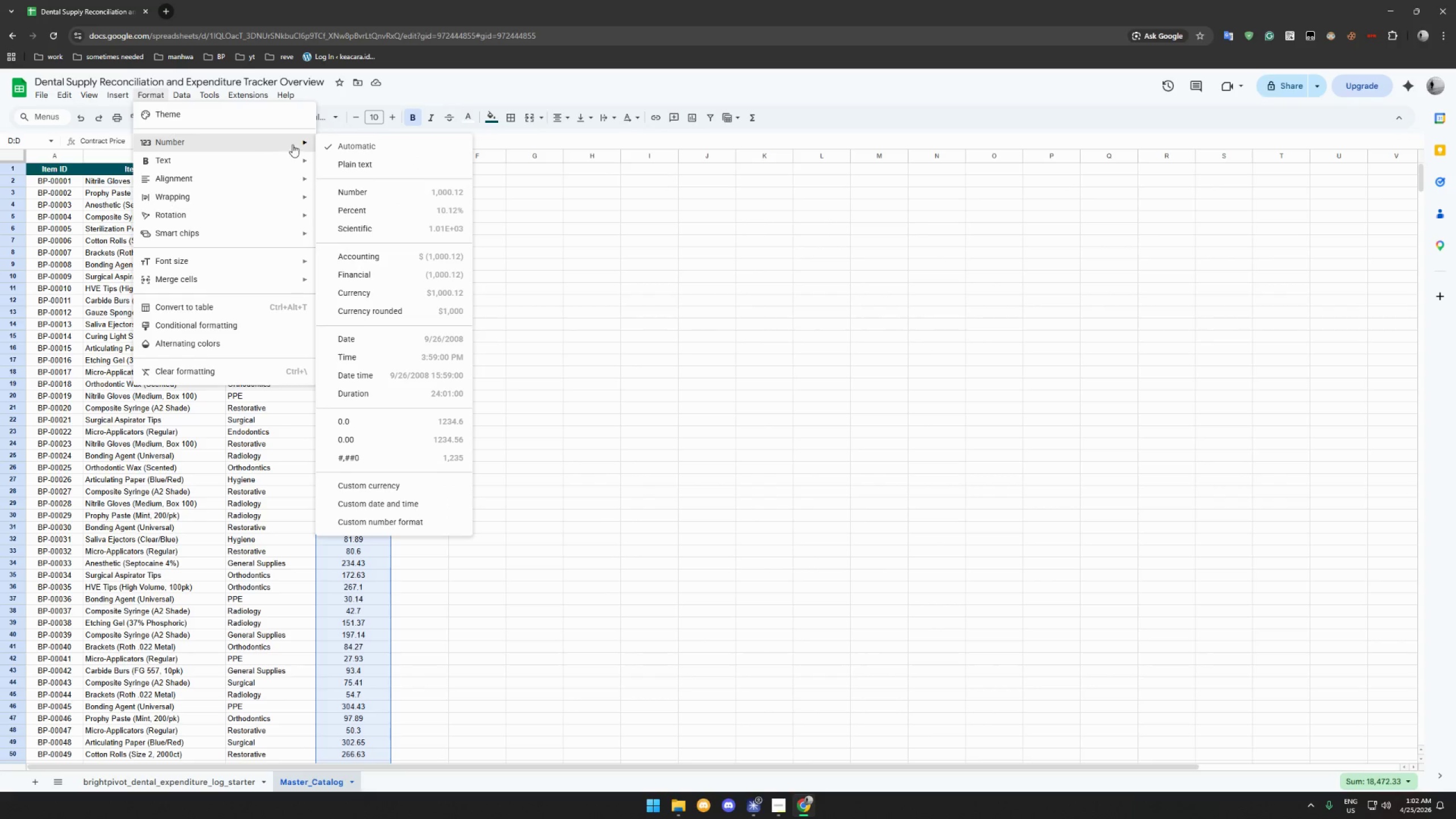 
left_click([403, 296])
 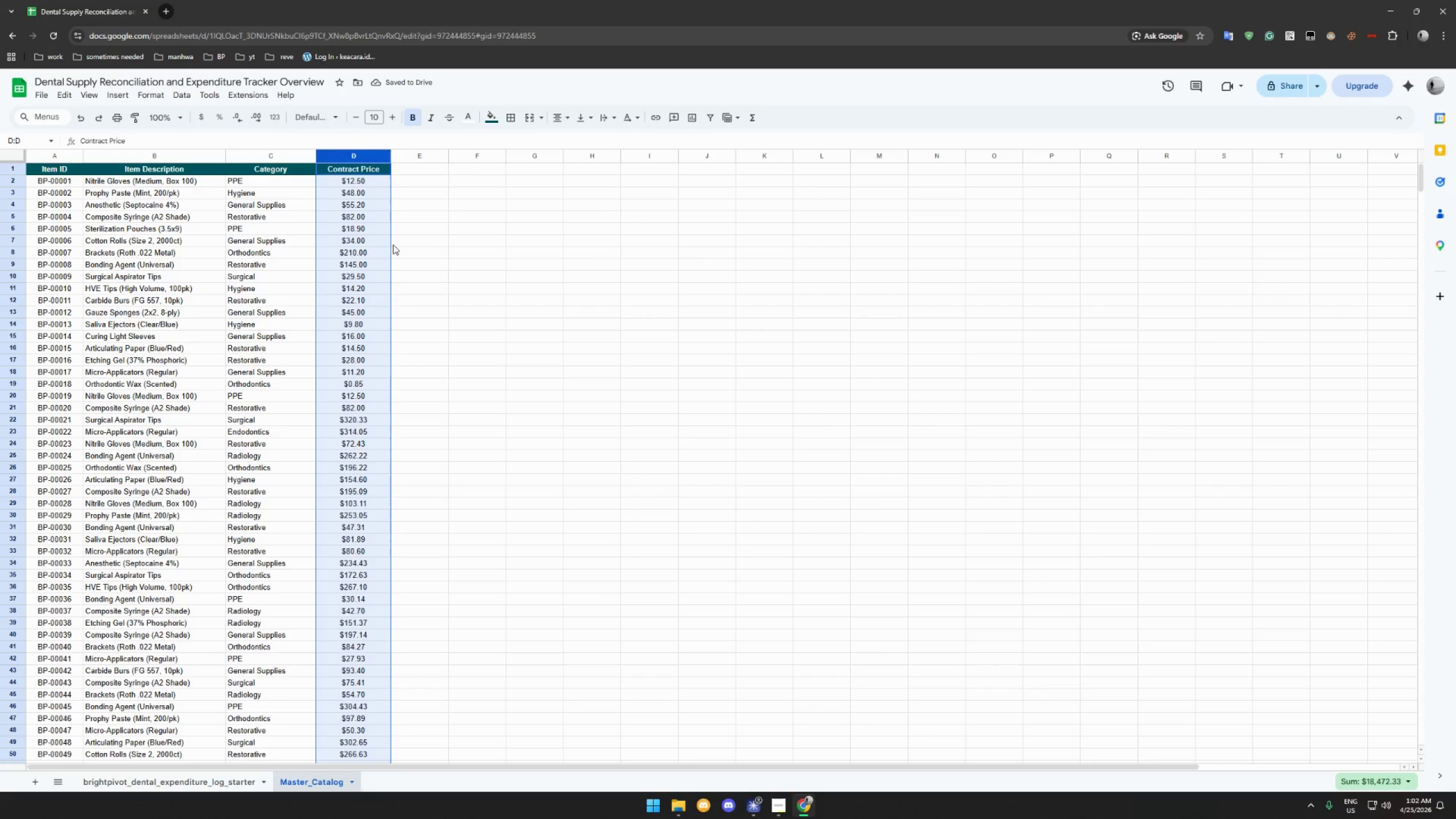 
scroll: coordinate [367, 250], scroll_direction: down, amount: 5.0
 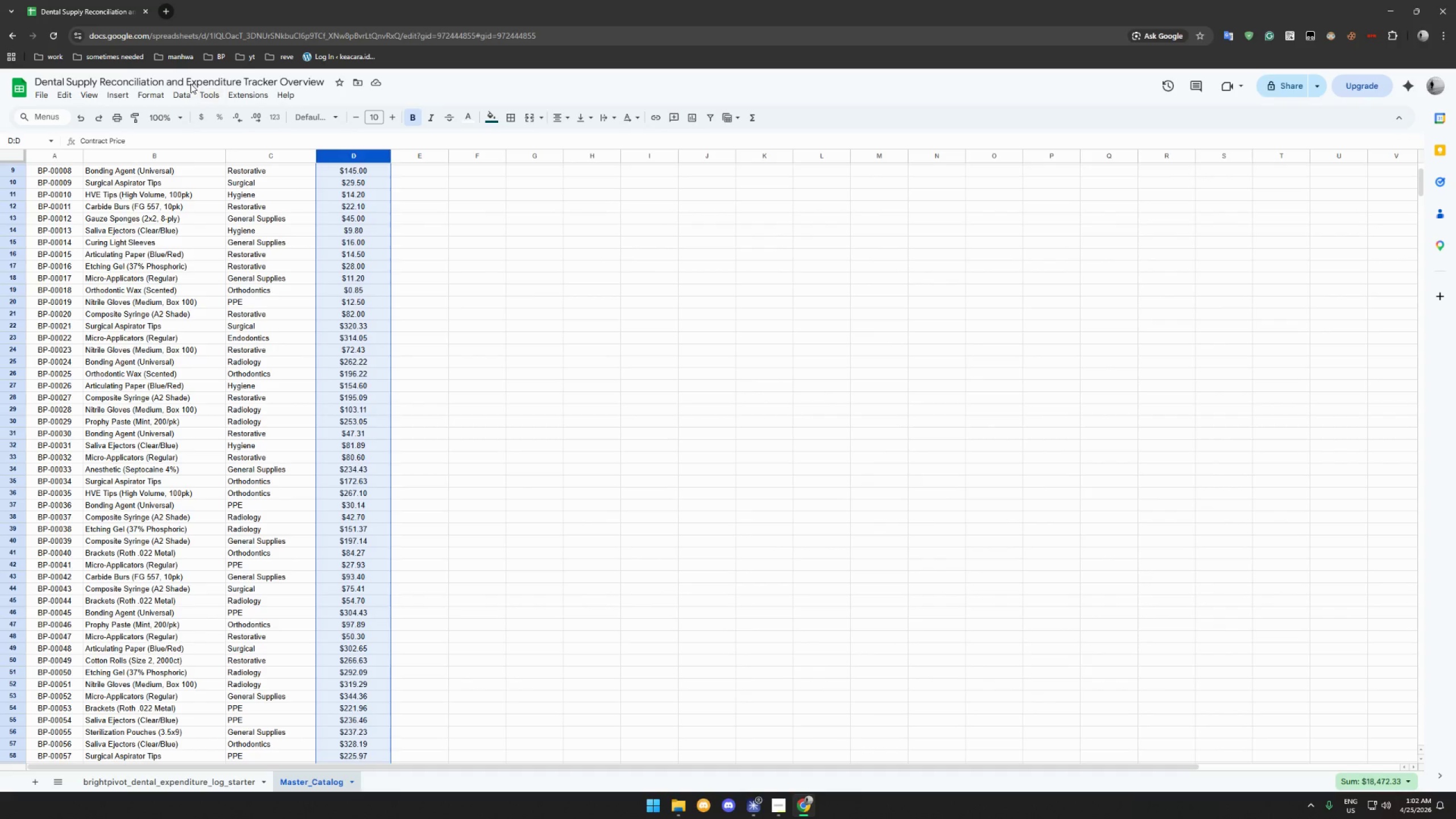 
left_click([154, 92])
 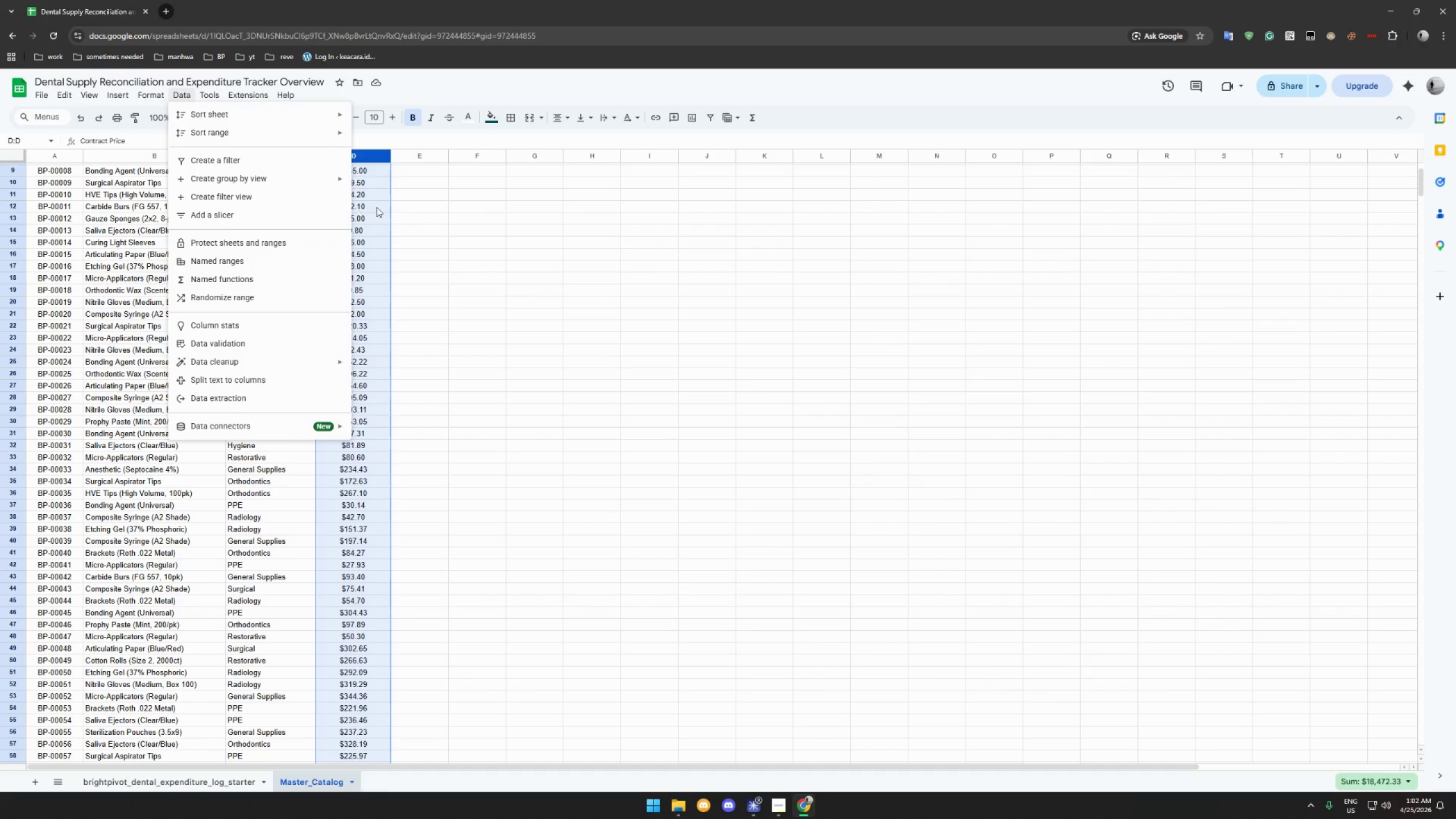 
wait(8.69)
 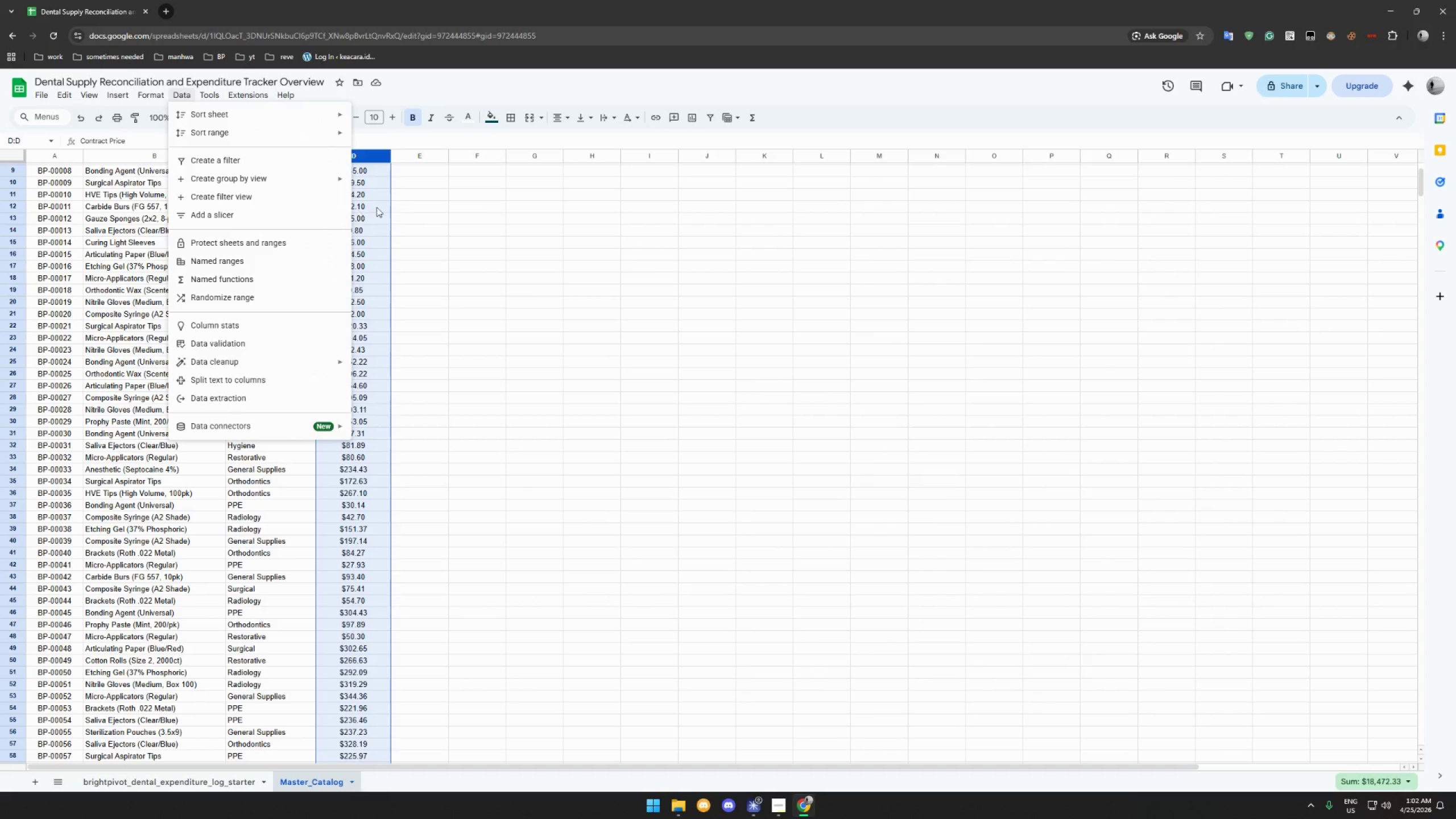 
left_click([430, 311])
 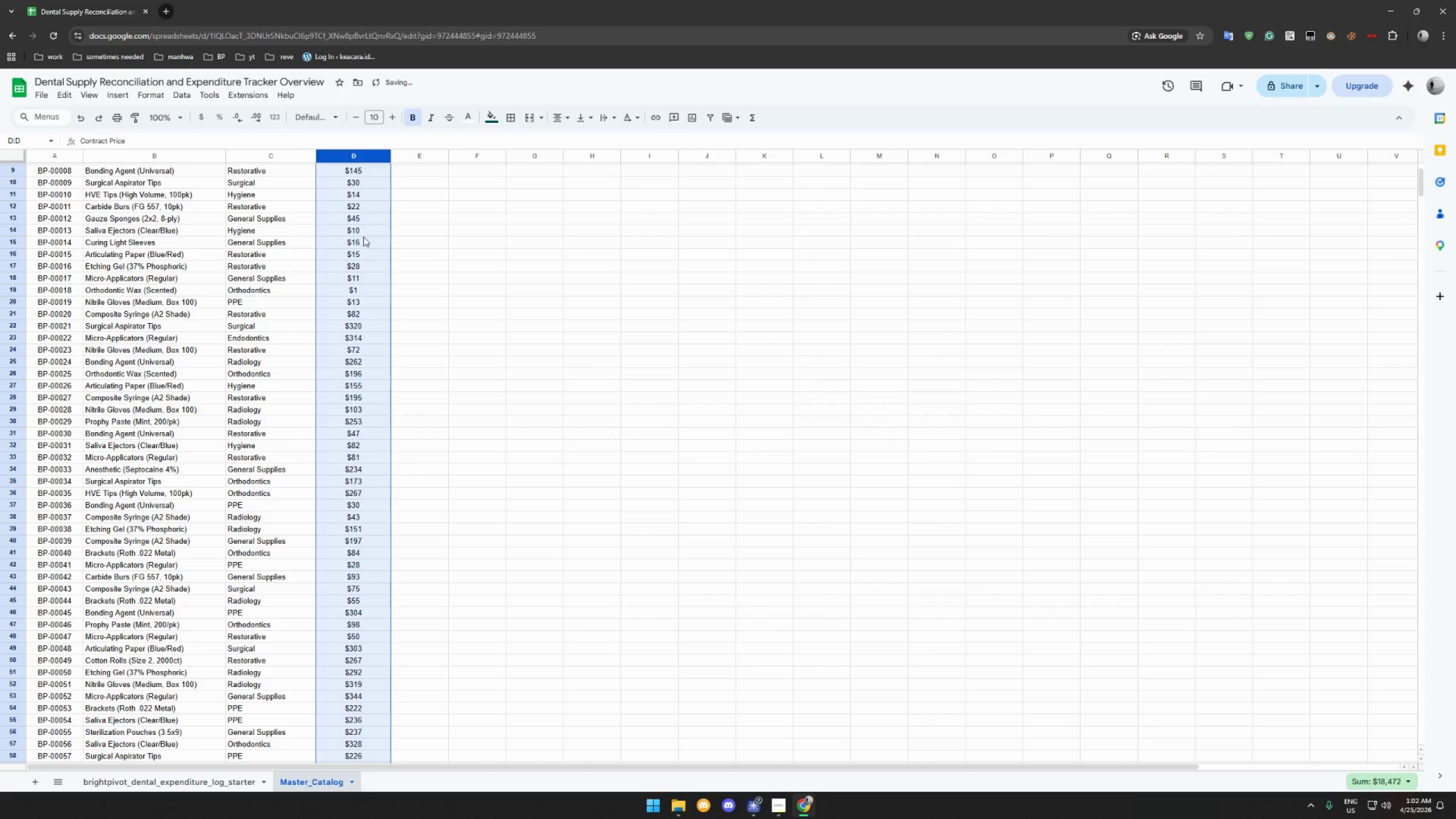 
scroll: coordinate [399, 267], scroll_direction: up, amount: 10.0
 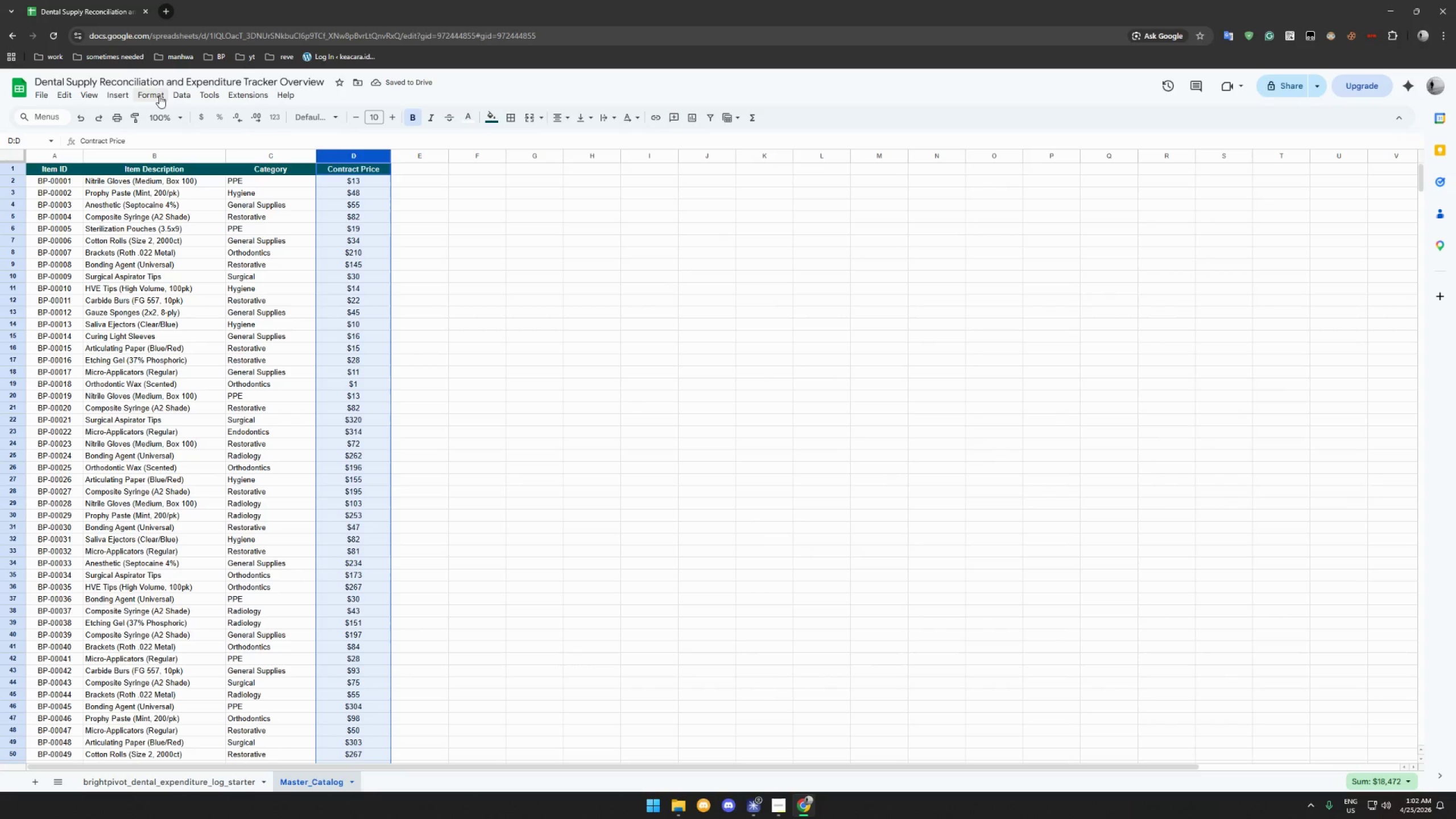 
left_click([159, 96])
 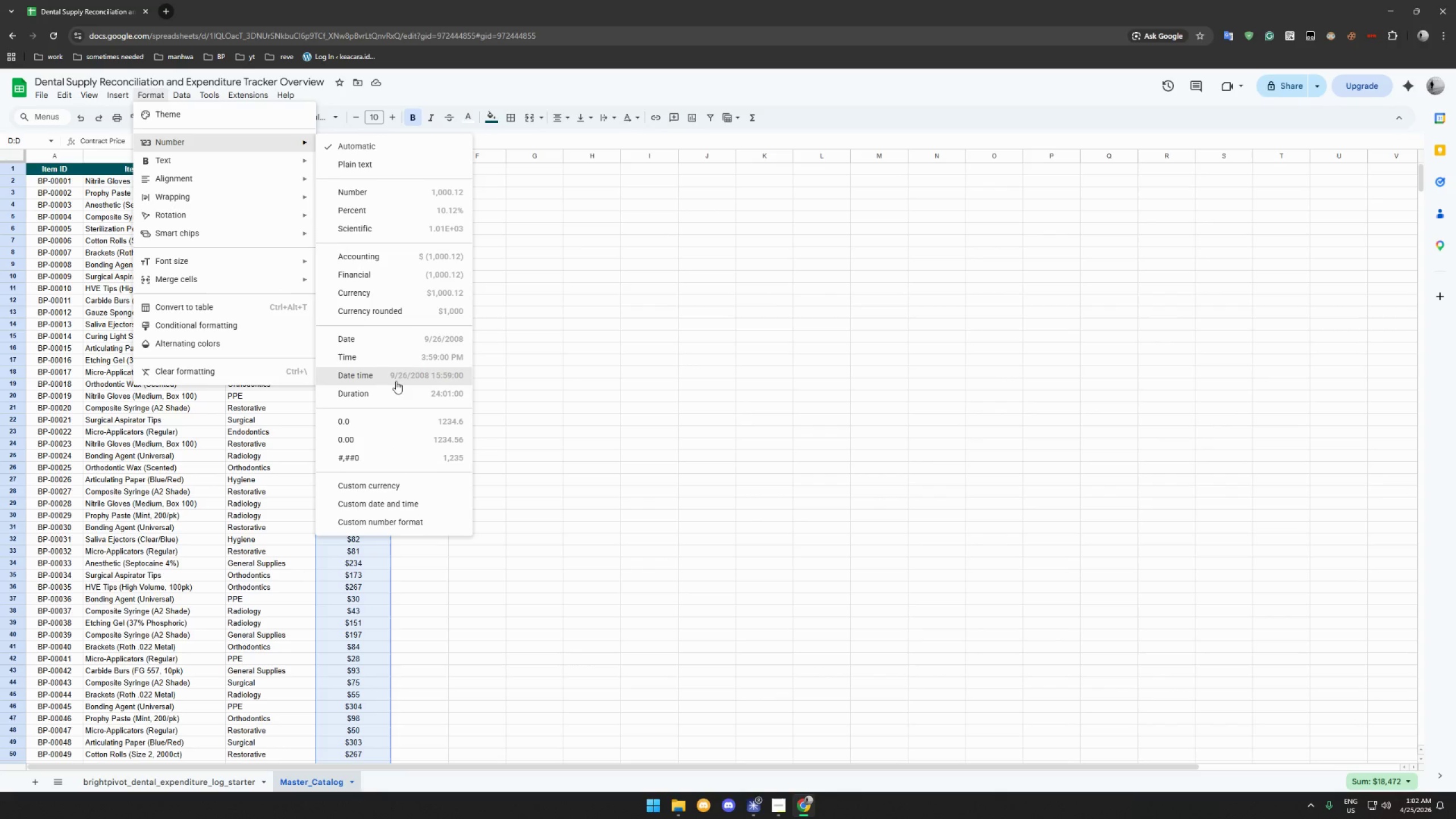 
left_click([403, 493])
 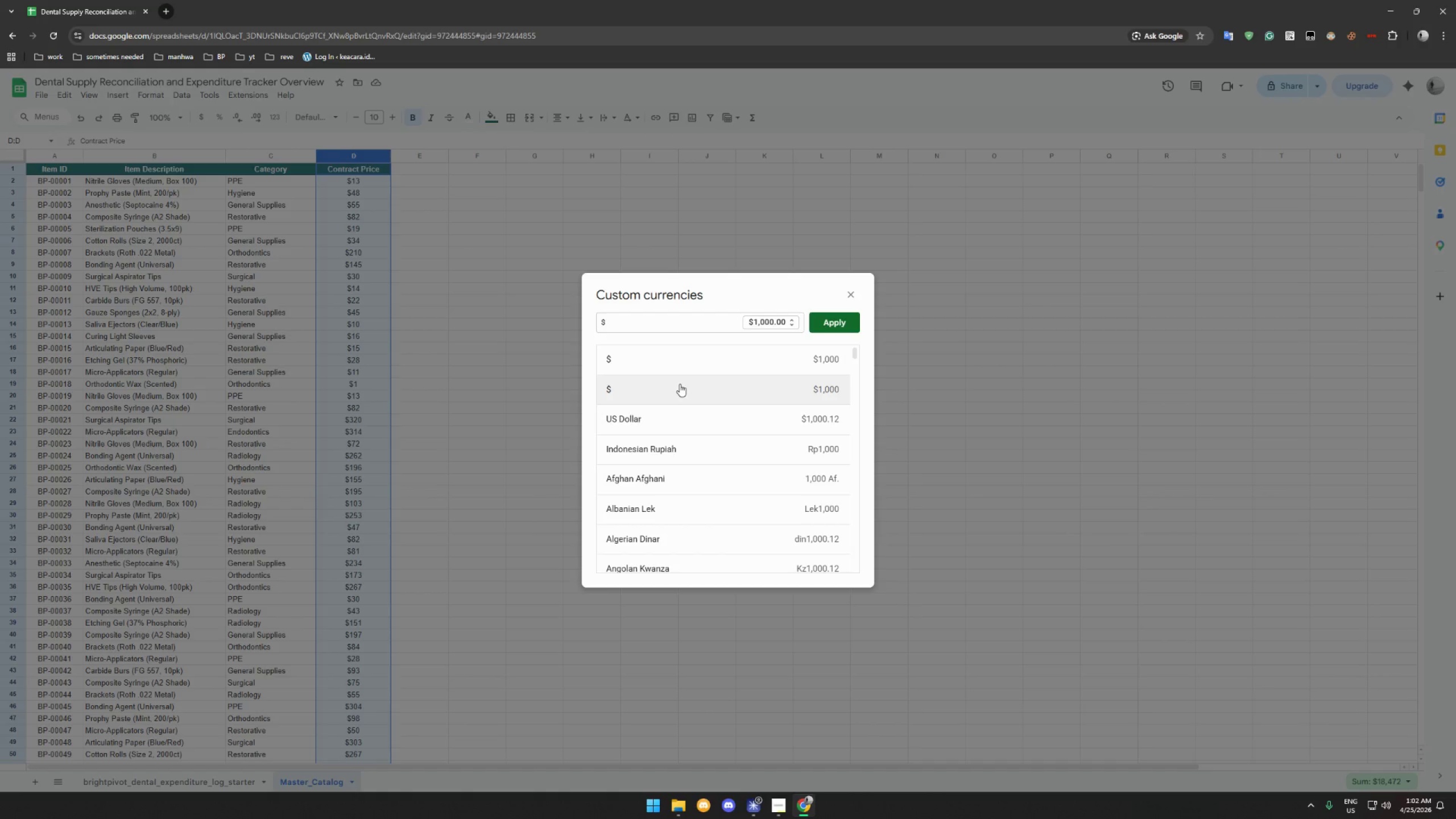 
scroll: coordinate [682, 373], scroll_direction: down, amount: 1.0
 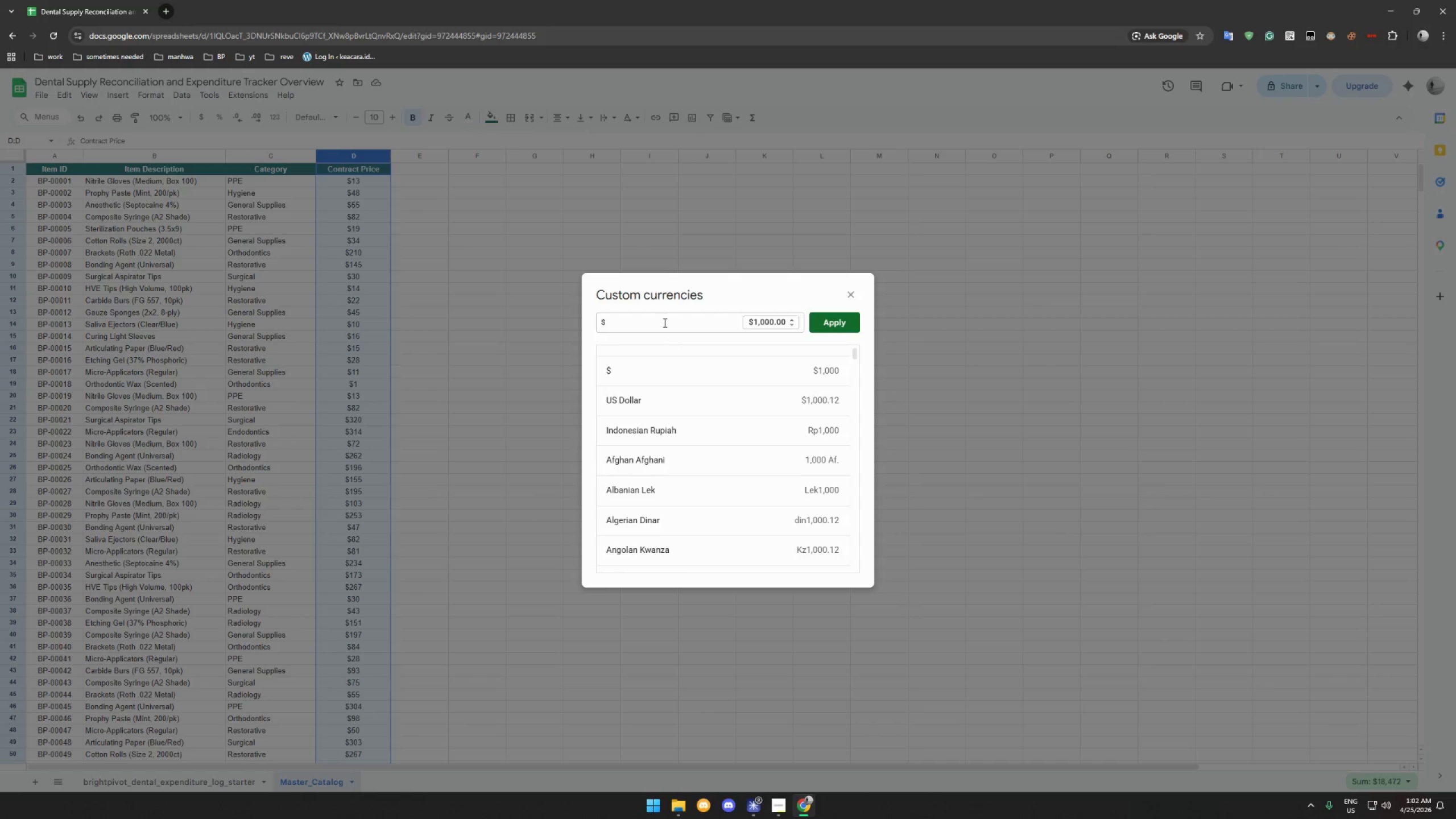 
left_click([664, 322])
 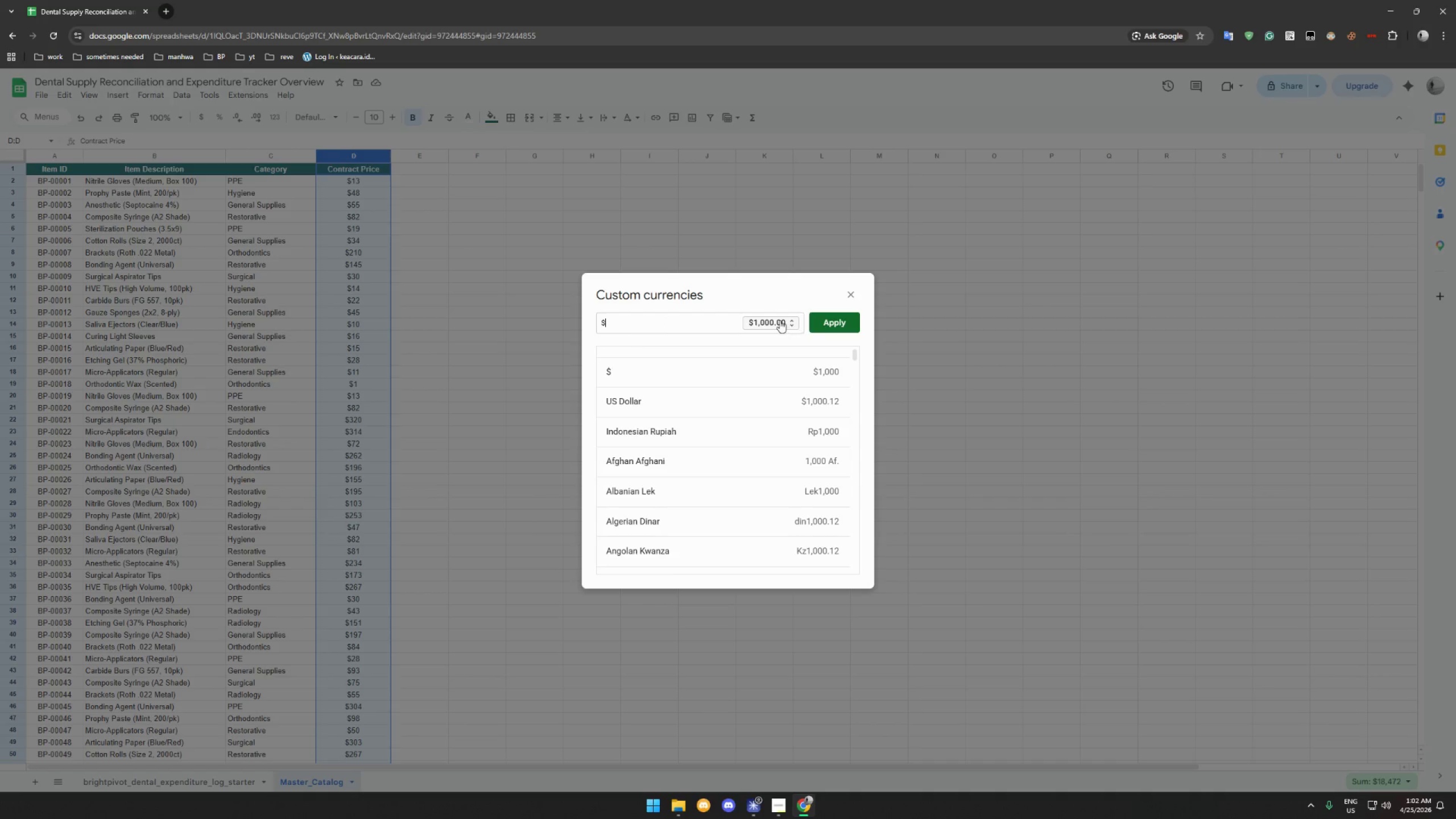 
left_click([779, 320])
 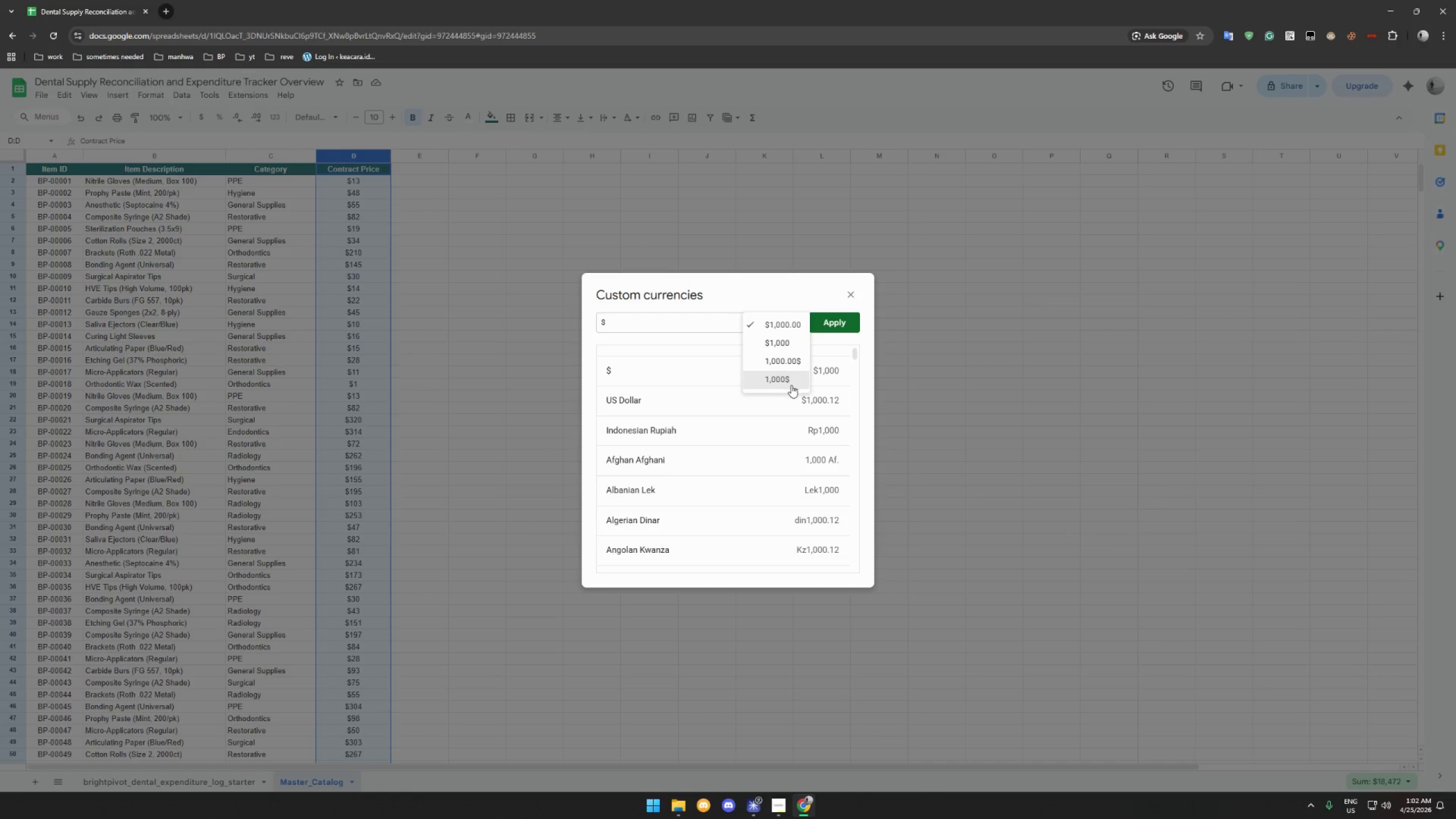 
left_click([784, 325])
 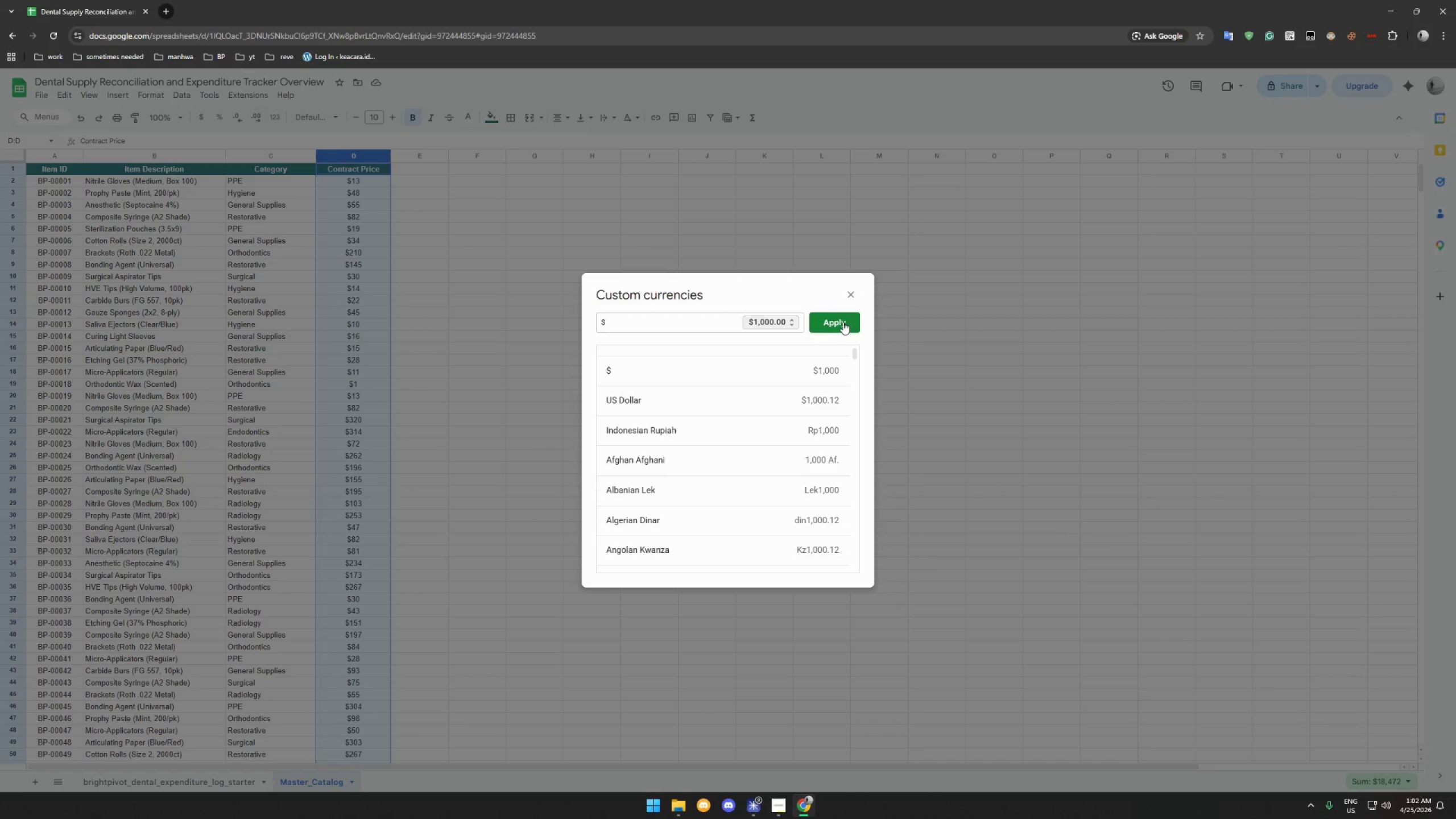 
left_click([843, 322])
 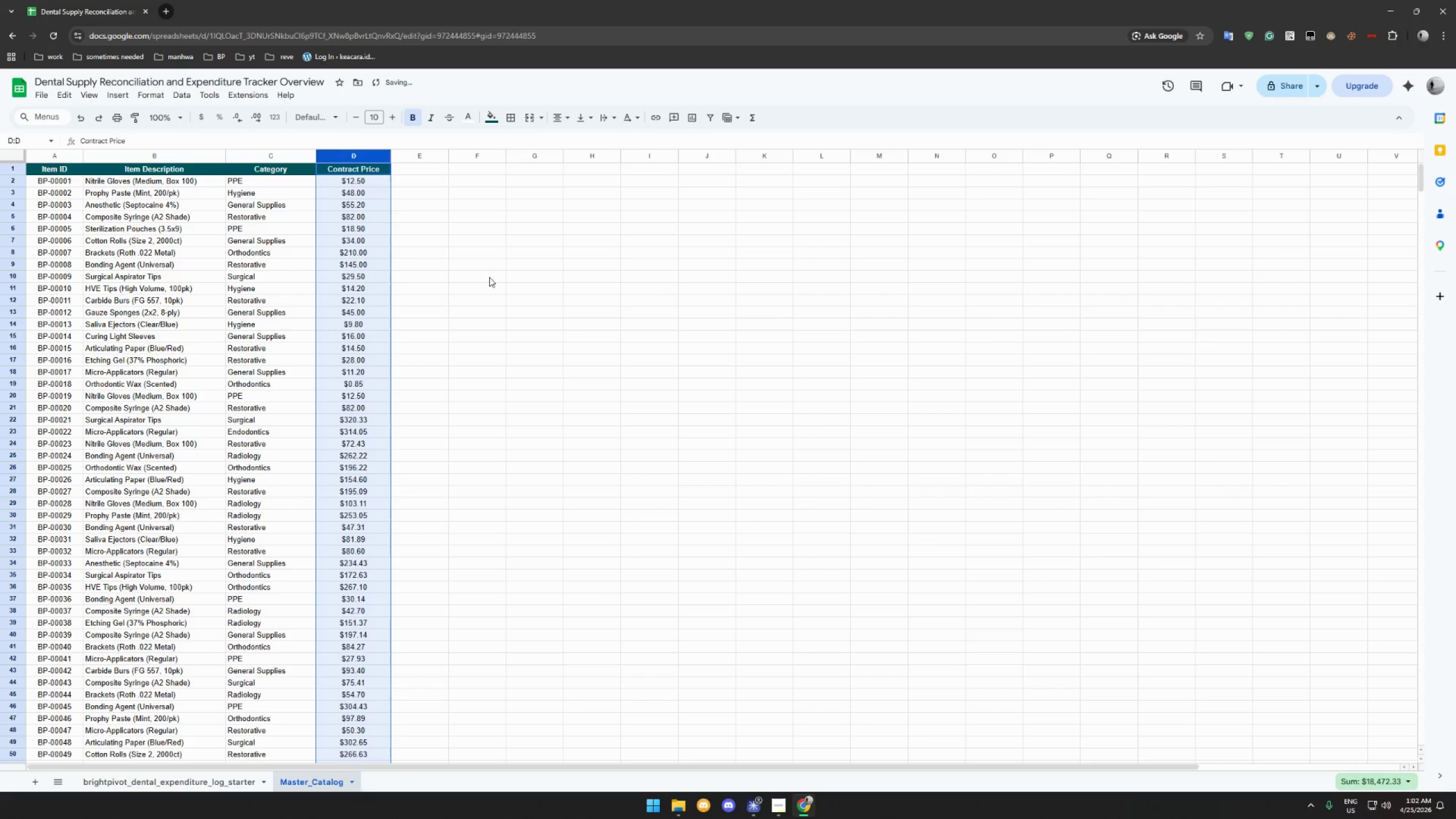 
left_click([460, 259])
 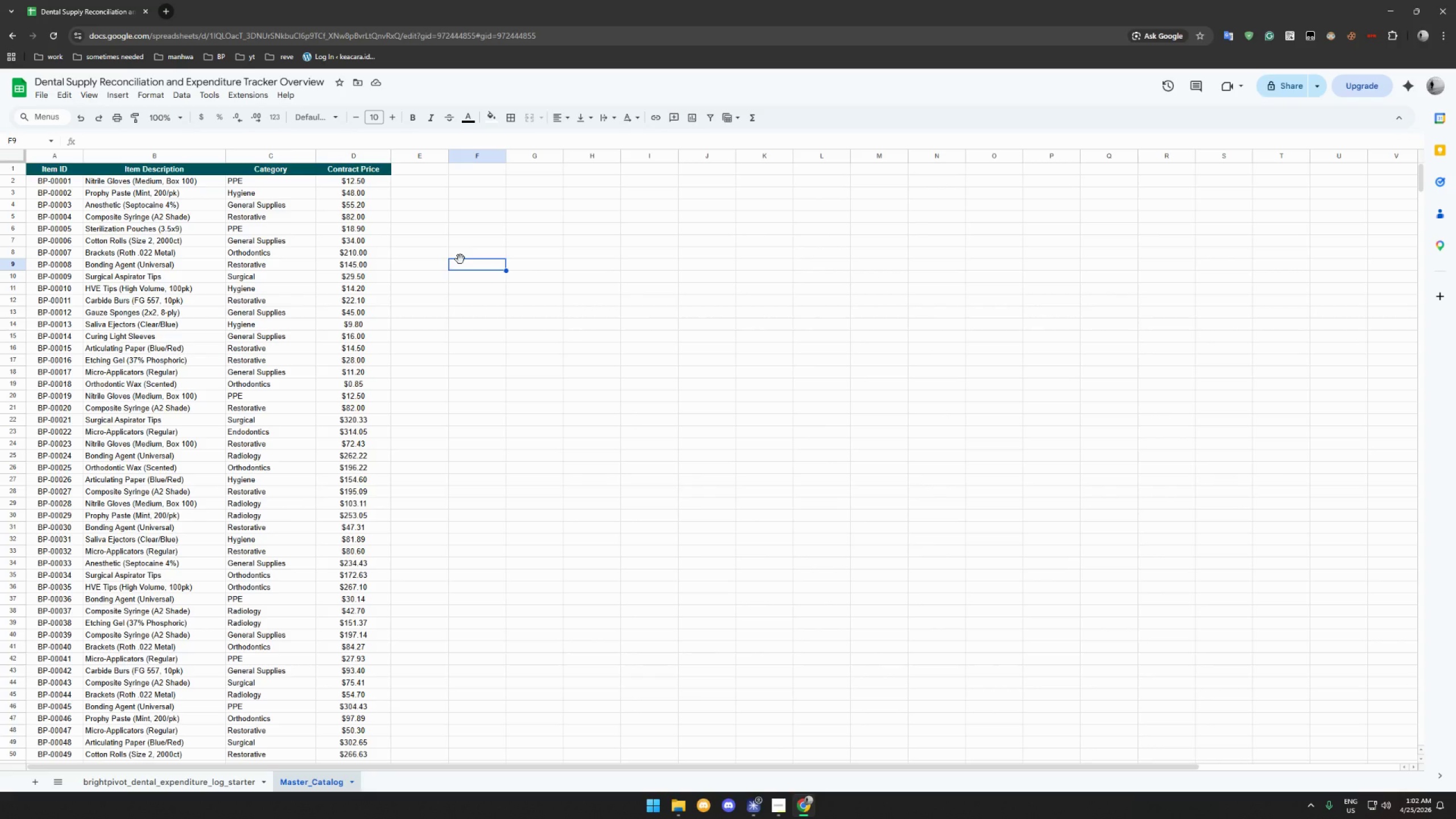 
wait(10.19)
 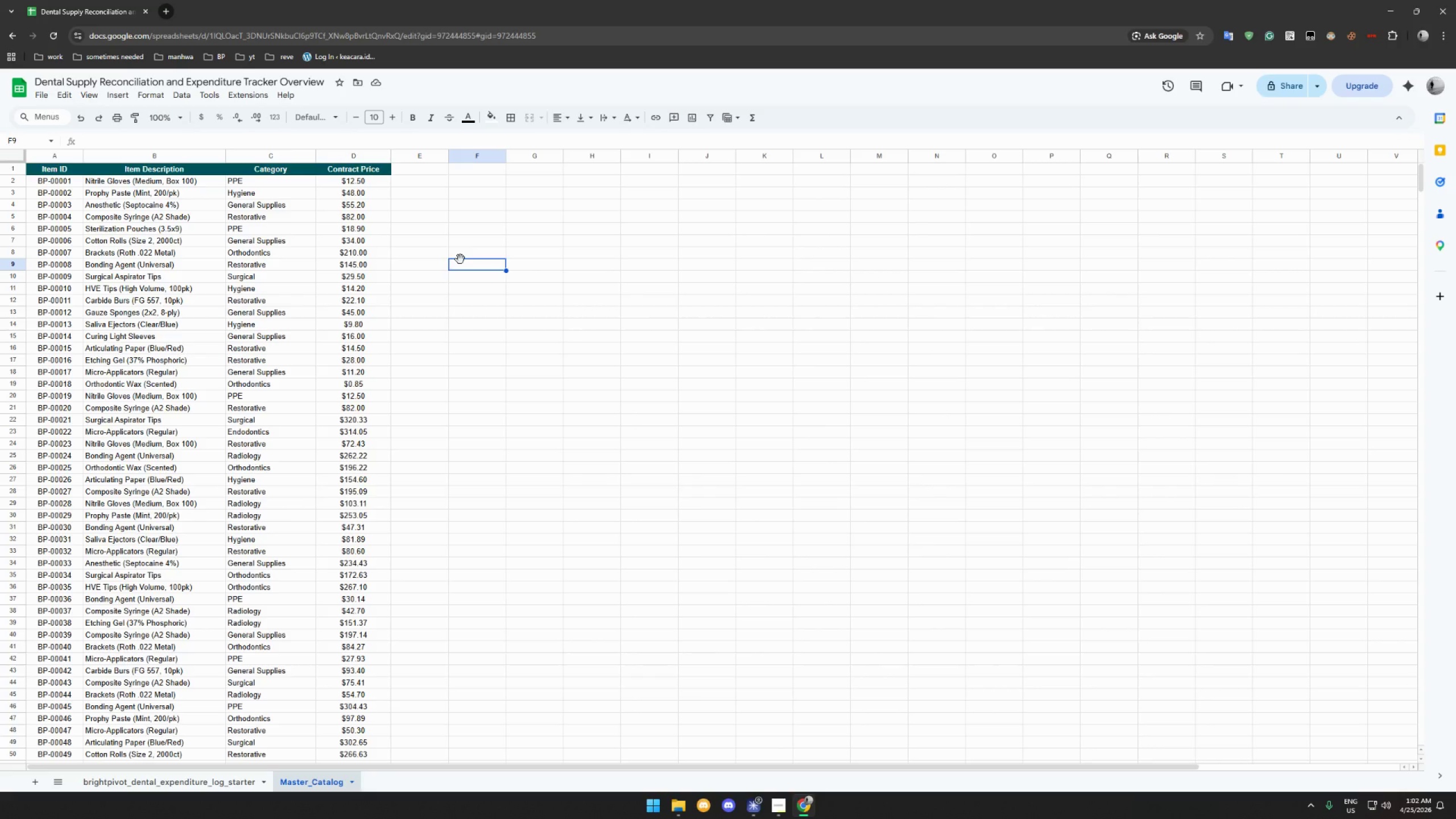 
left_click([264, 185])
 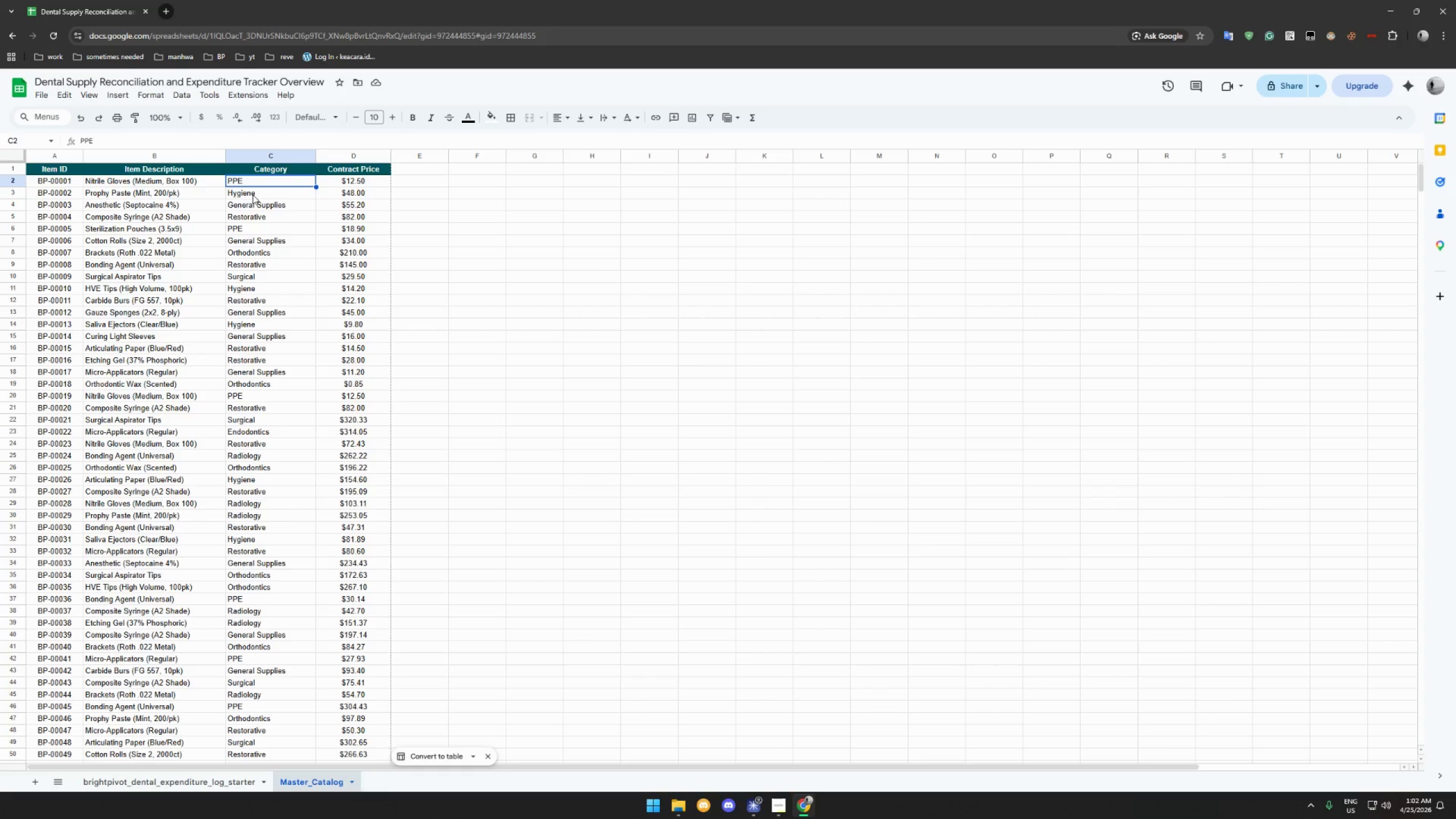 
hold_key(key=ShiftLeft, duration=0.89)
 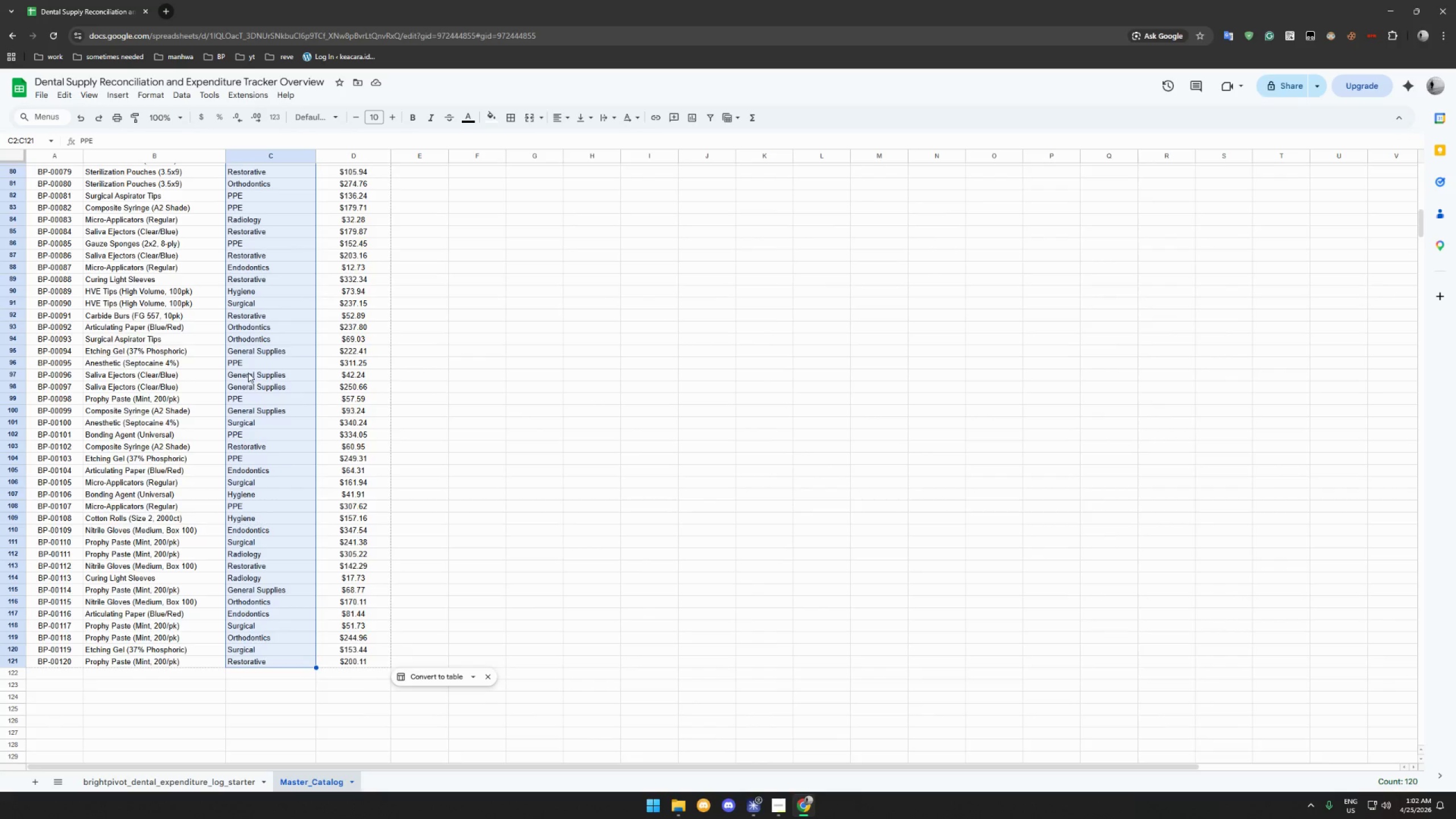 
scroll: coordinate [298, 390], scroll_direction: down, amount: 56.0
 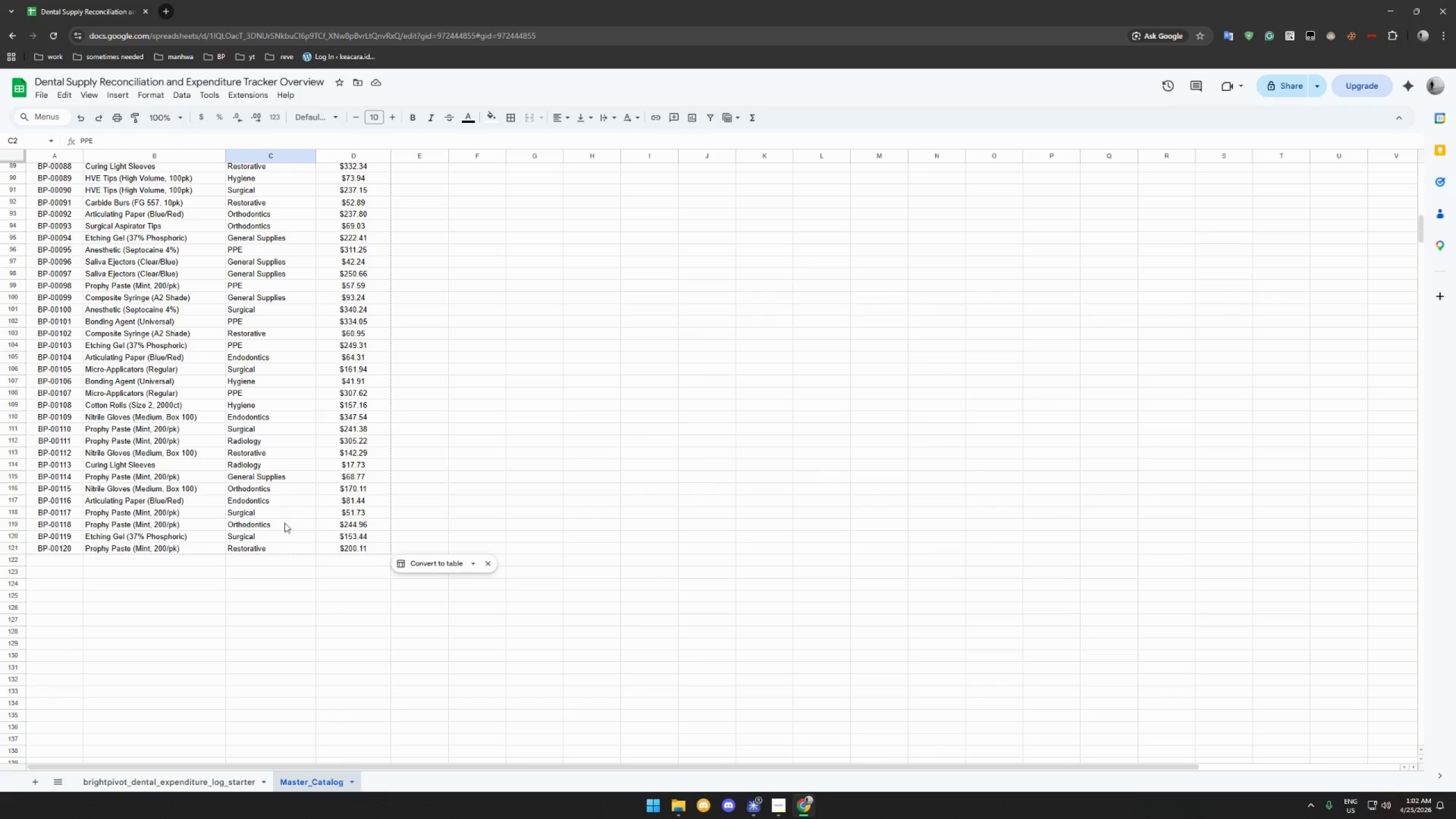 
left_click([284, 549])
 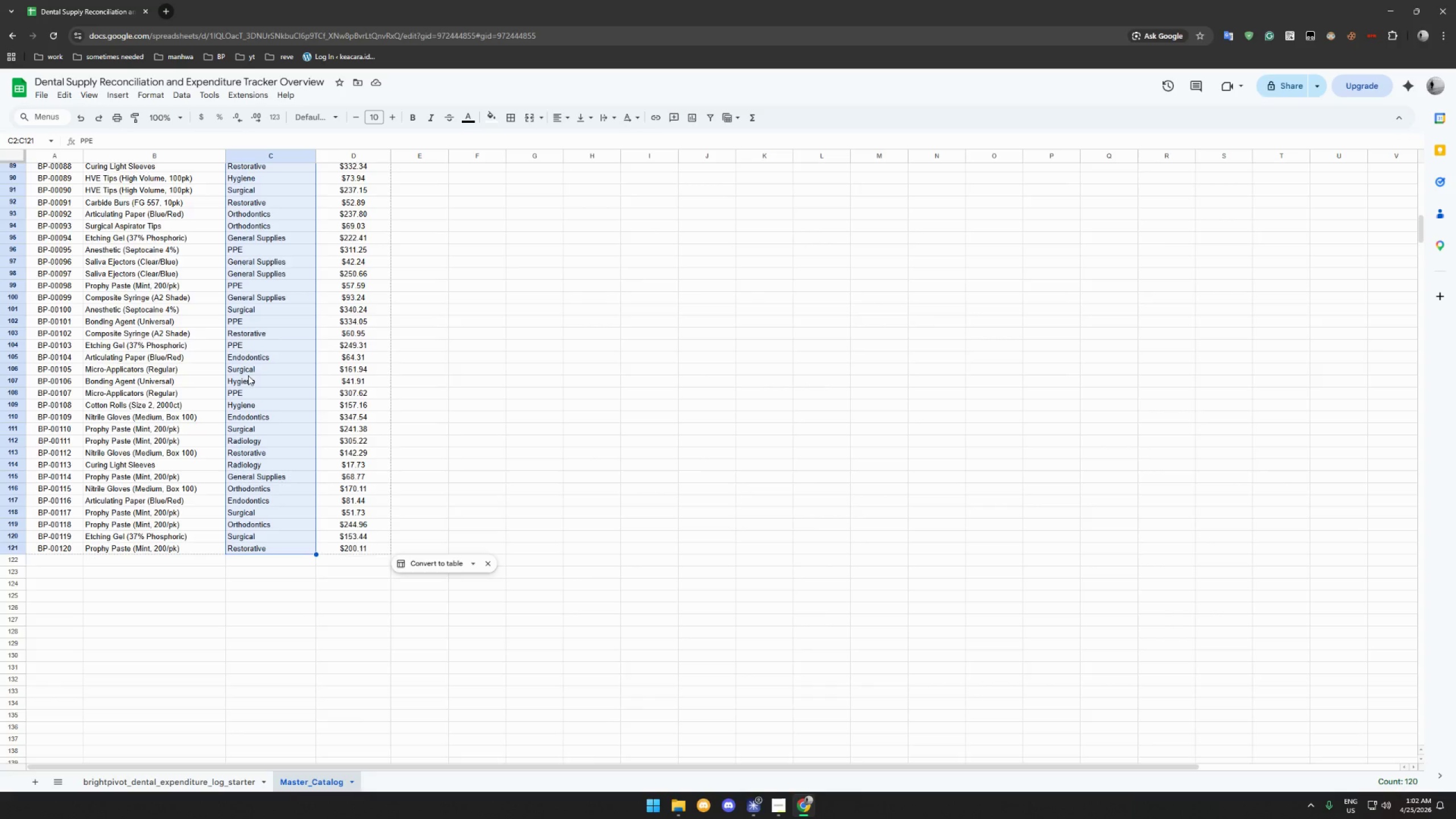 
scroll: coordinate [244, 311], scroll_direction: up, amount: 67.0
 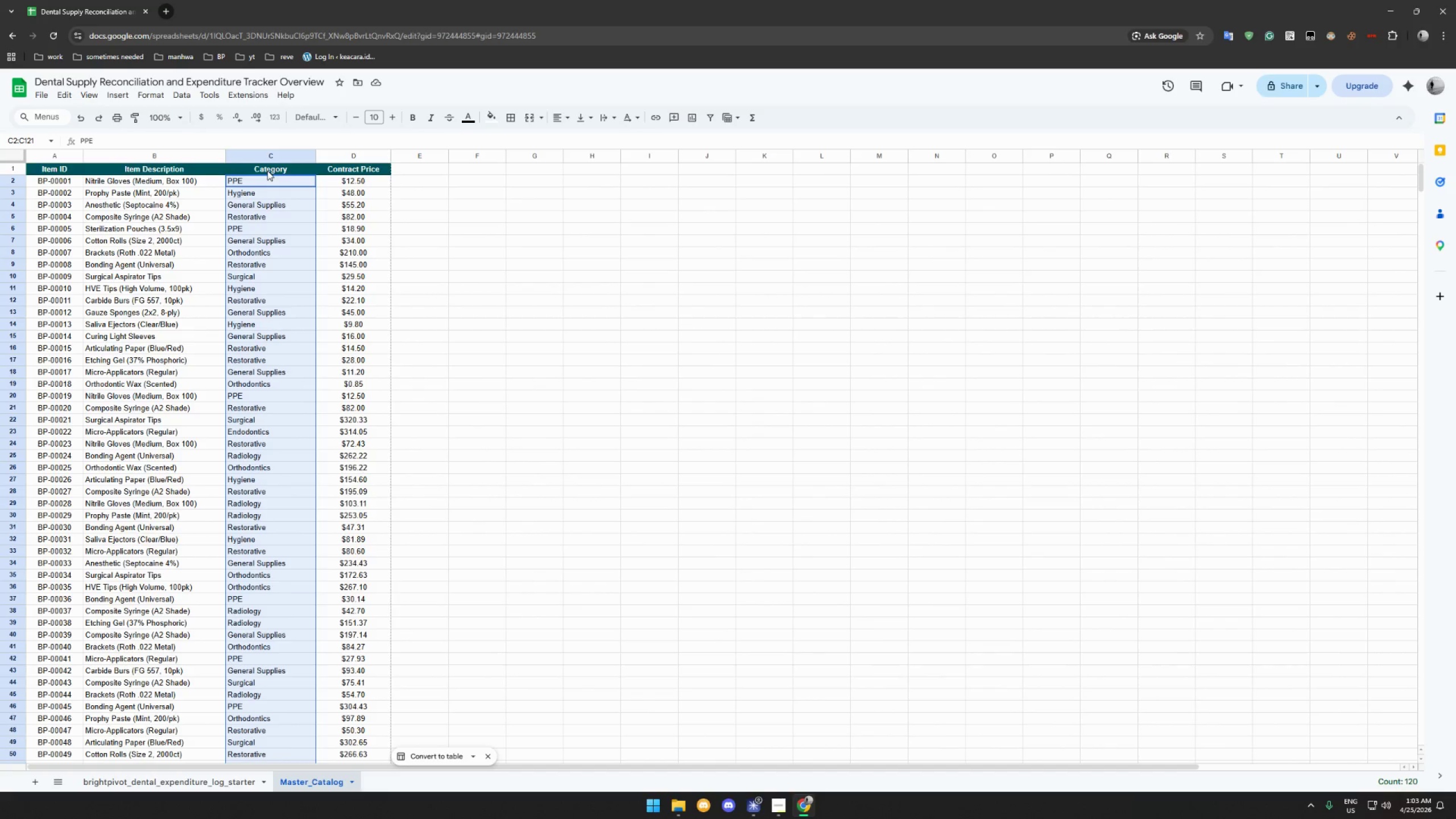 
left_click([270, 176])
 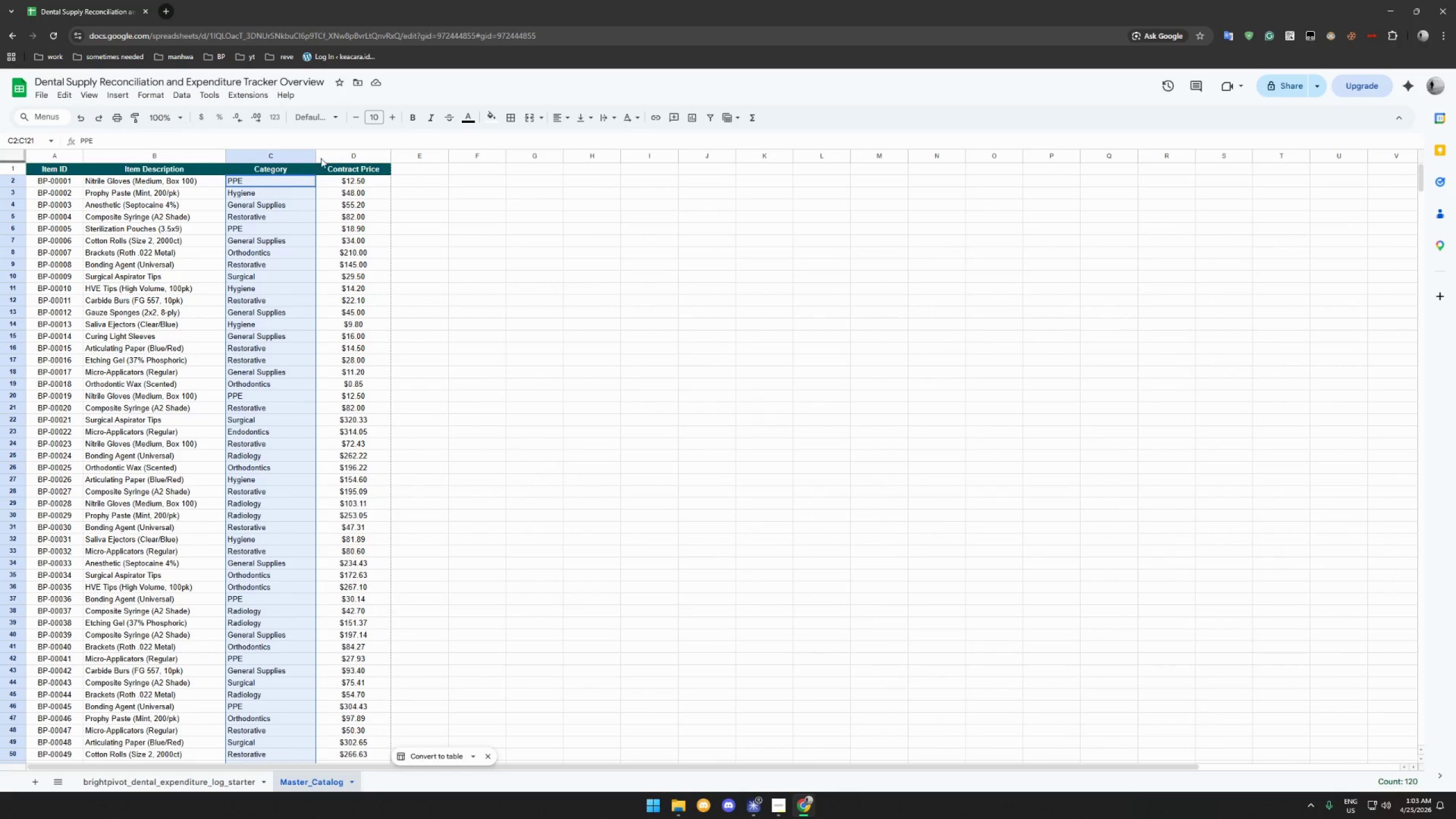 
mouse_move([557, 119])
 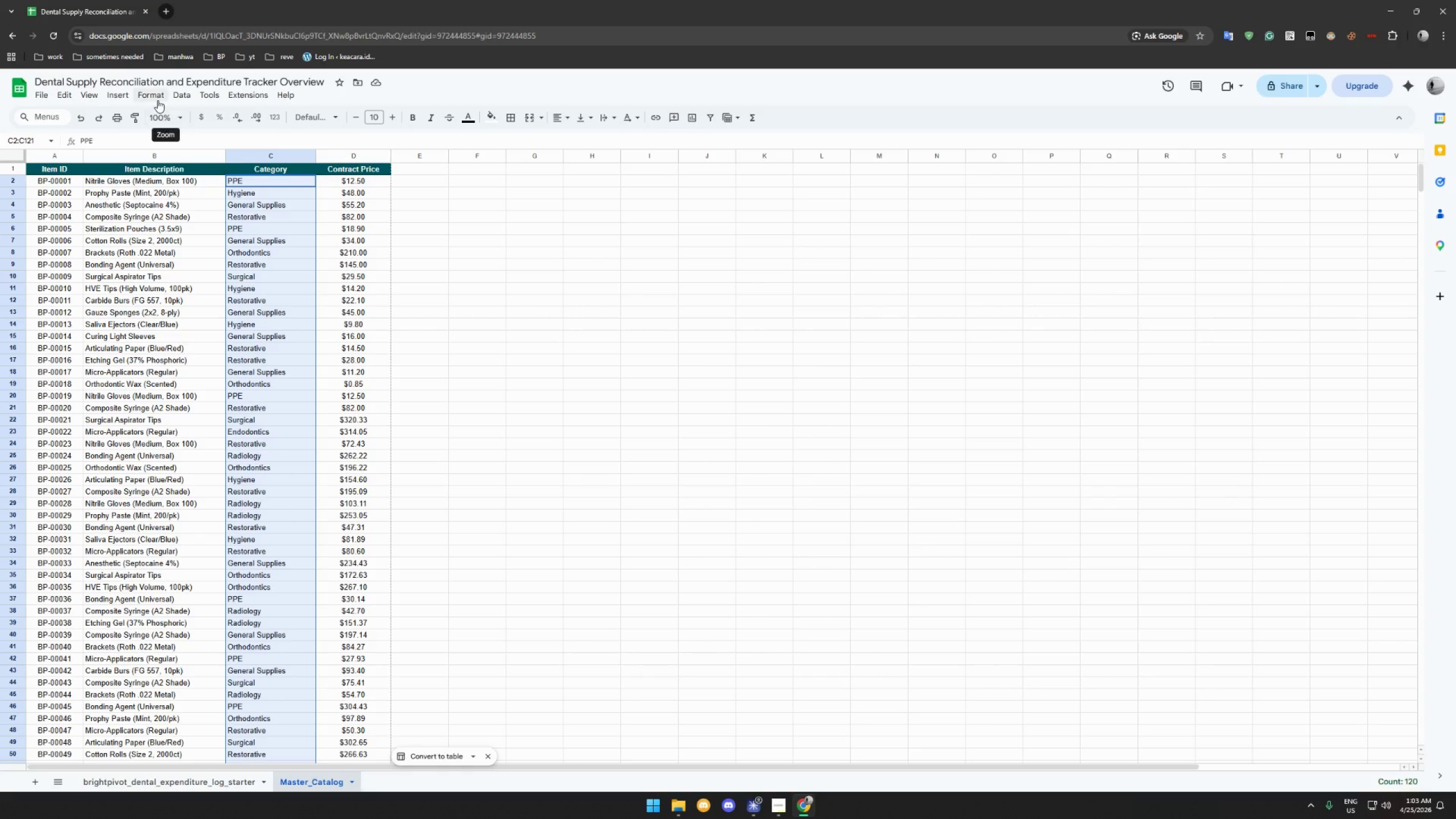 
left_click([158, 100])
 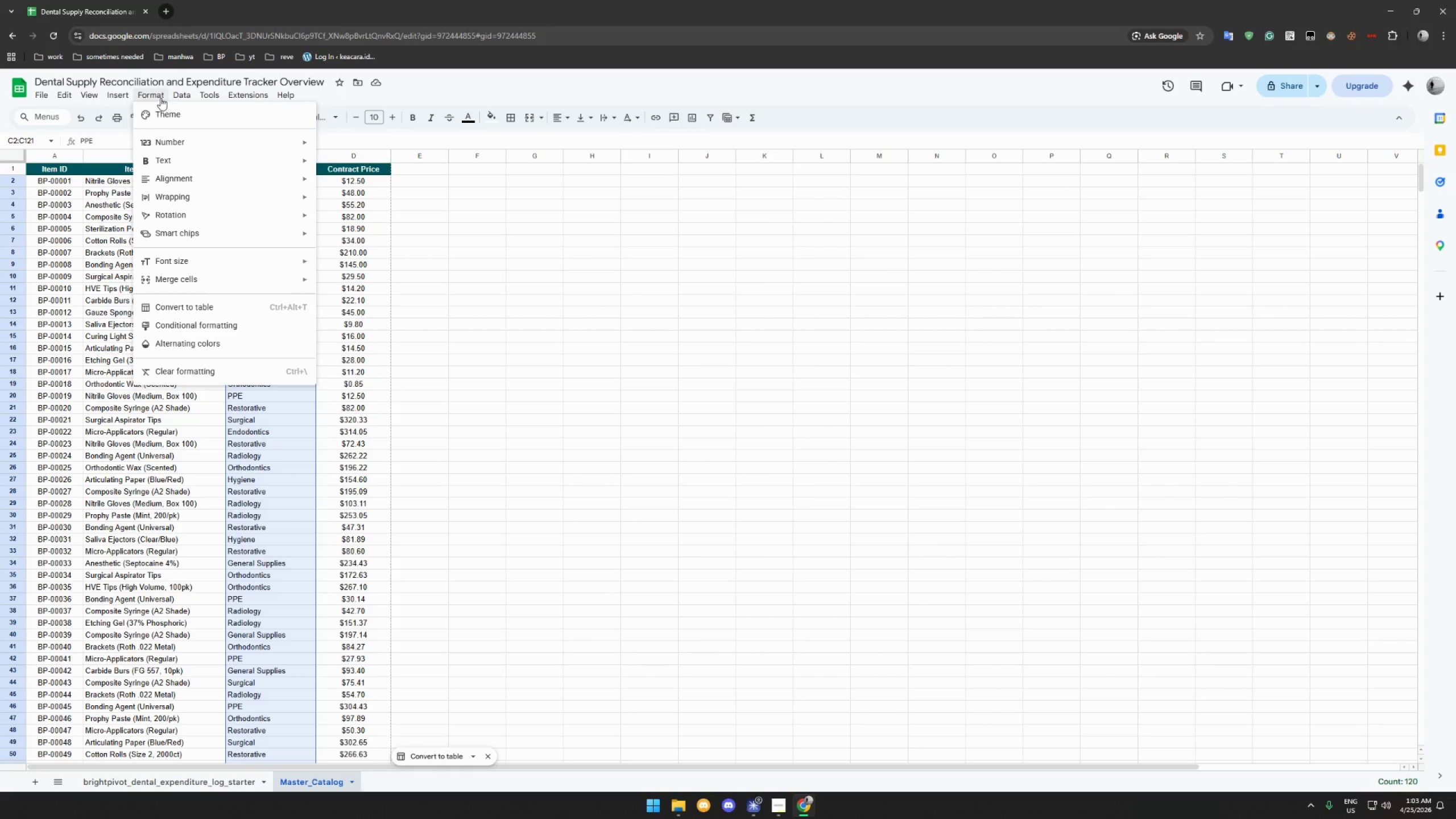 
scroll: coordinate [223, 346], scroll_direction: up, amount: 1.0
 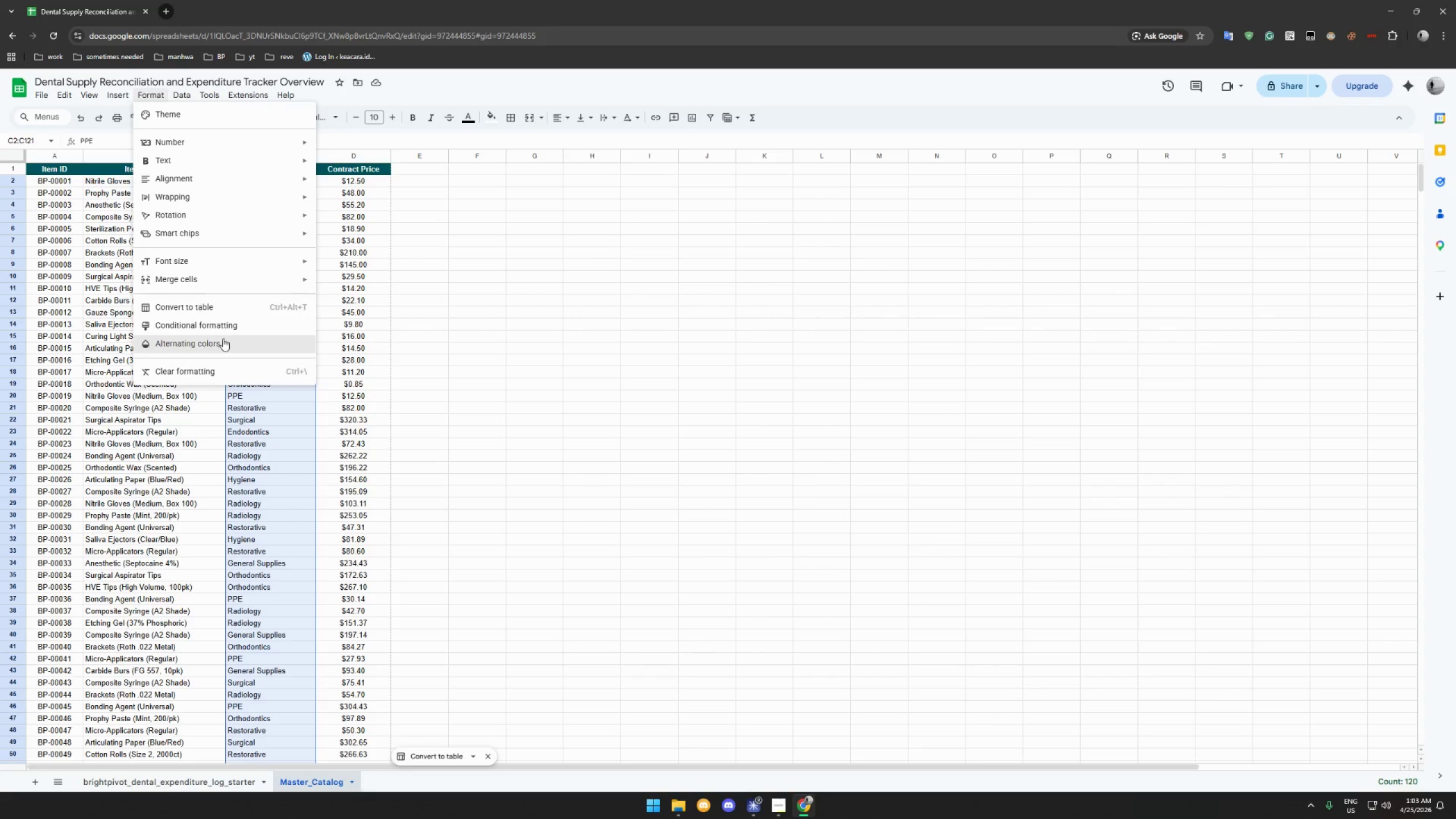 
right_click([257, 434])
 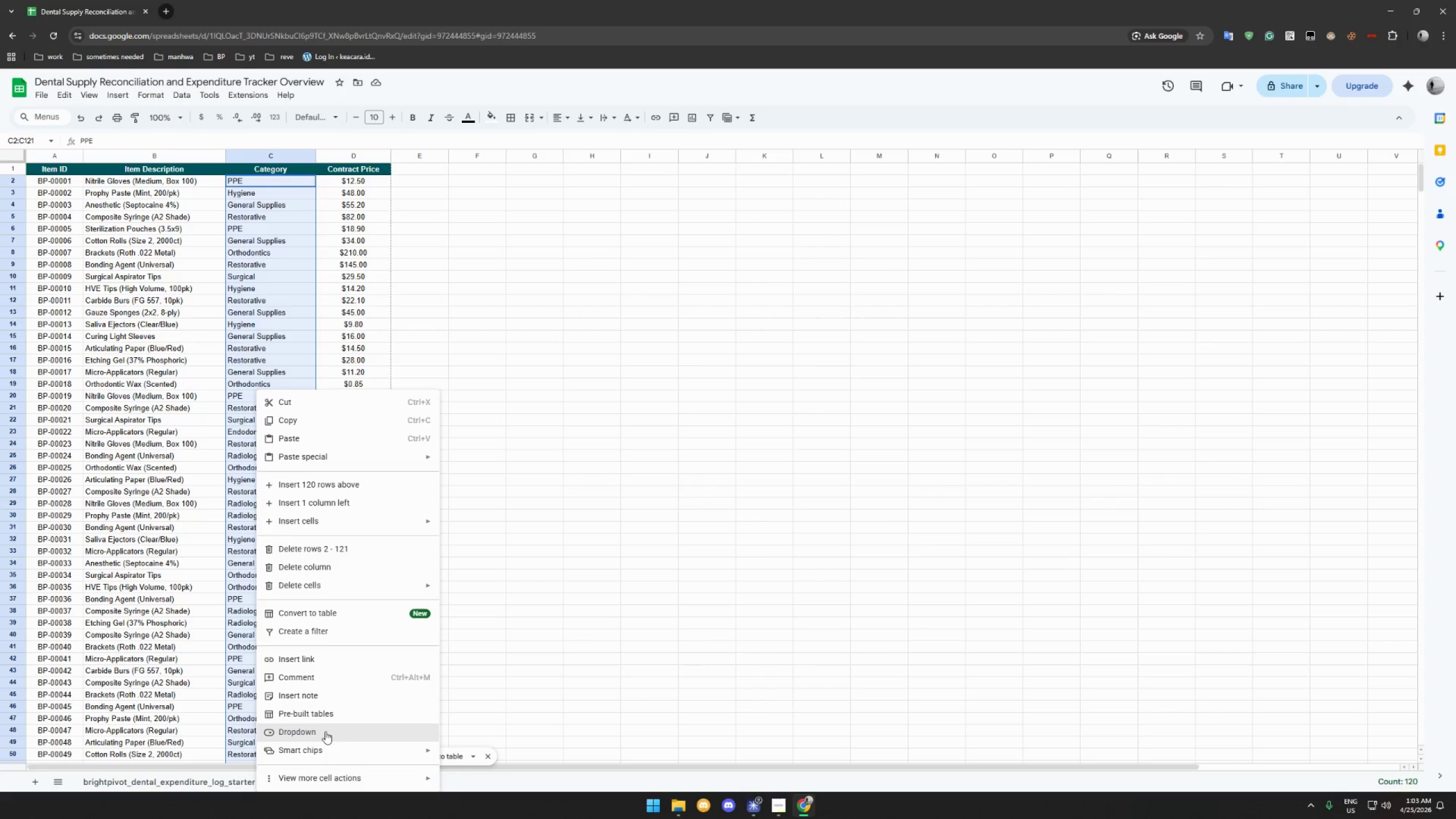 
left_click([325, 732])
 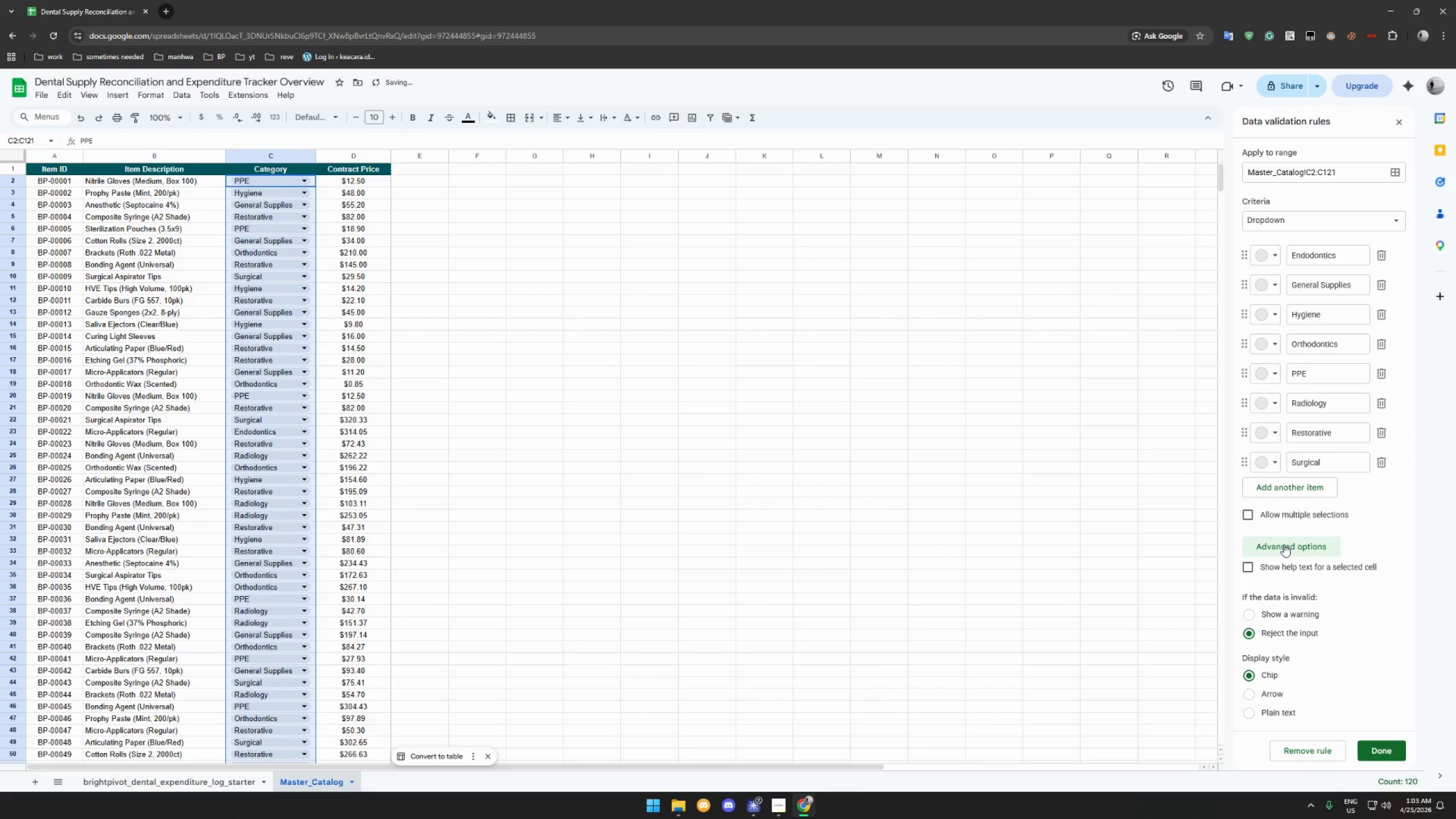 
left_click([1276, 696])
 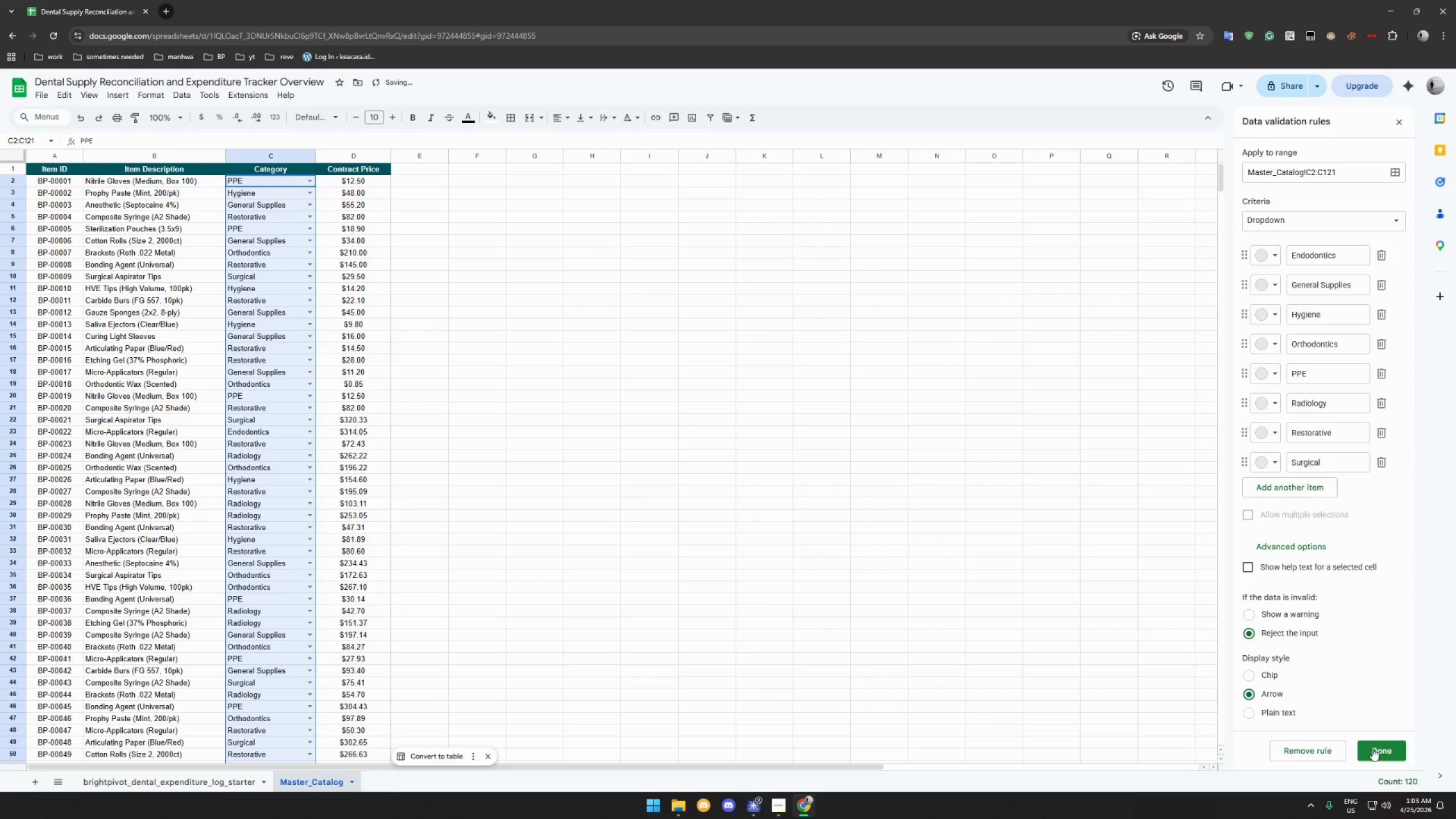 
scroll: coordinate [1287, 672], scroll_direction: down, amount: 5.0
 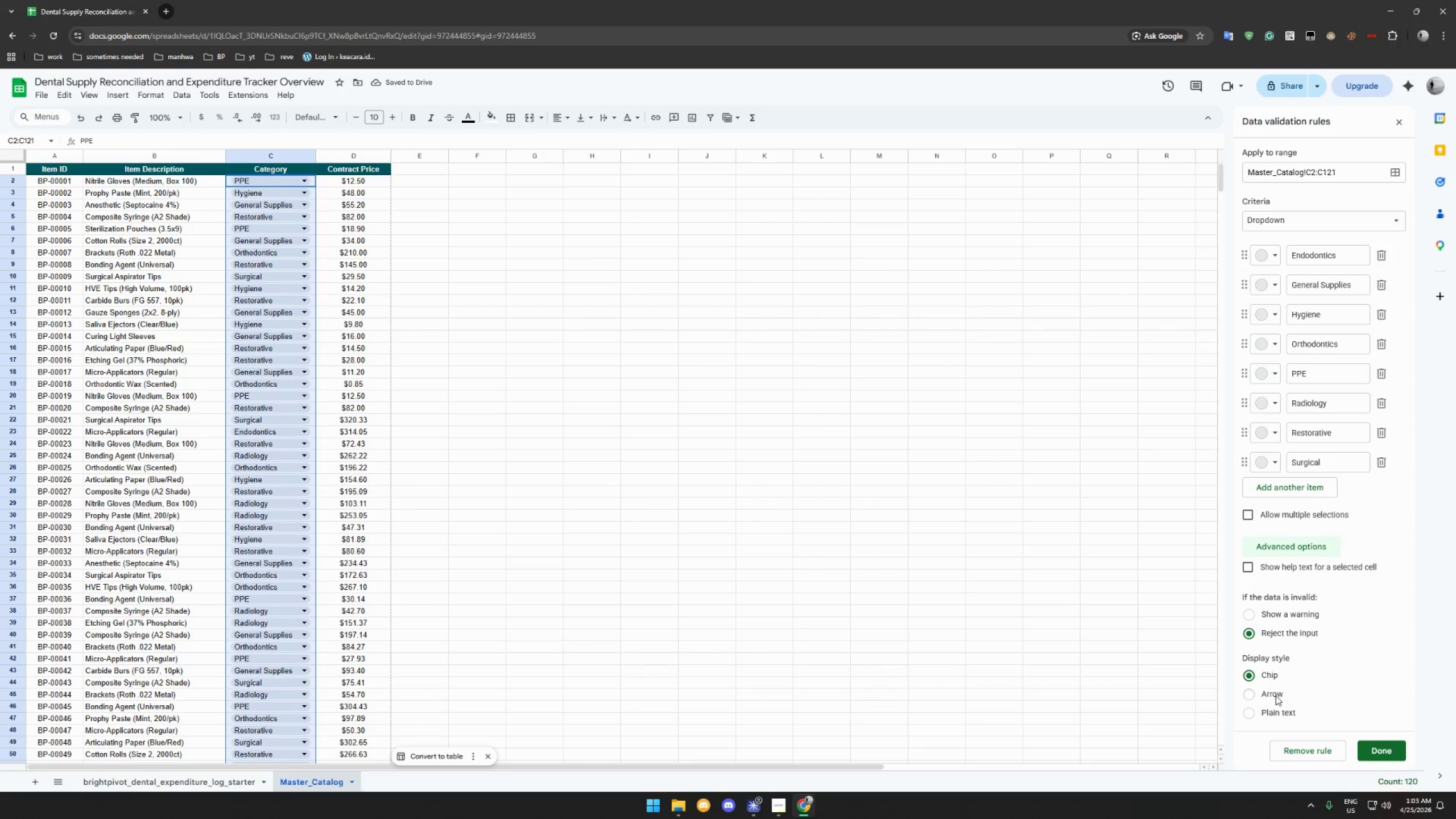 
left_click([1372, 748])
 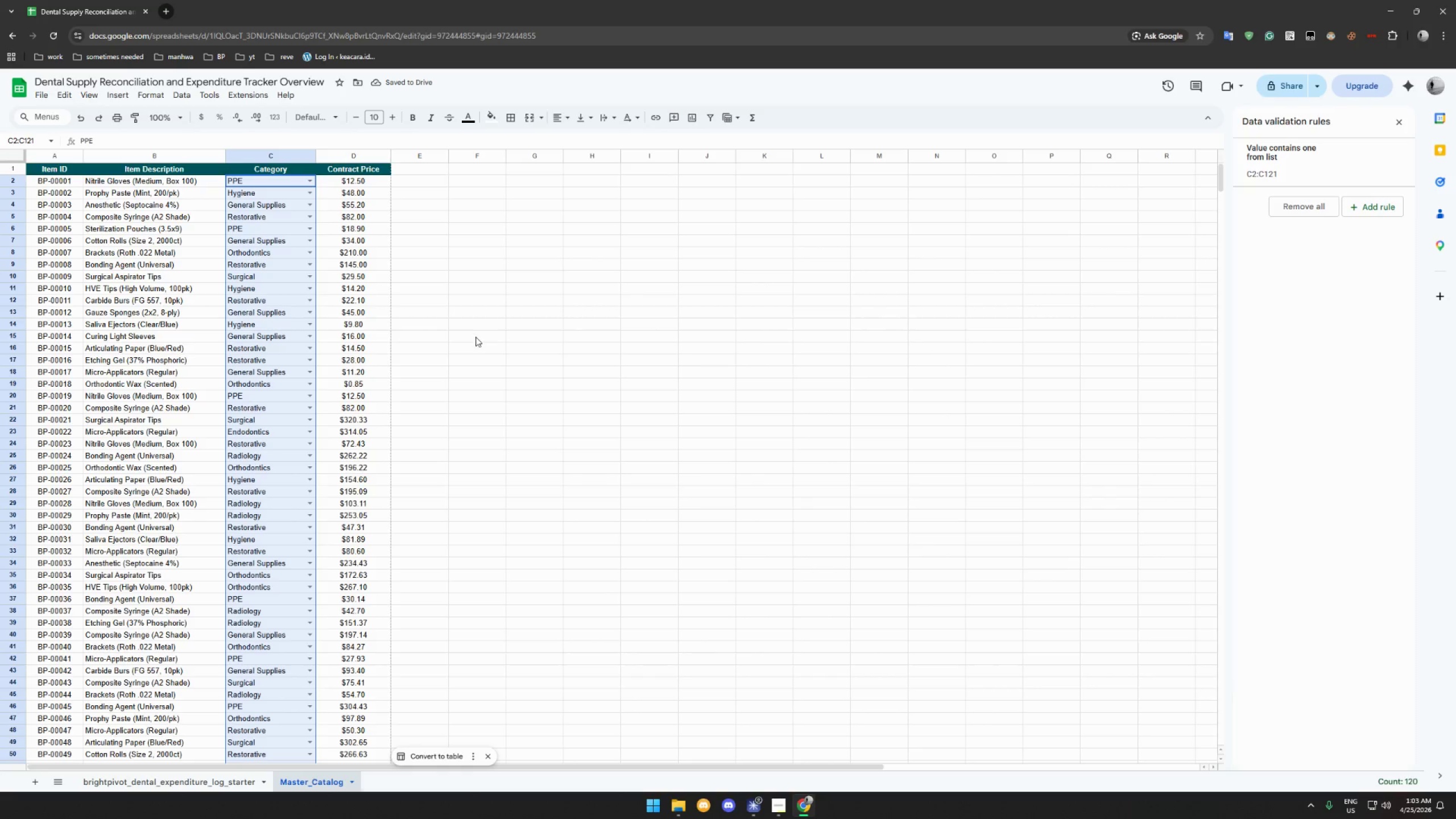 
left_click([464, 310])
 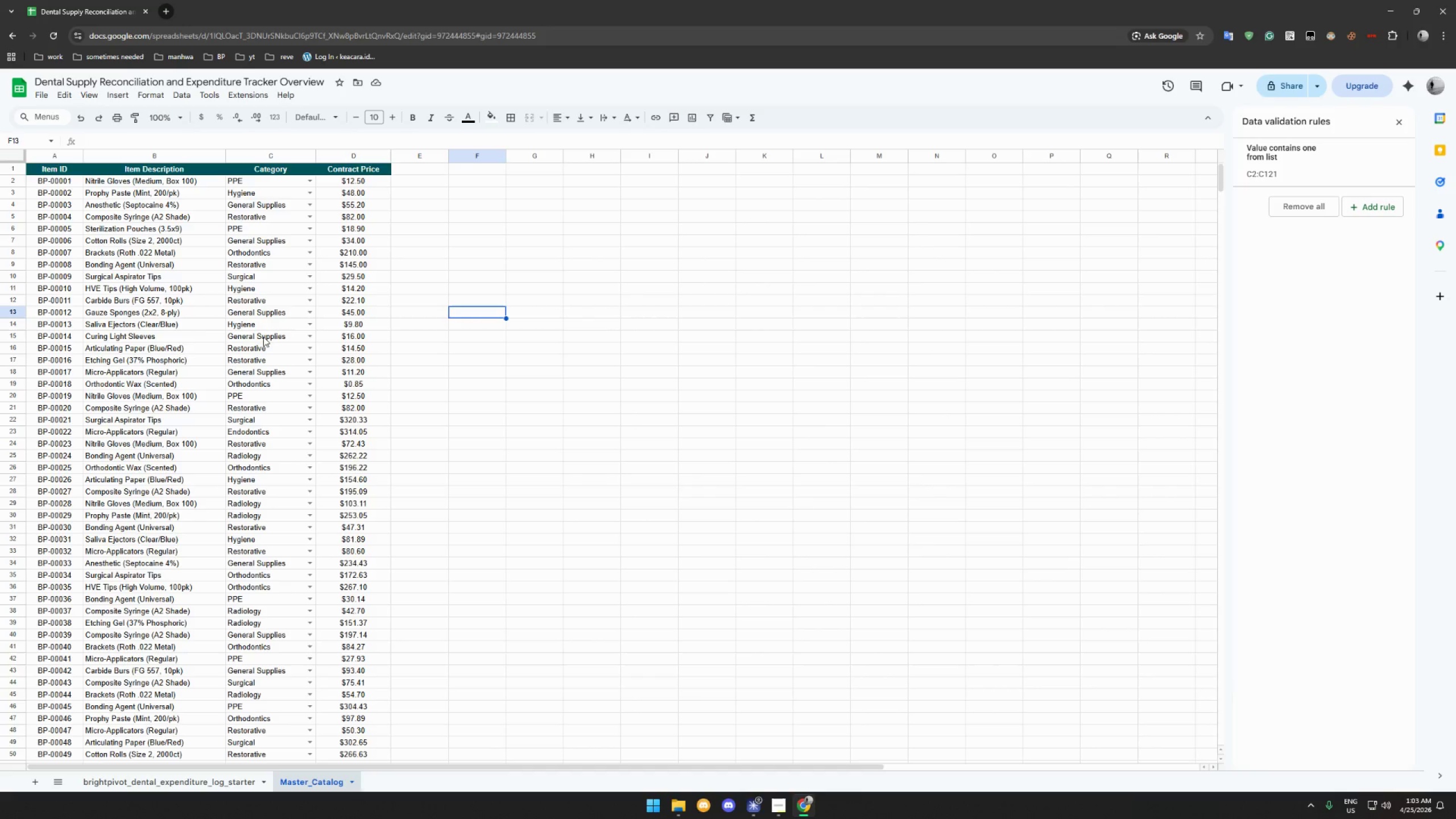 
scroll: coordinate [239, 347], scroll_direction: up, amount: 5.0
 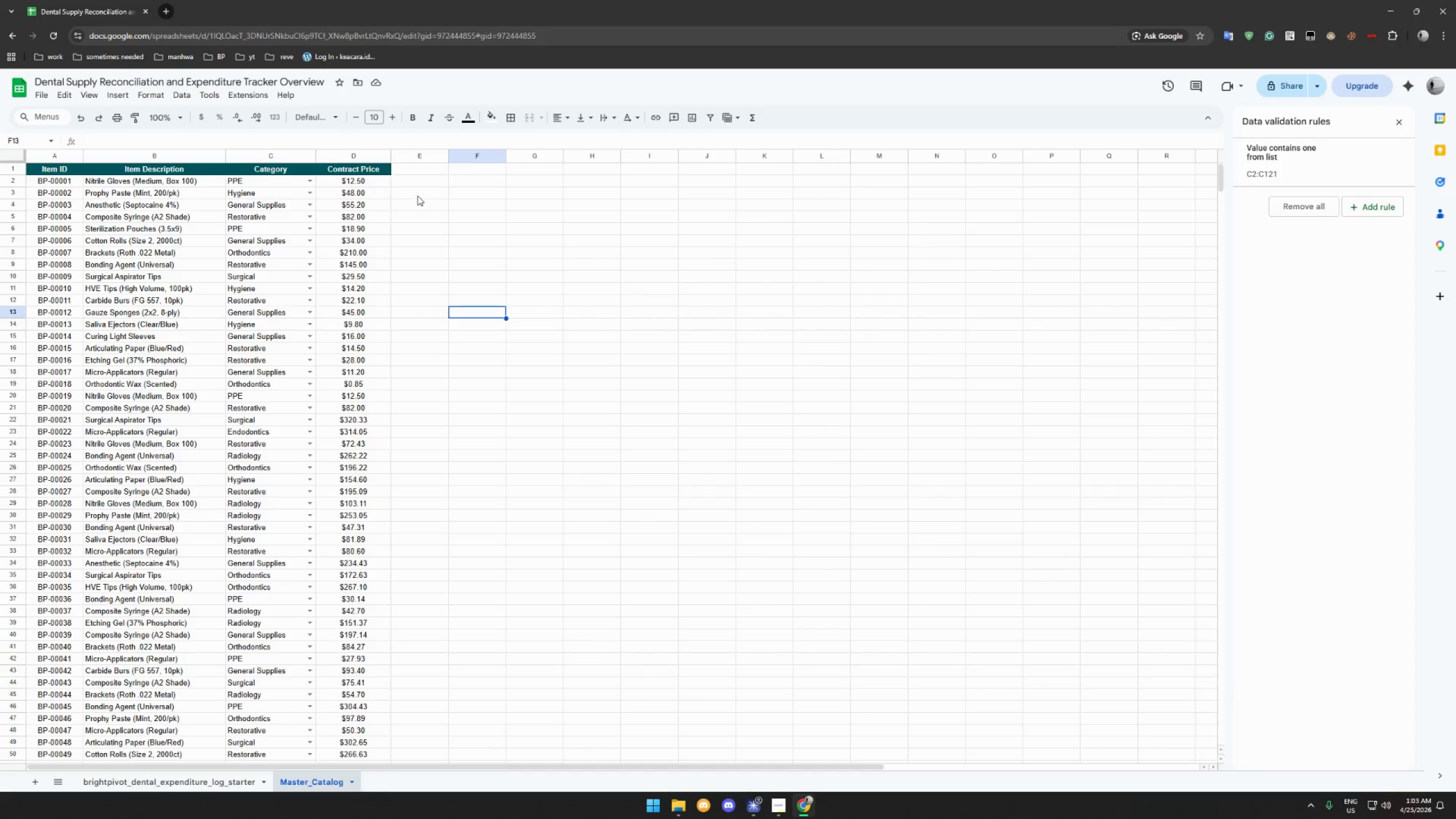 
left_click([417, 196])
 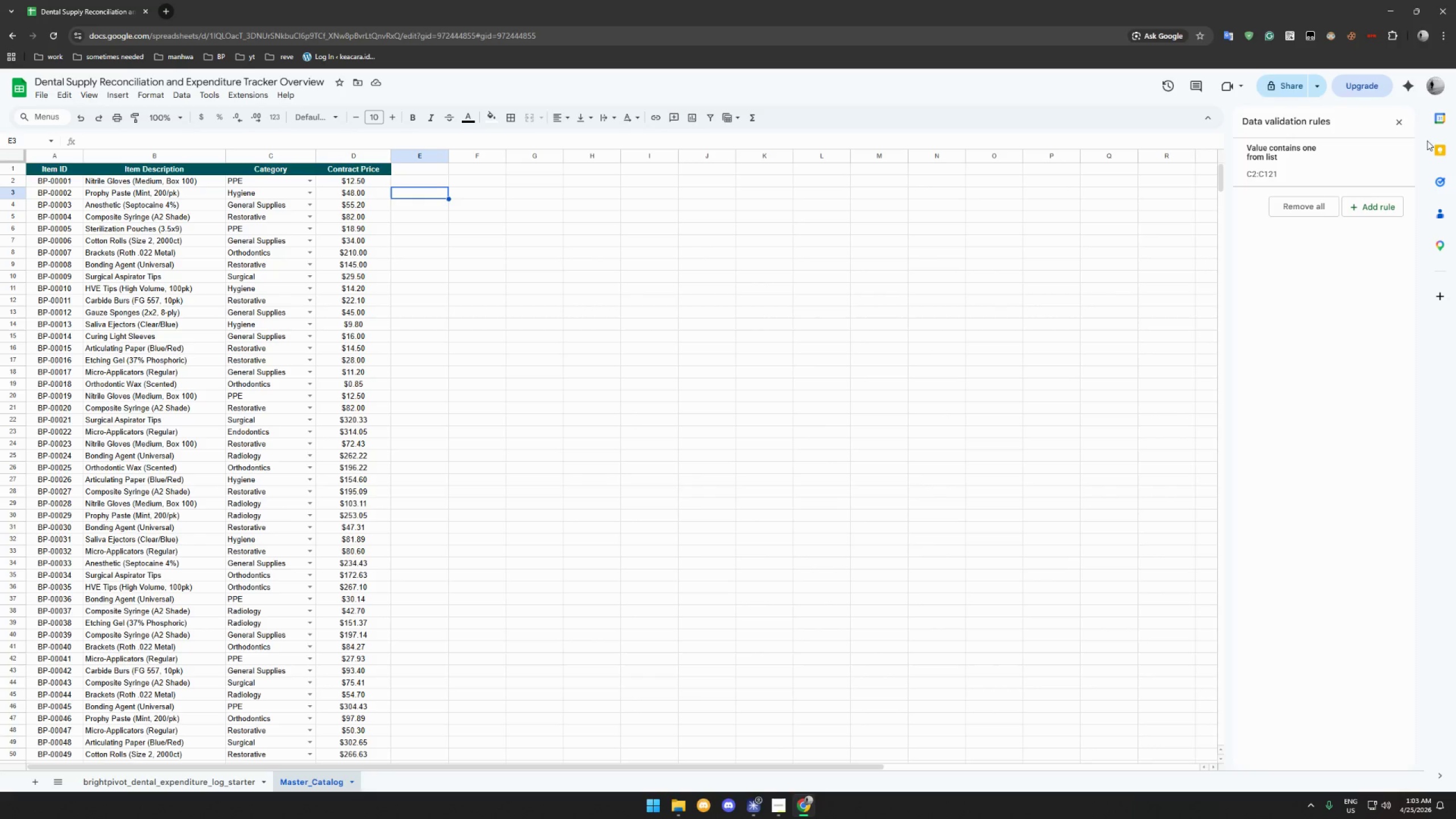 
left_click([1397, 121])
 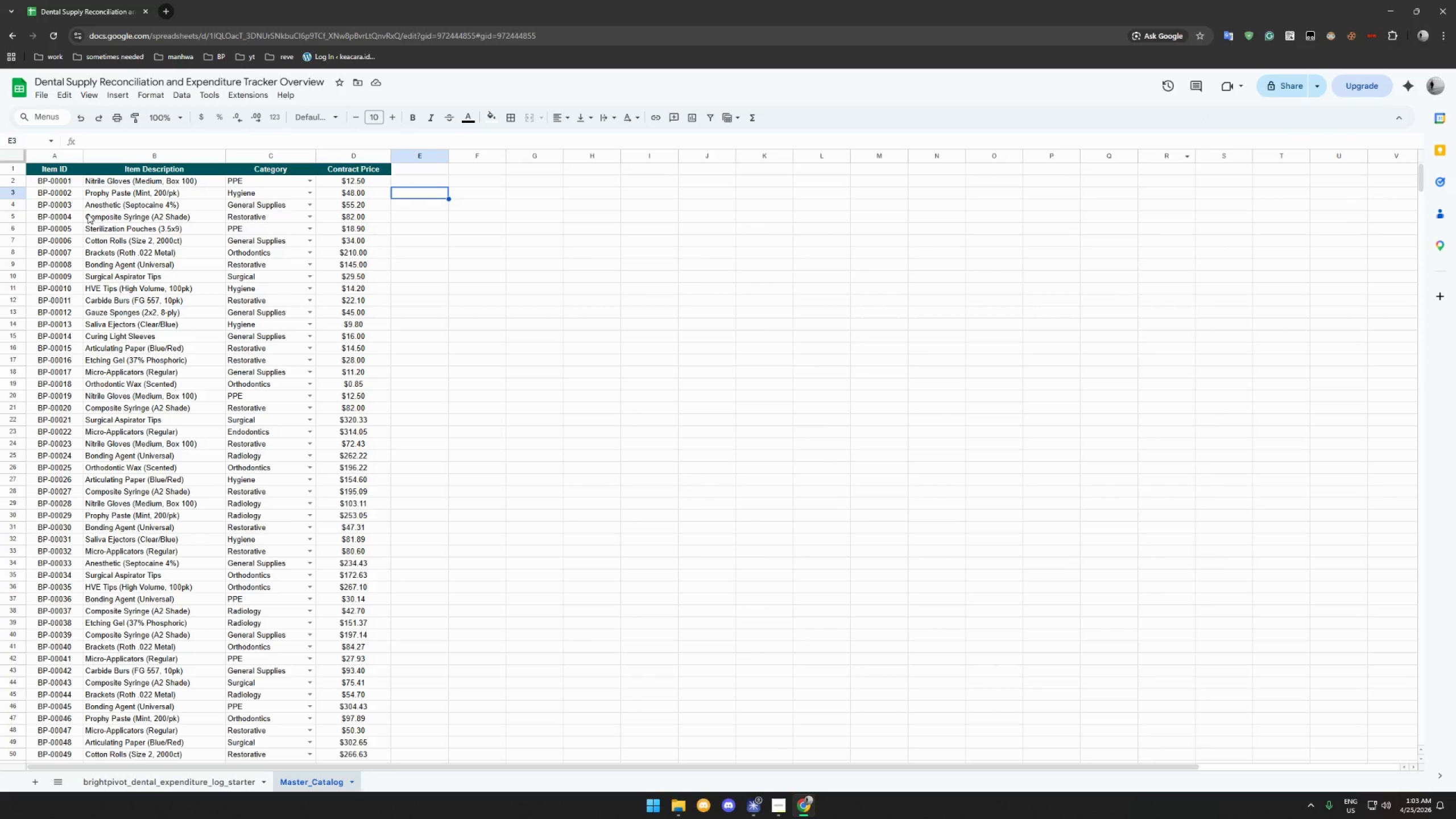 
scroll: coordinate [92, 234], scroll_direction: down, amount: 30.0
 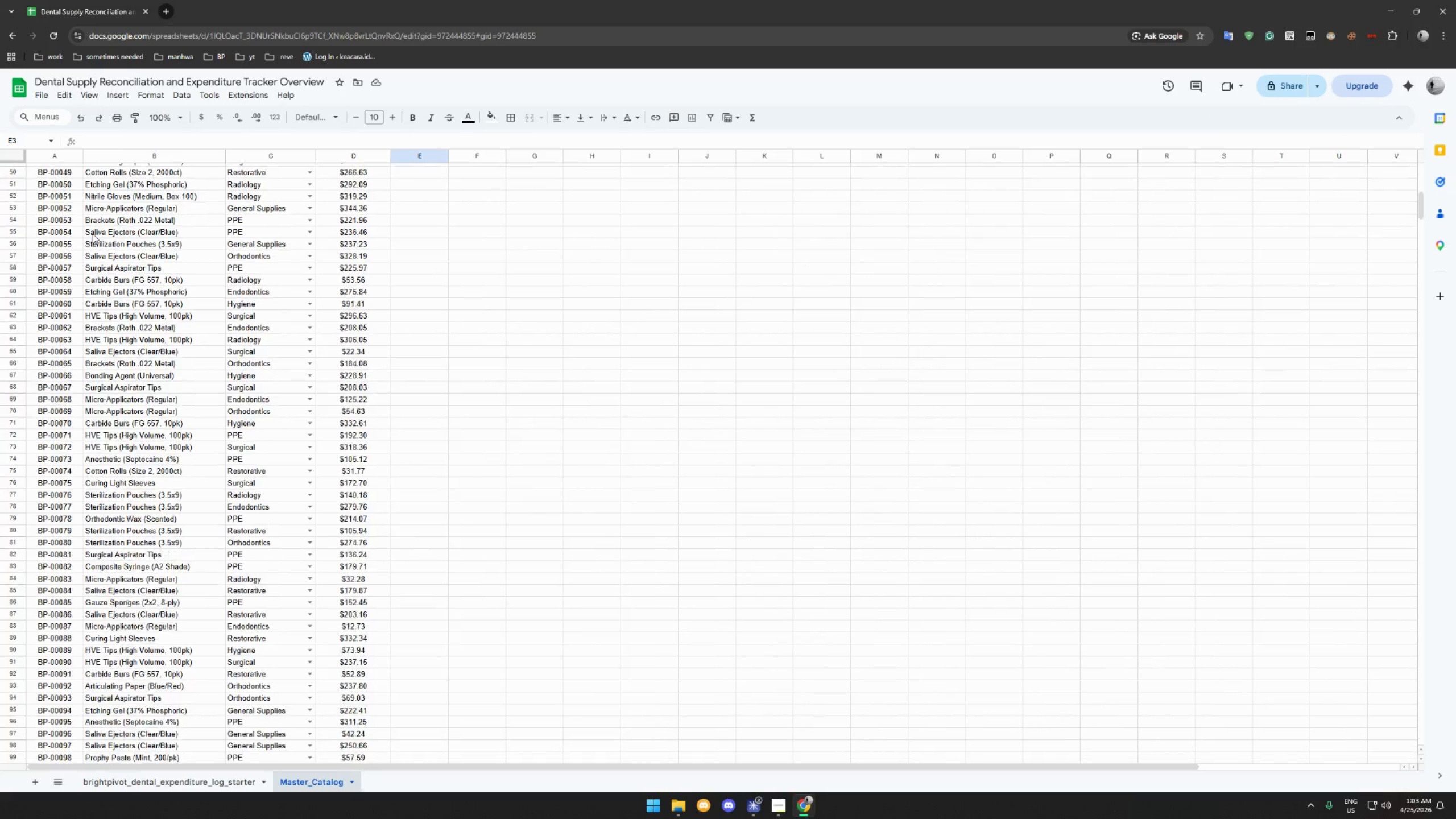 
scroll: coordinate [93, 234], scroll_direction: up, amount: 36.0
 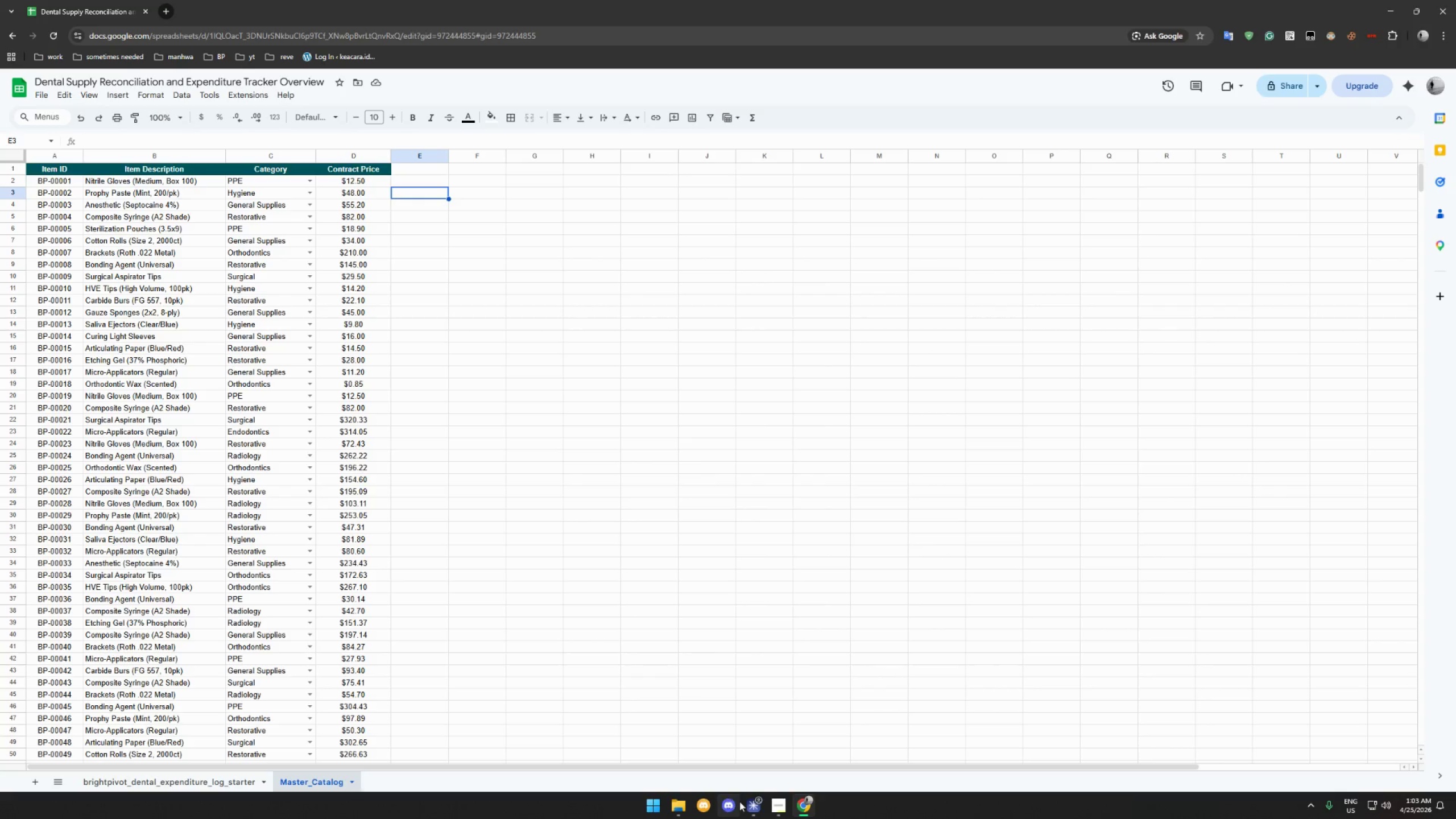 
wait(6.29)
 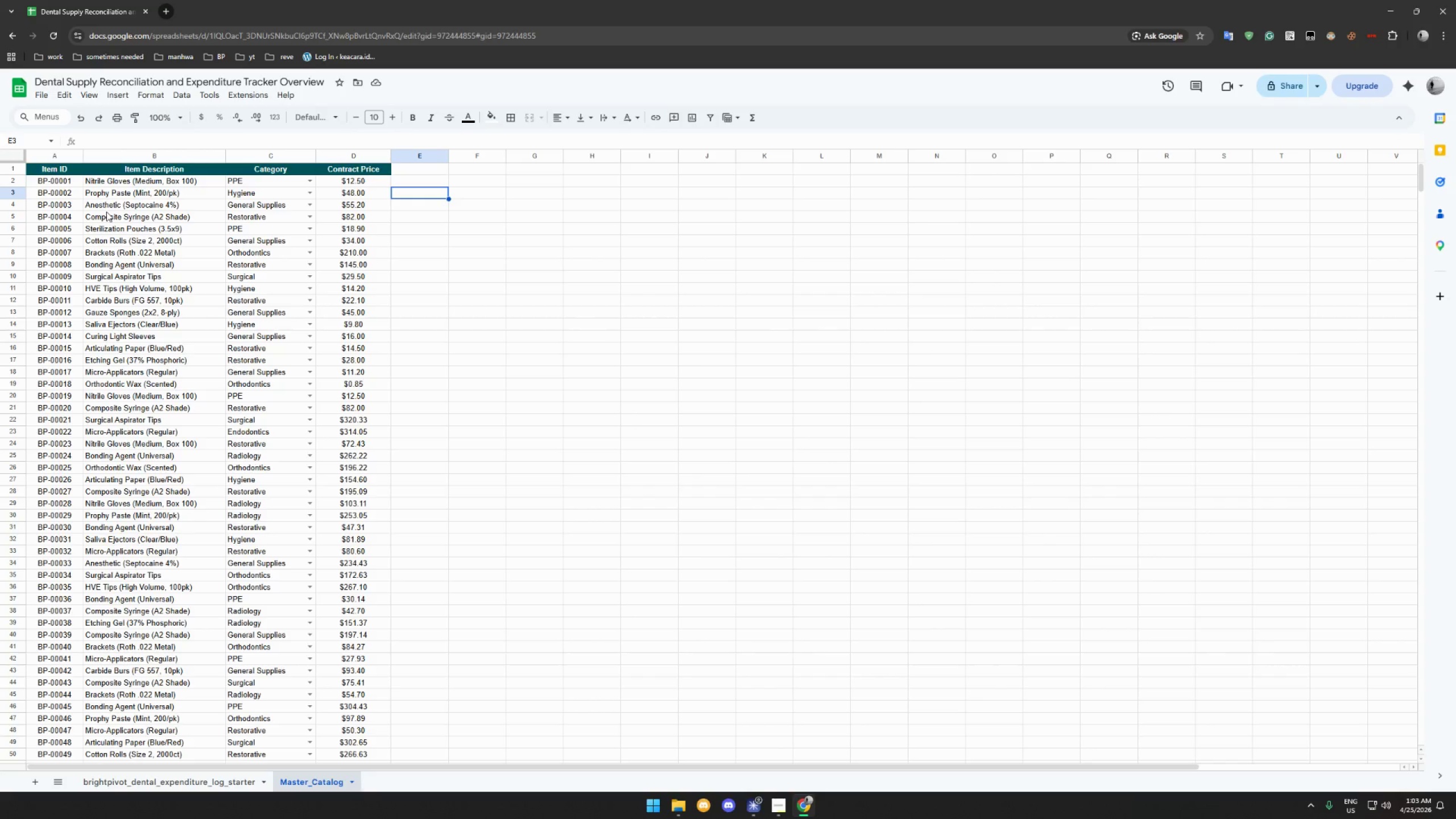 
left_click([214, 783])
 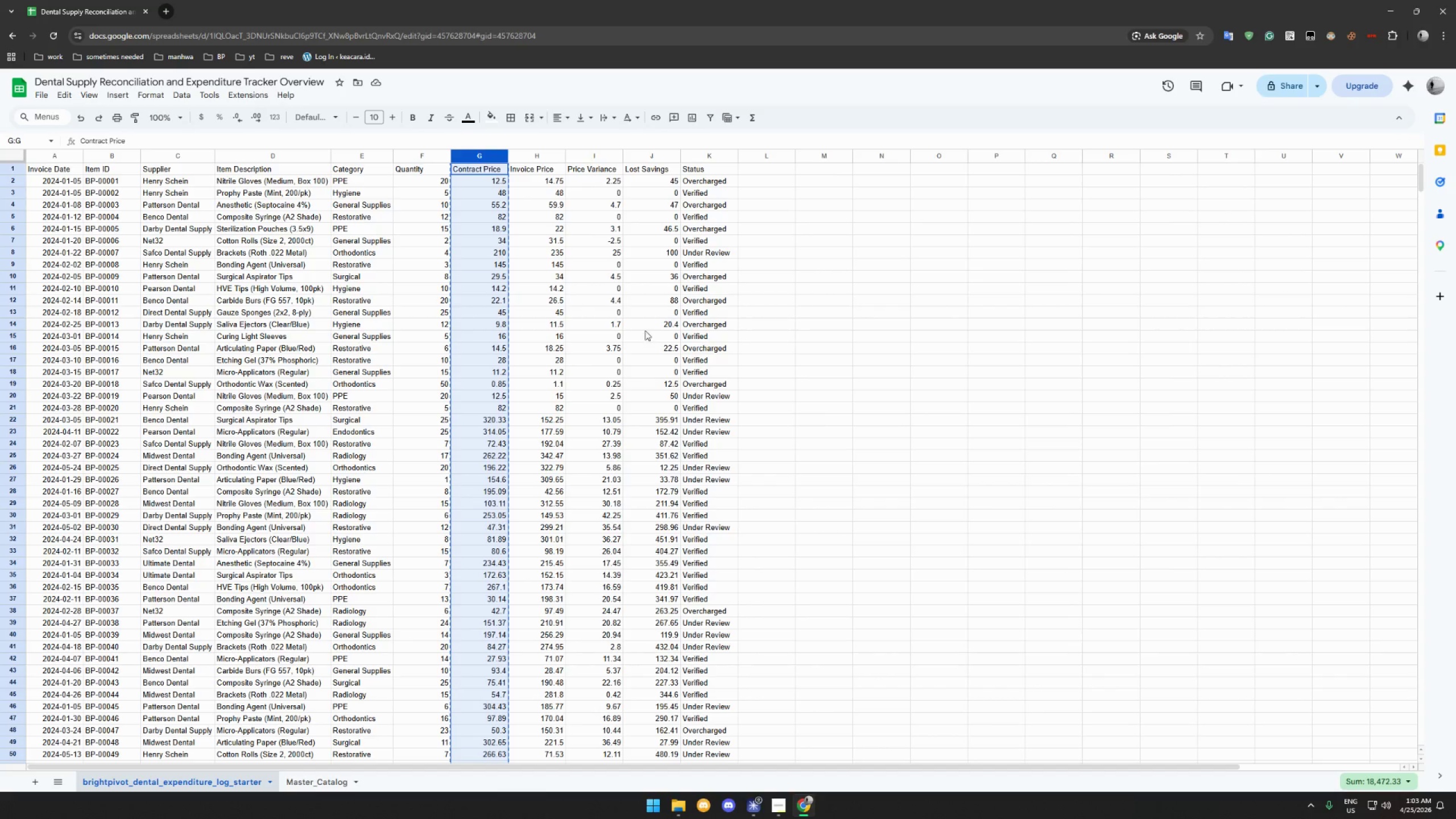 
left_click([552, 237])
 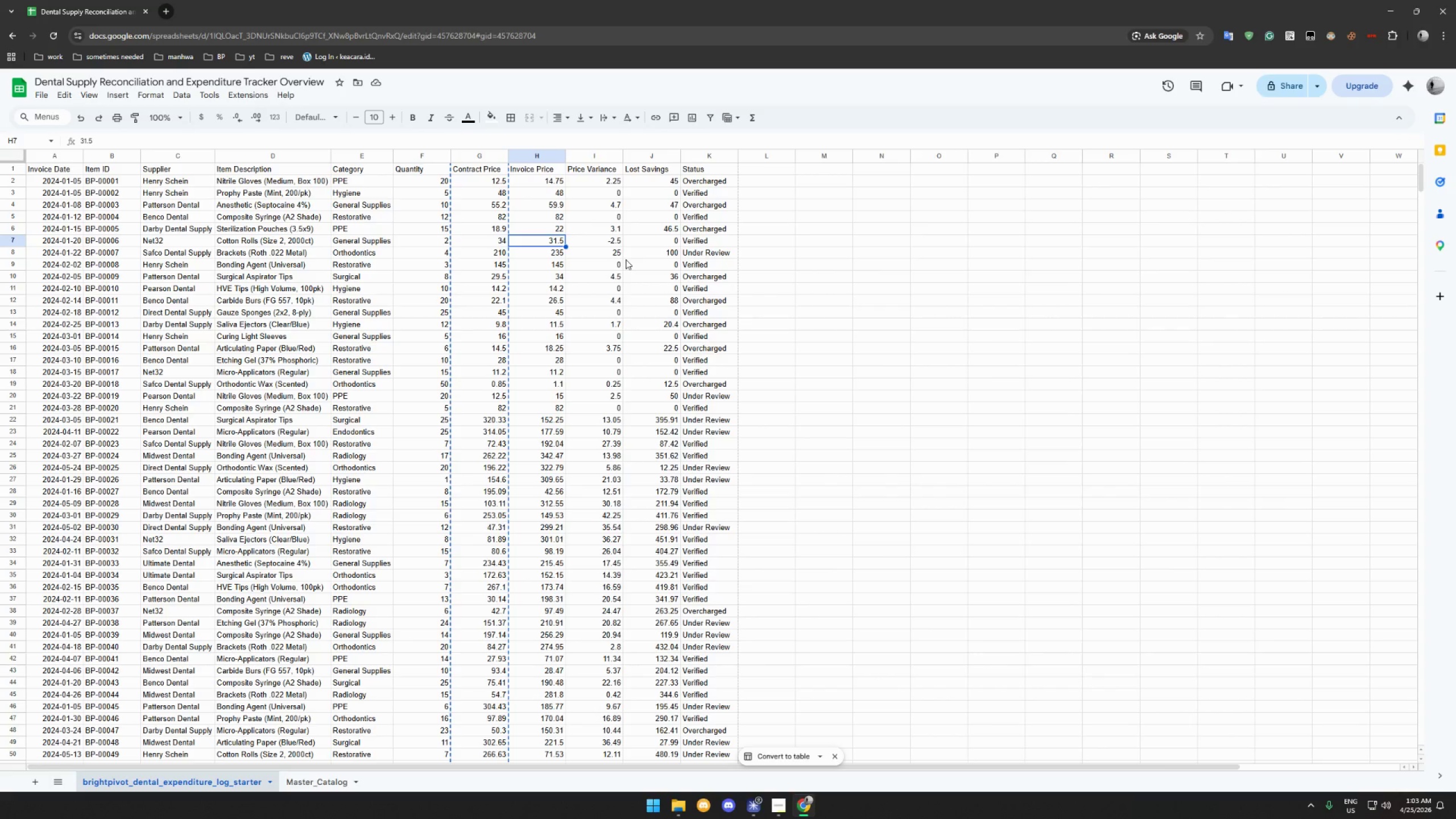 
left_click([413, 279])
 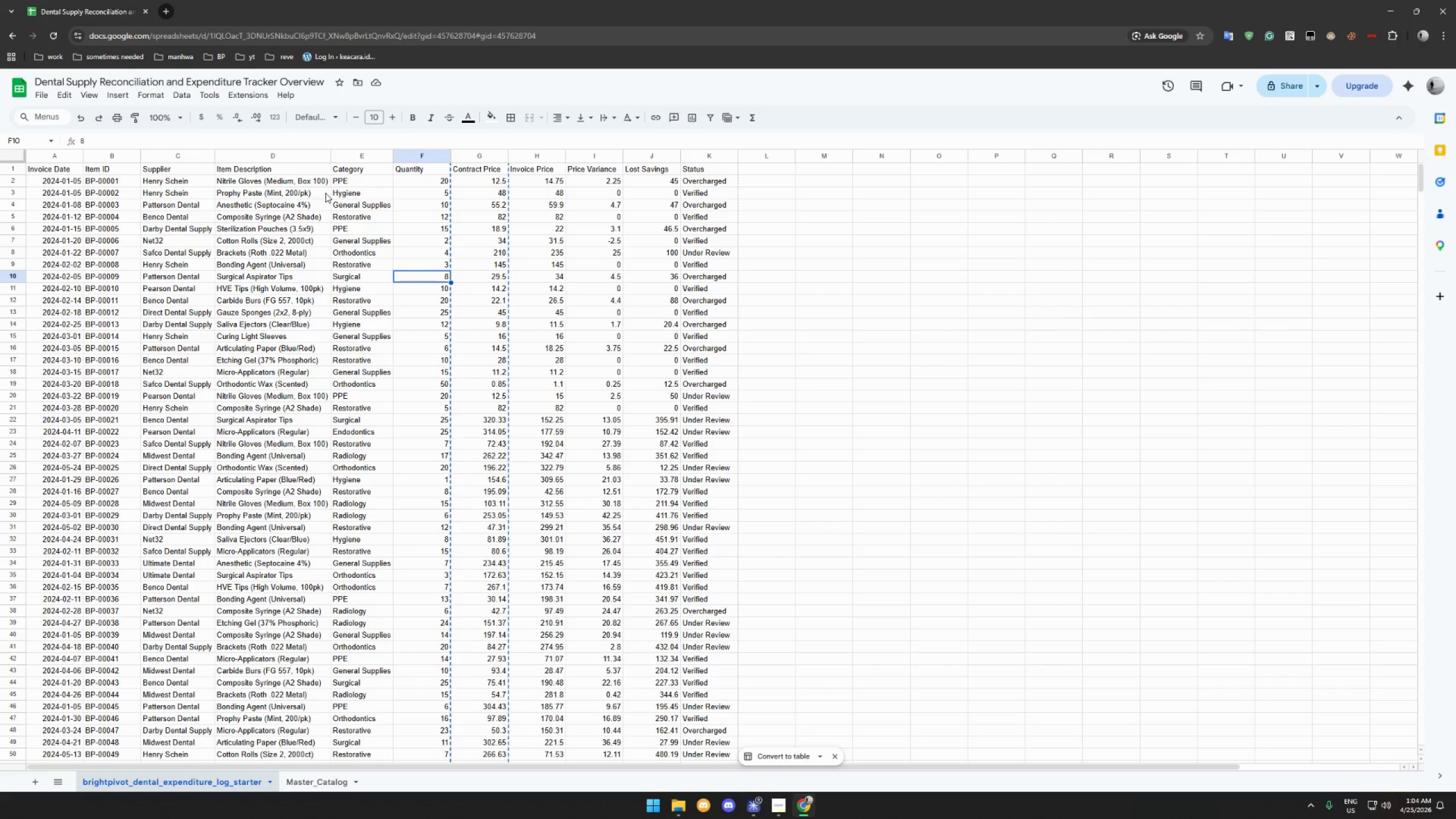 
wait(26.31)
 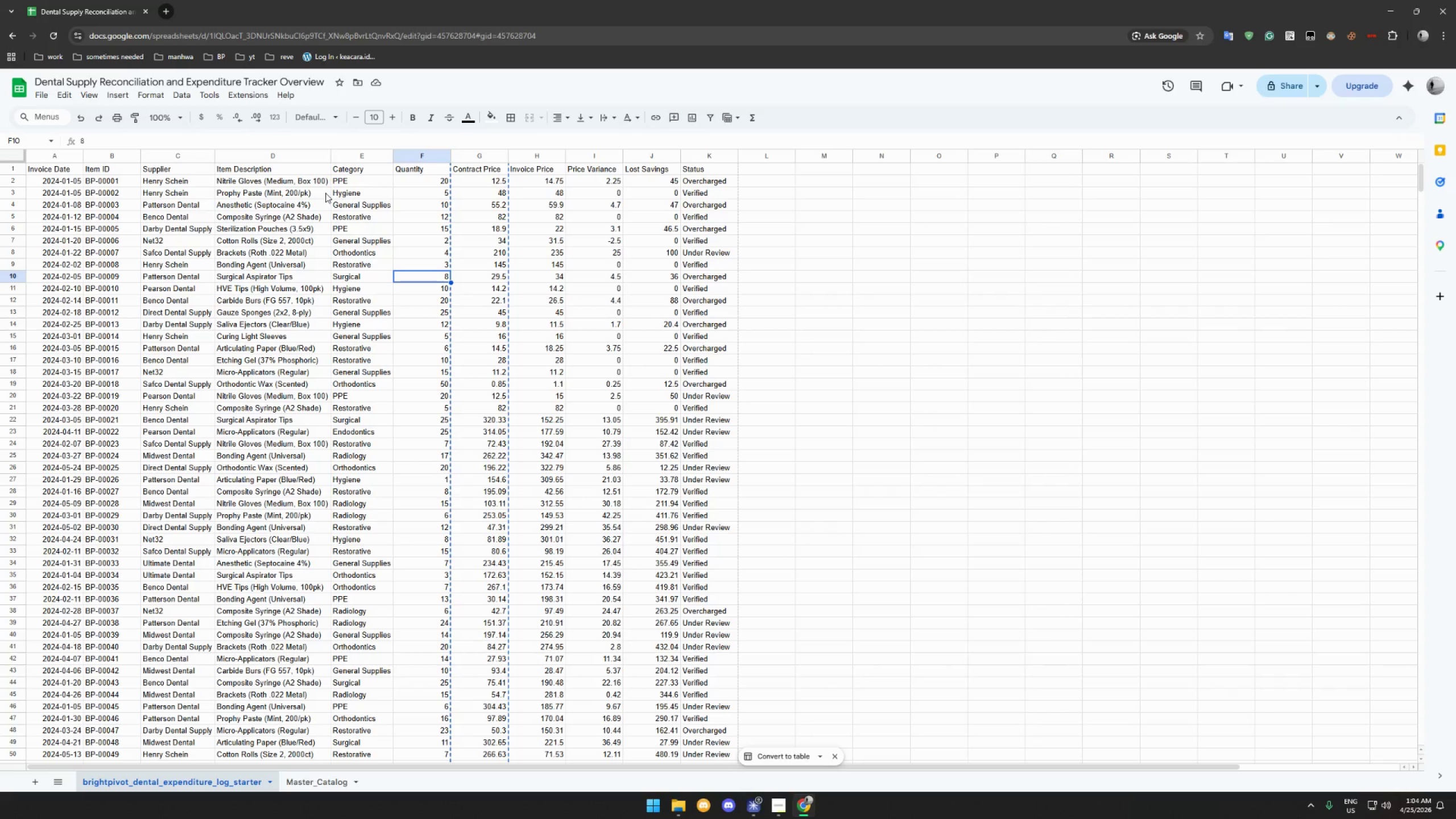 
left_click([293, 783])
 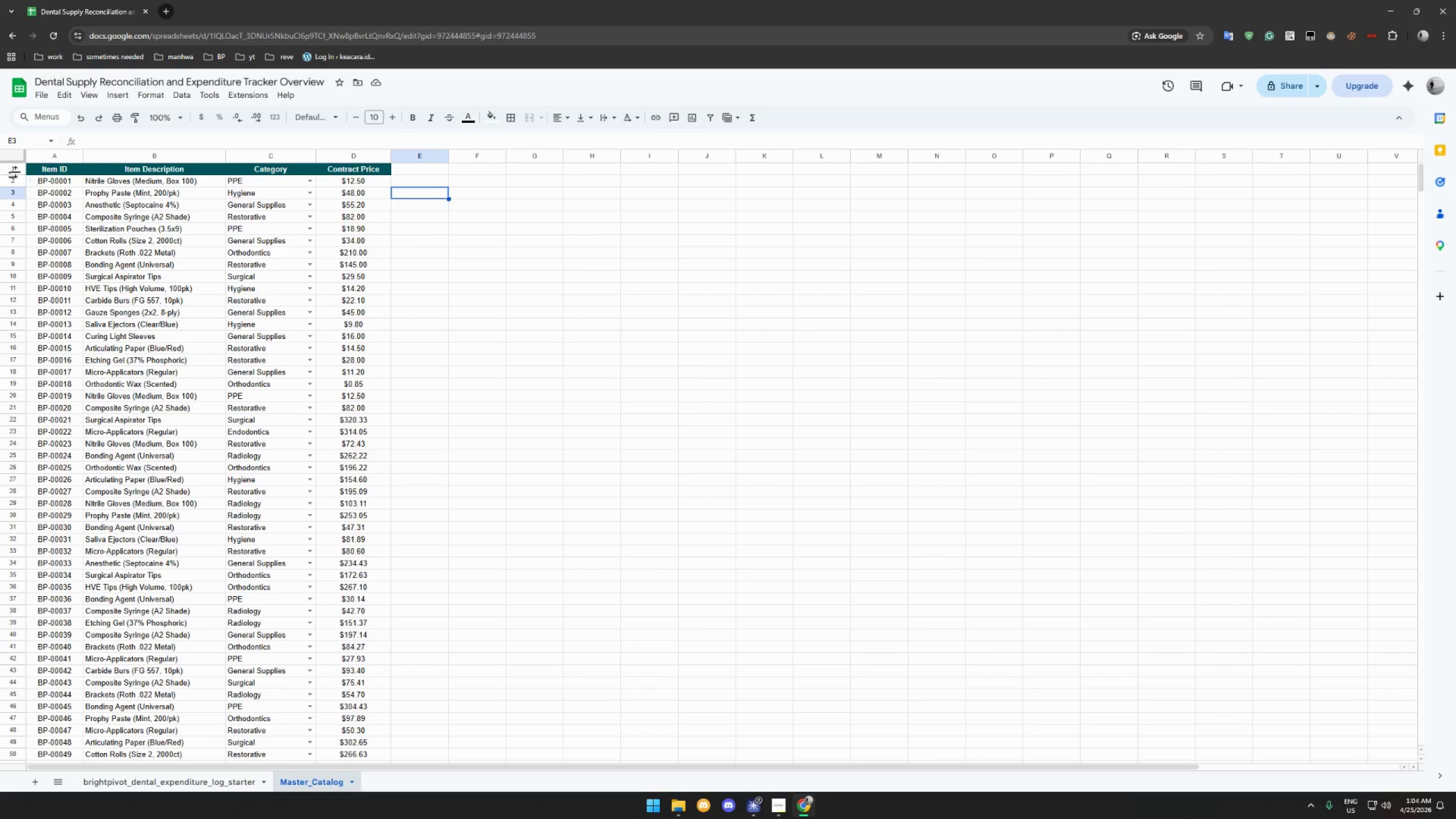 
left_click([14, 171])
 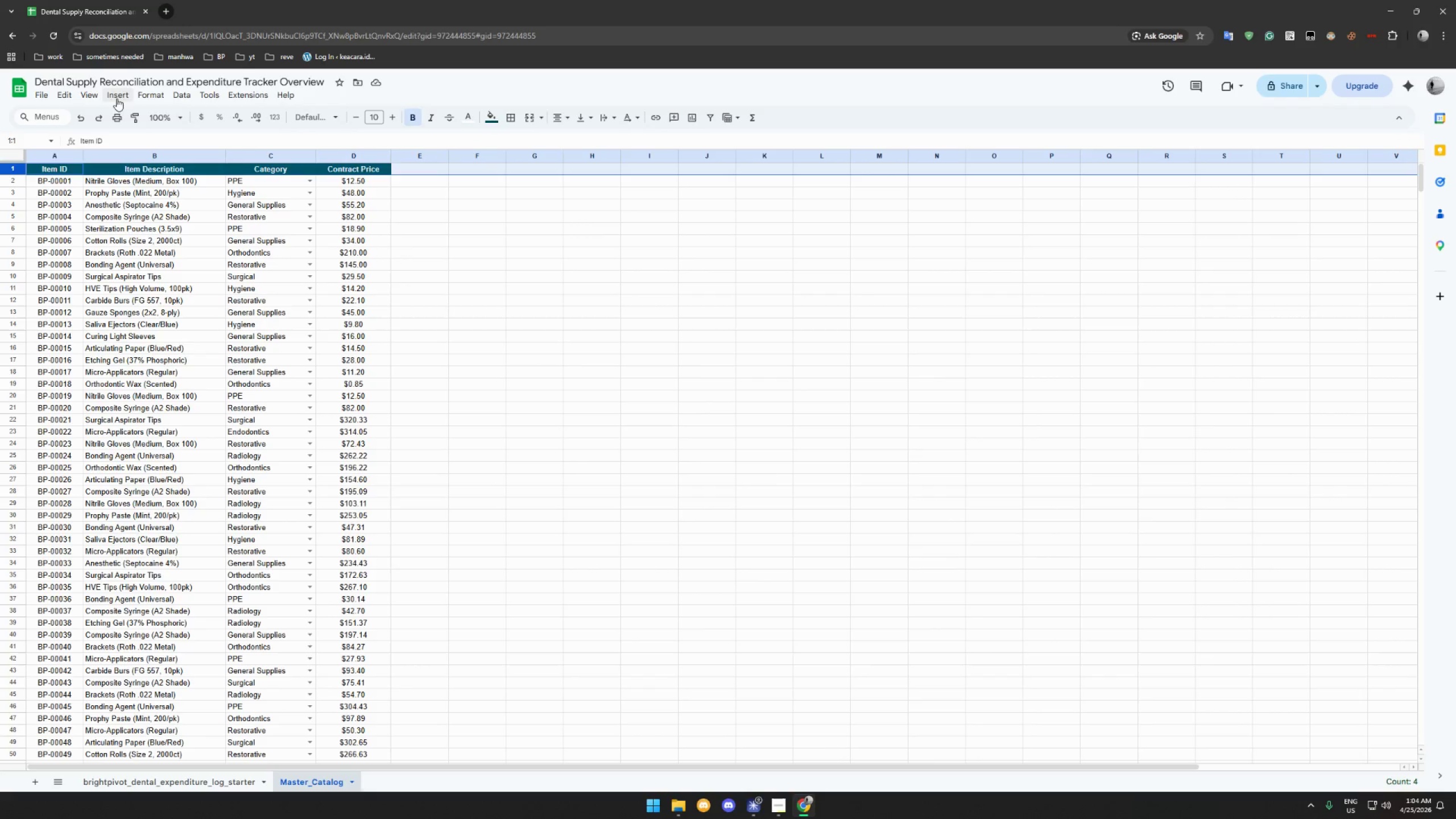 
left_click([99, 99])
 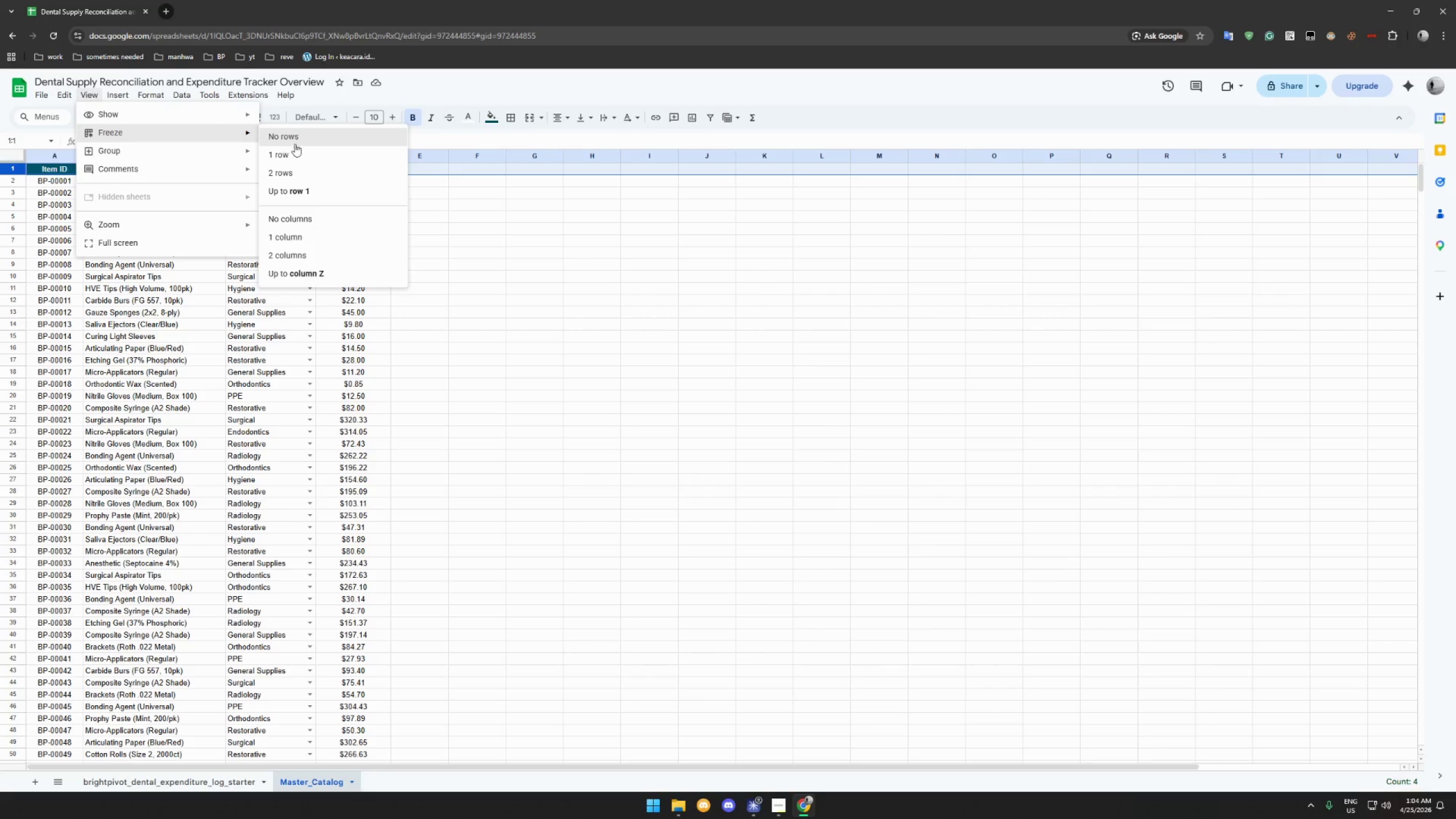 
left_click([296, 150])
 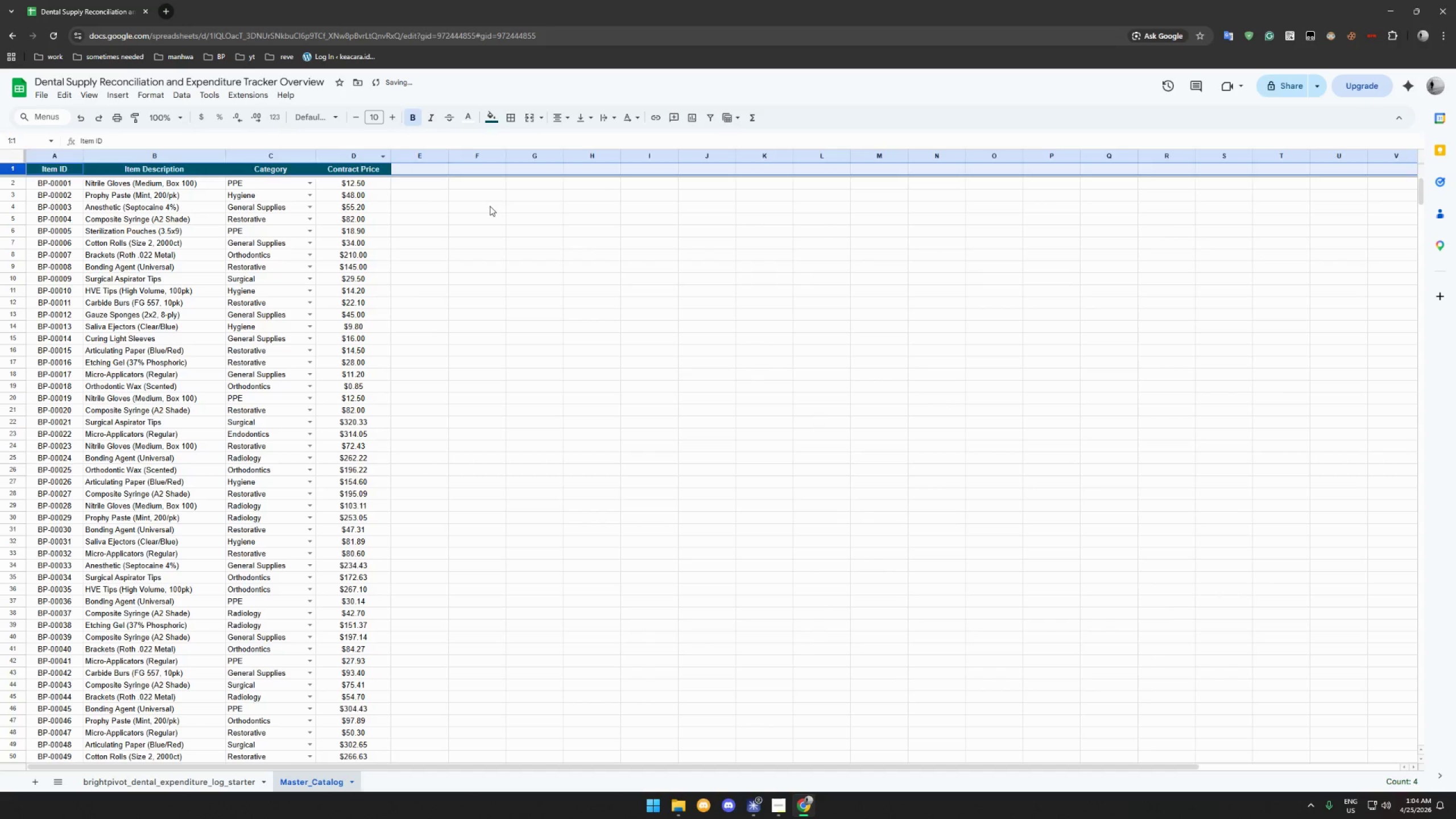 
left_click([490, 206])
 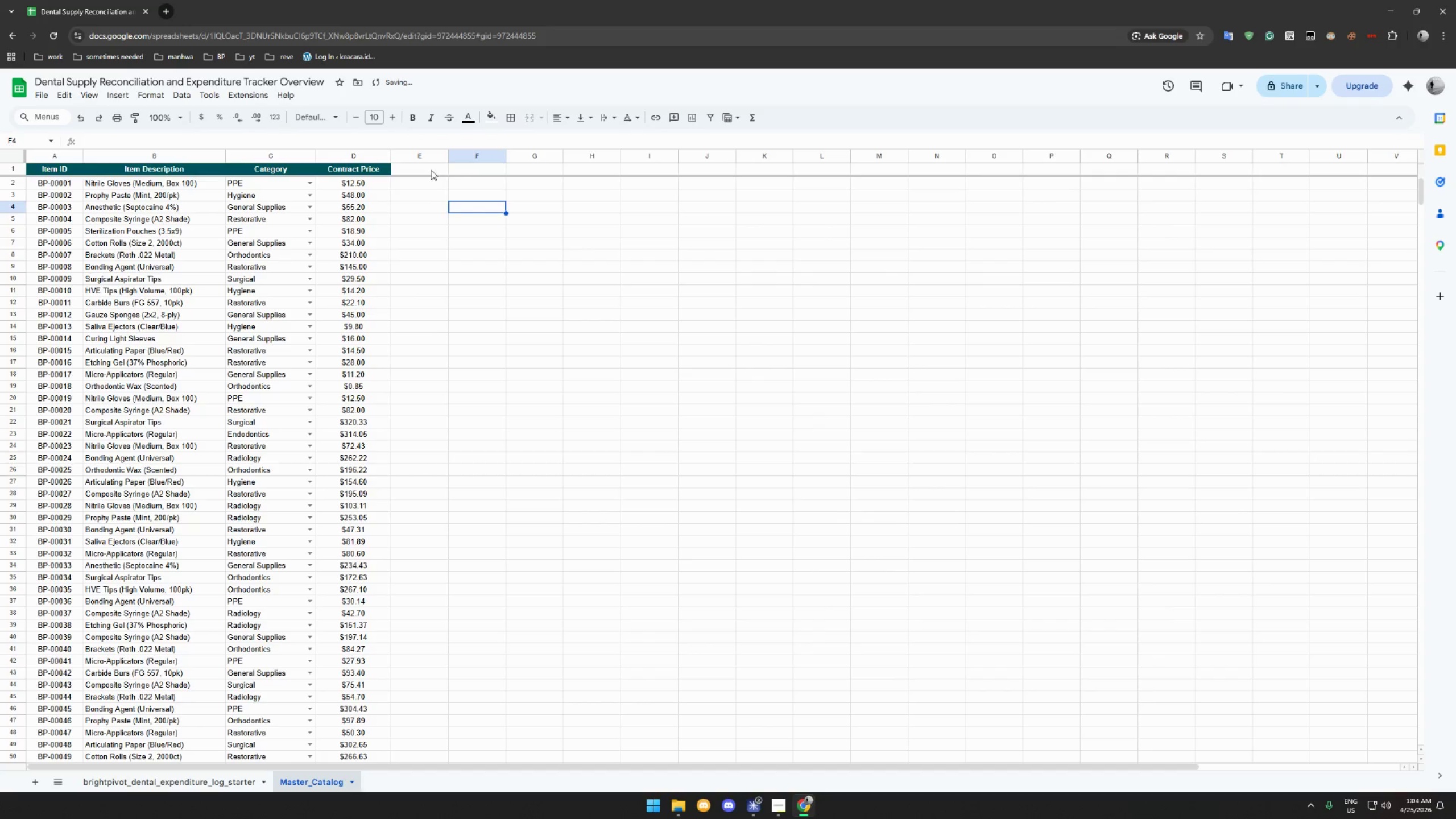 
left_click([431, 170])
 